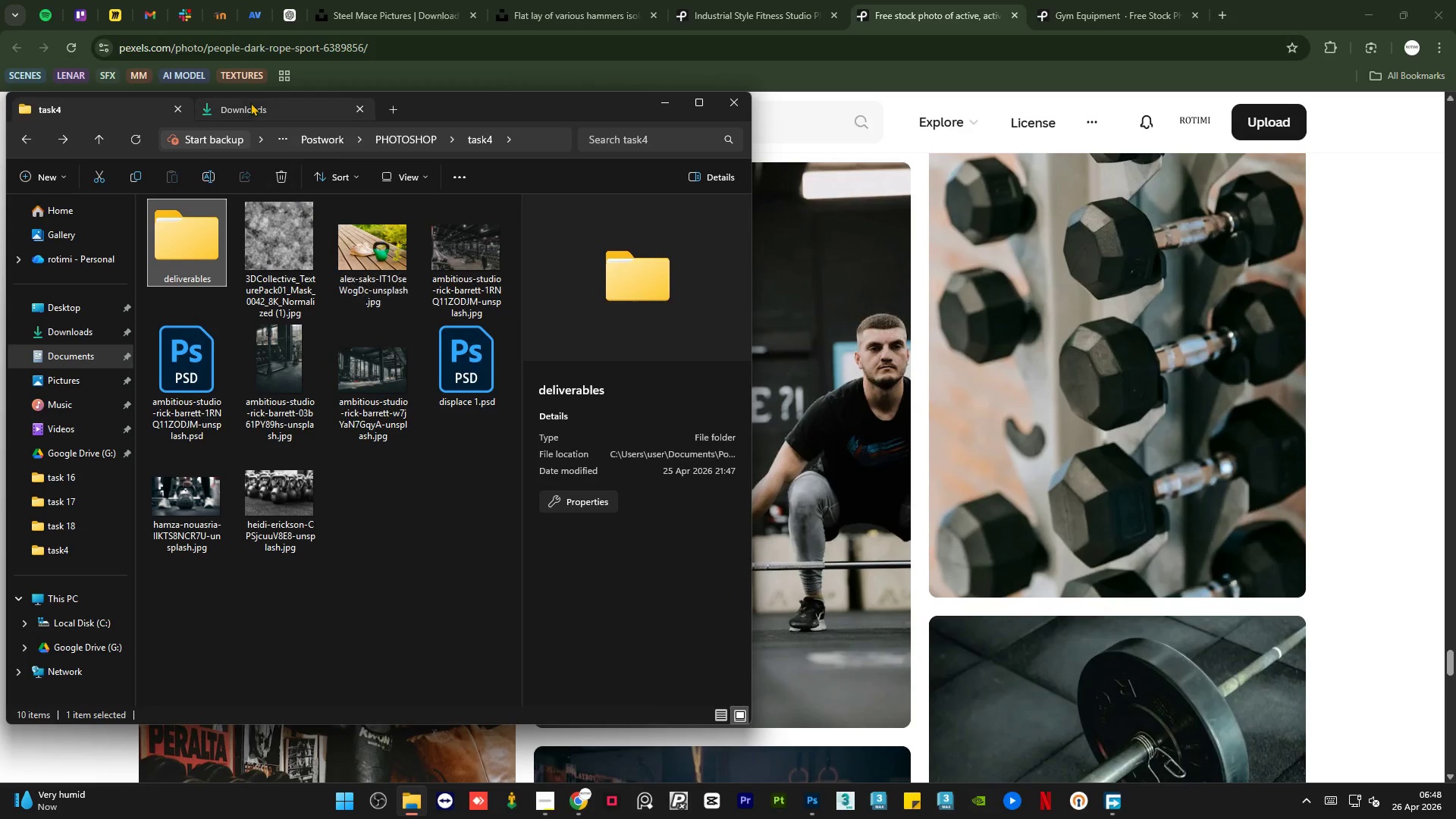 
left_click([250, 103])
 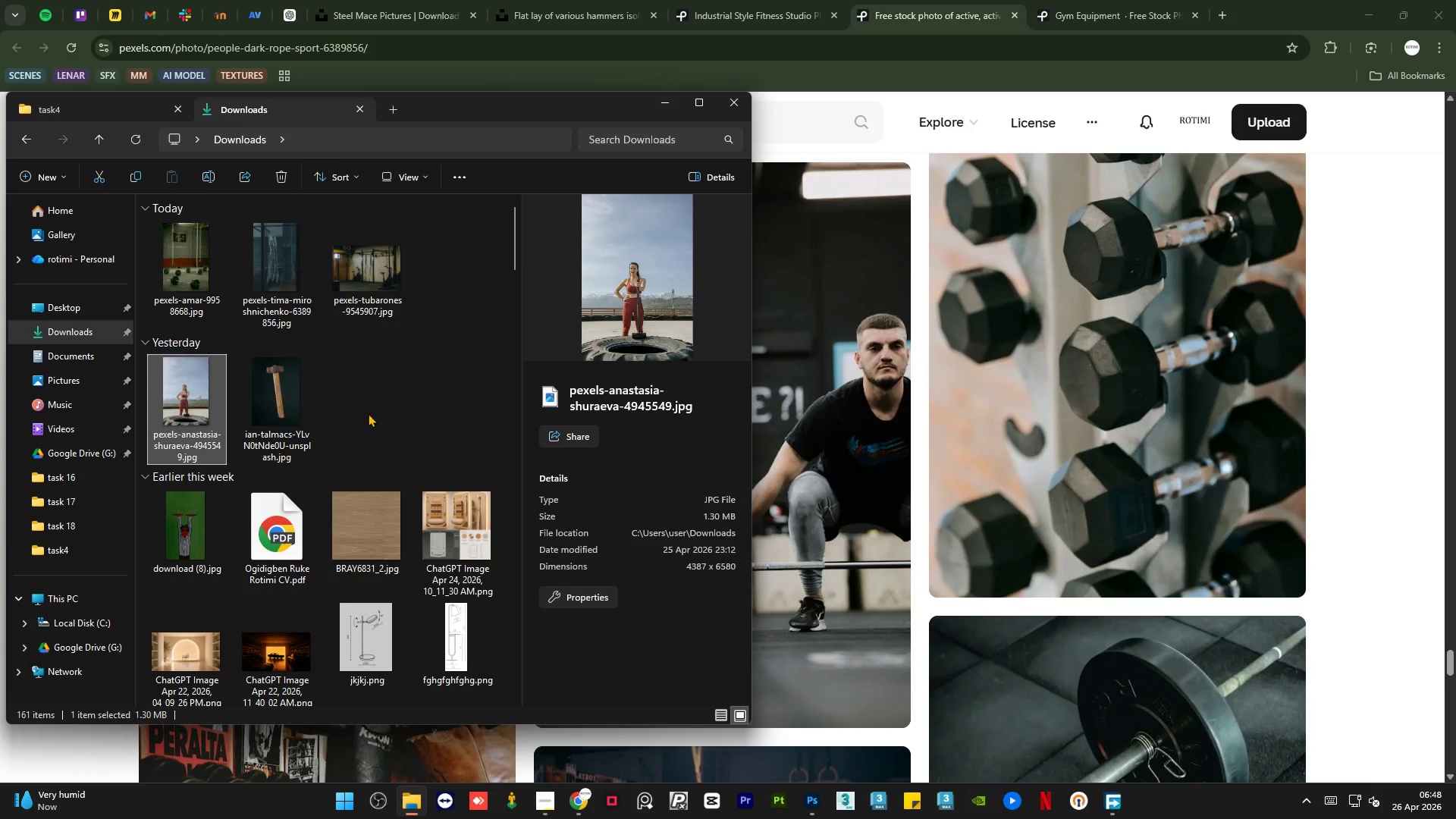 
left_click([365, 414])
 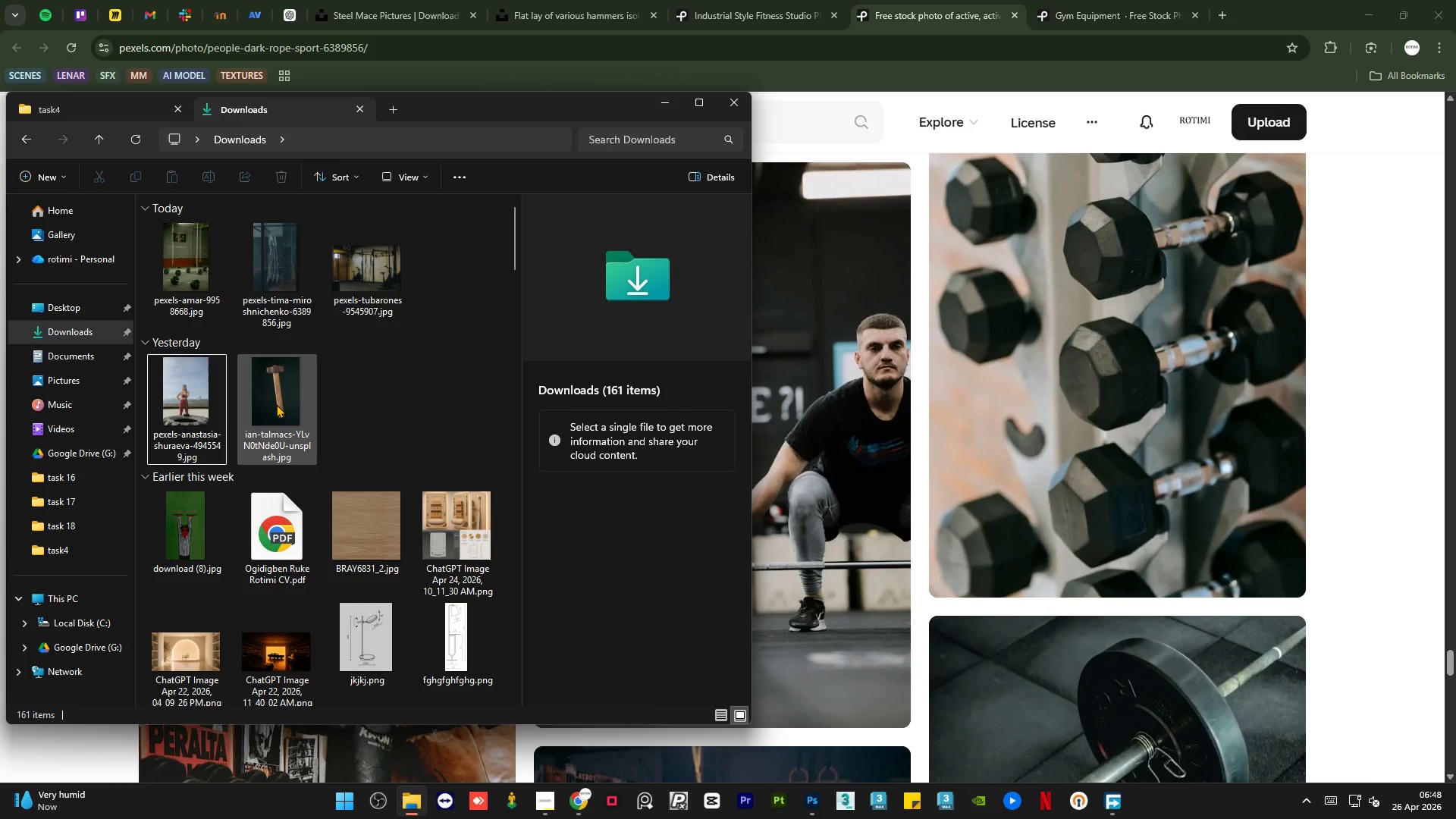 
left_click([276, 404])
 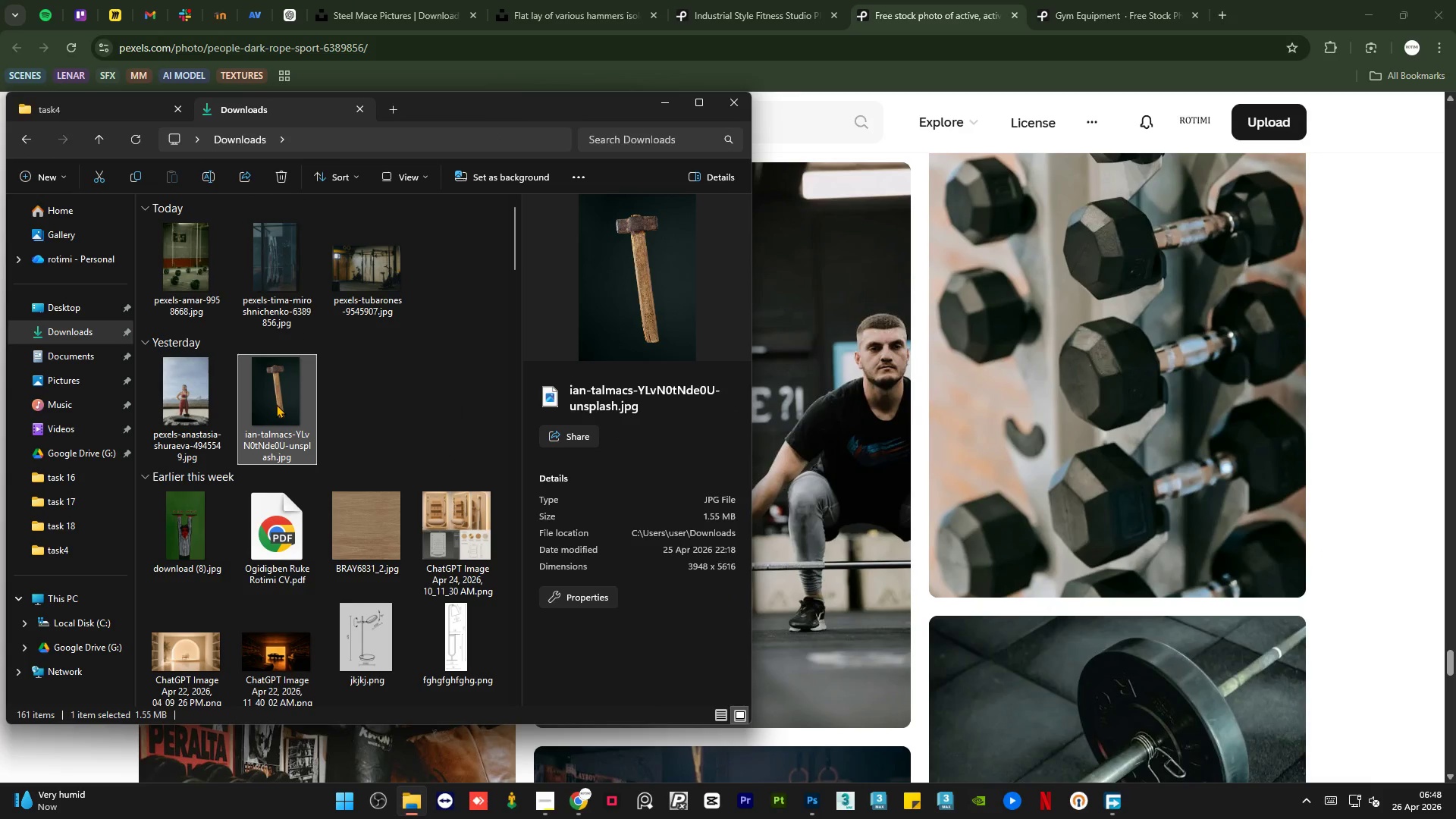 
key(Delete)
 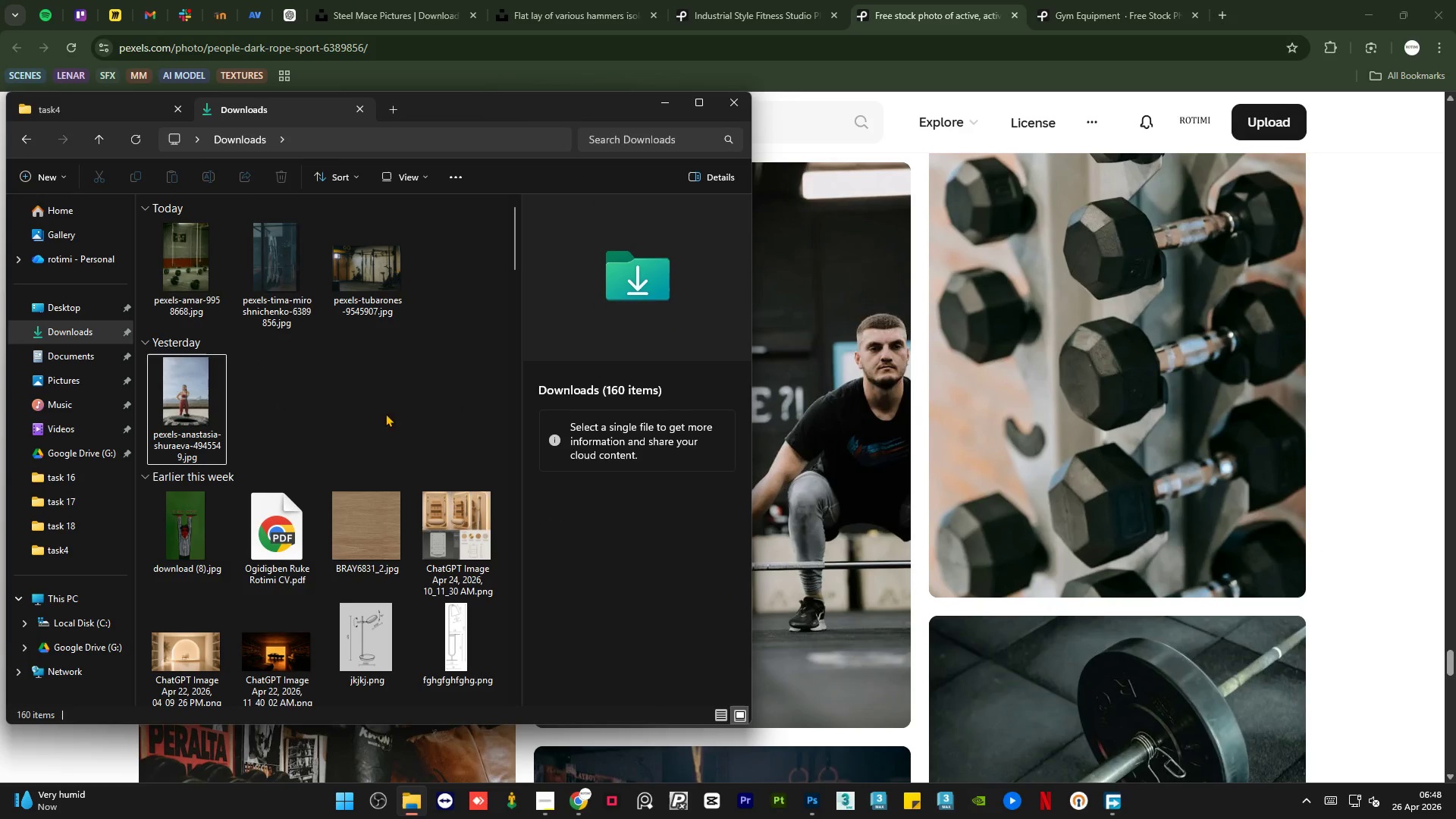 
left_click_drag(start_coordinate=[465, 425], to_coordinate=[154, 231])
 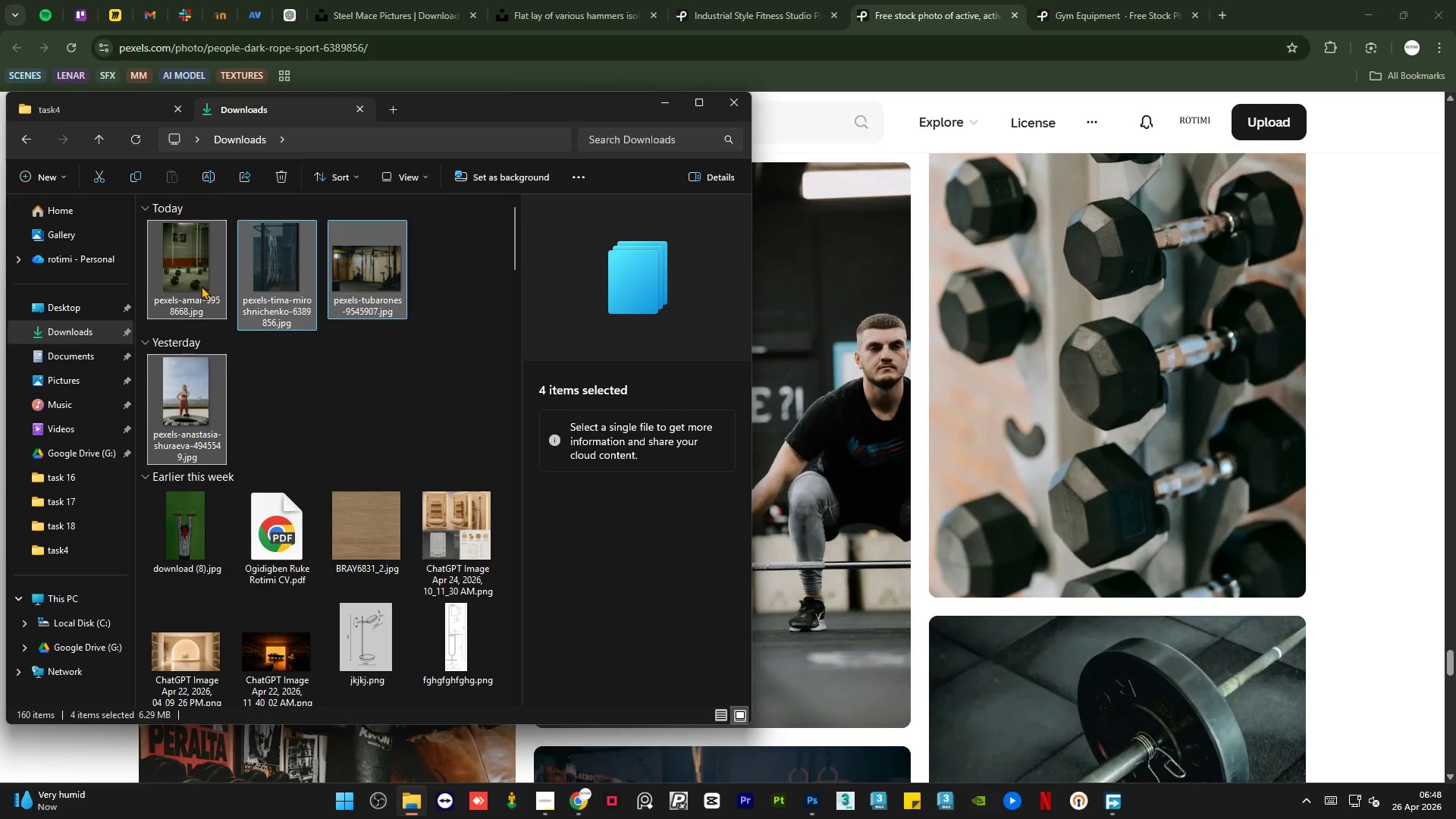 
left_click_drag(start_coordinate=[200, 286], to_coordinate=[382, 592])
 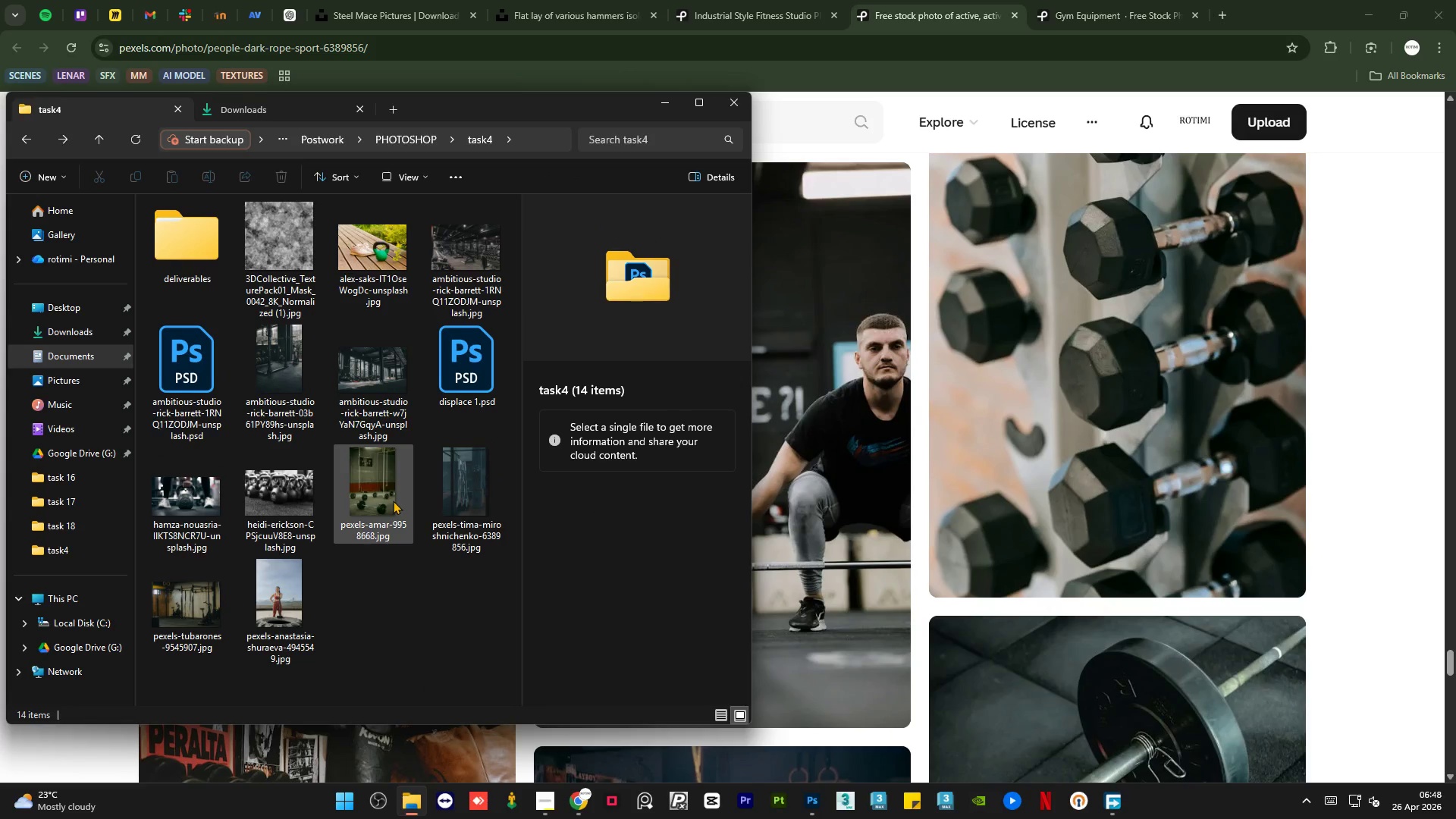 
double_click([393, 500])
 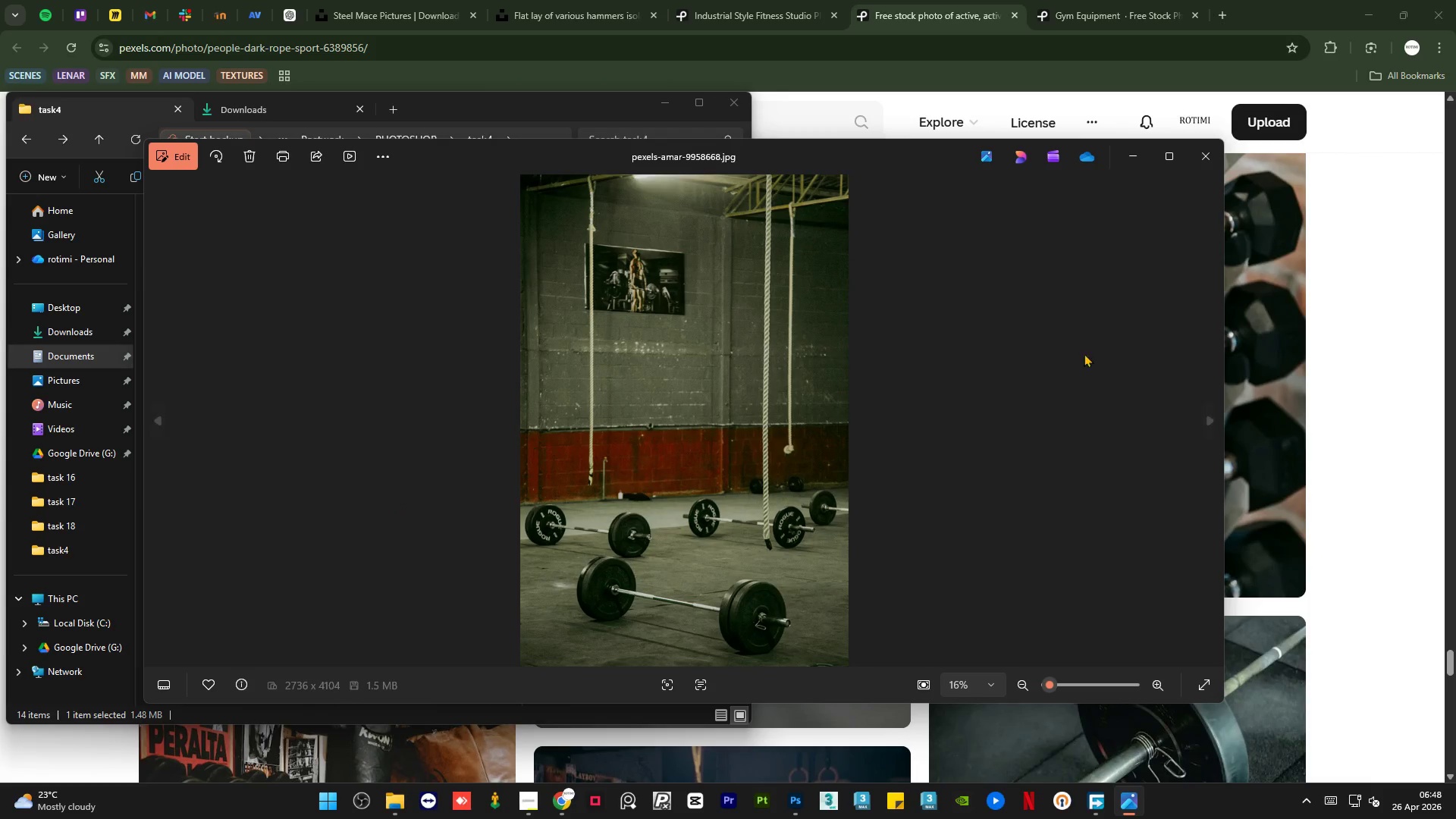 
left_click([1188, 161])
 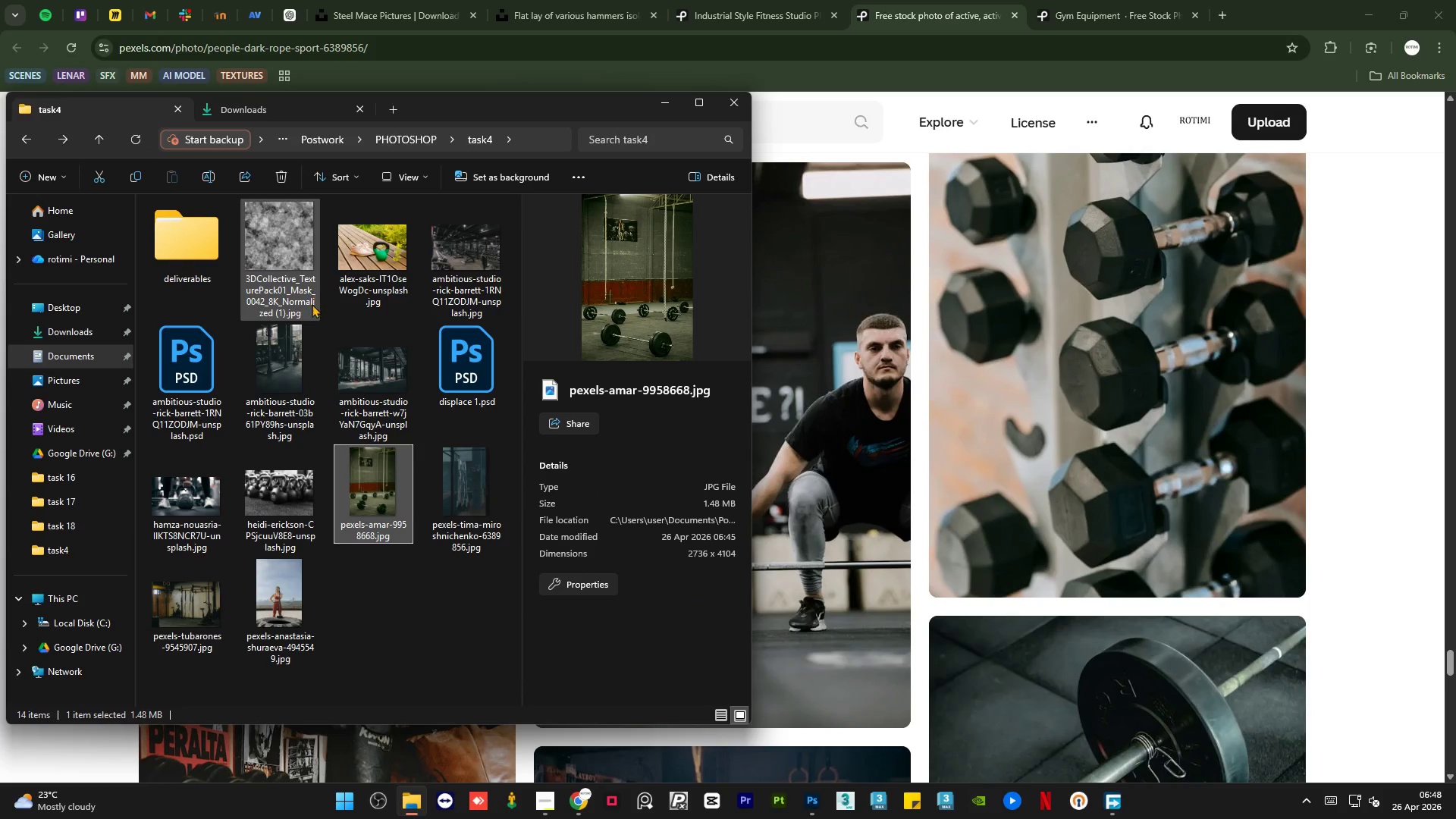 
left_click([293, 351])
 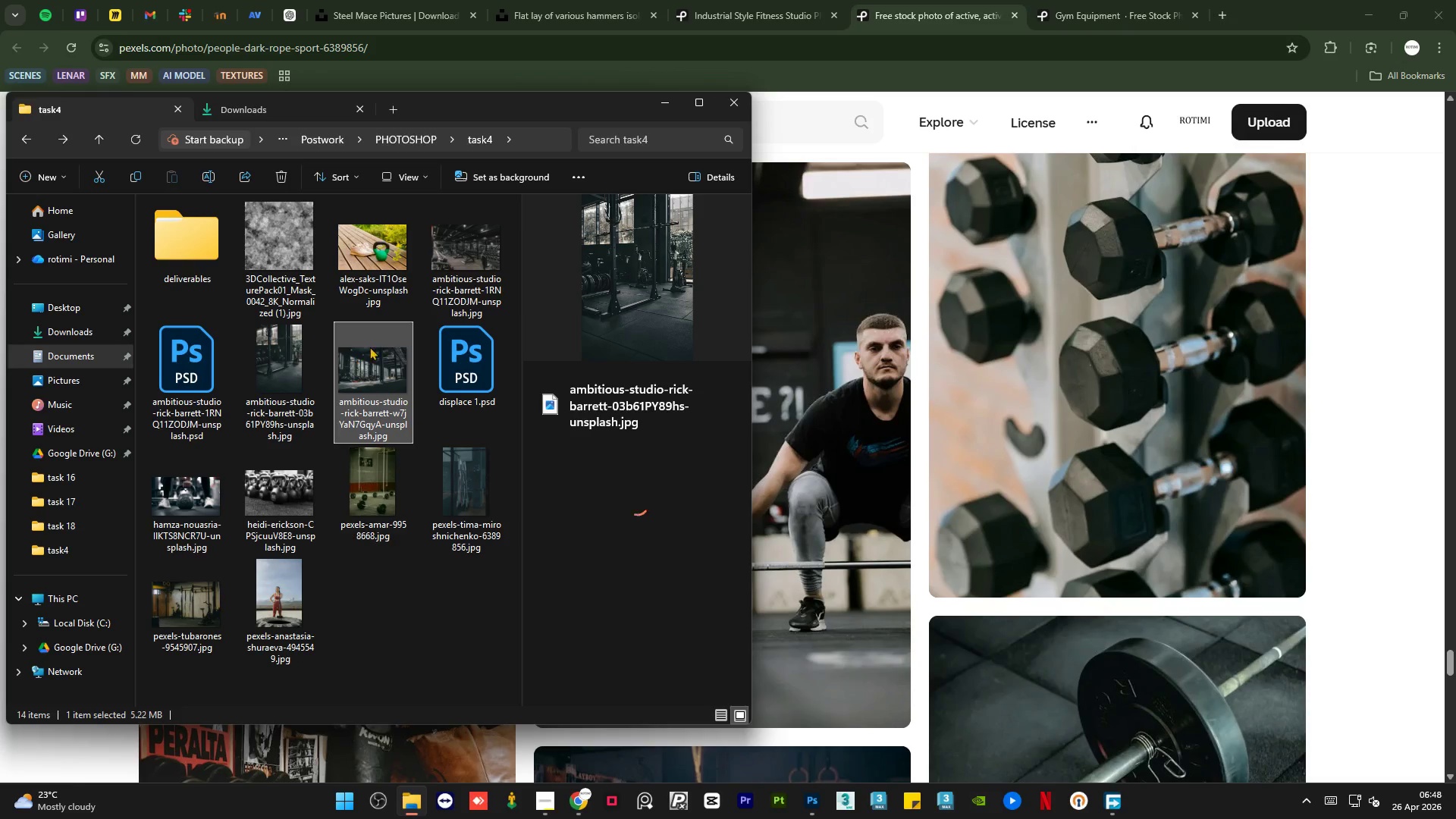 
left_click([484, 239])
 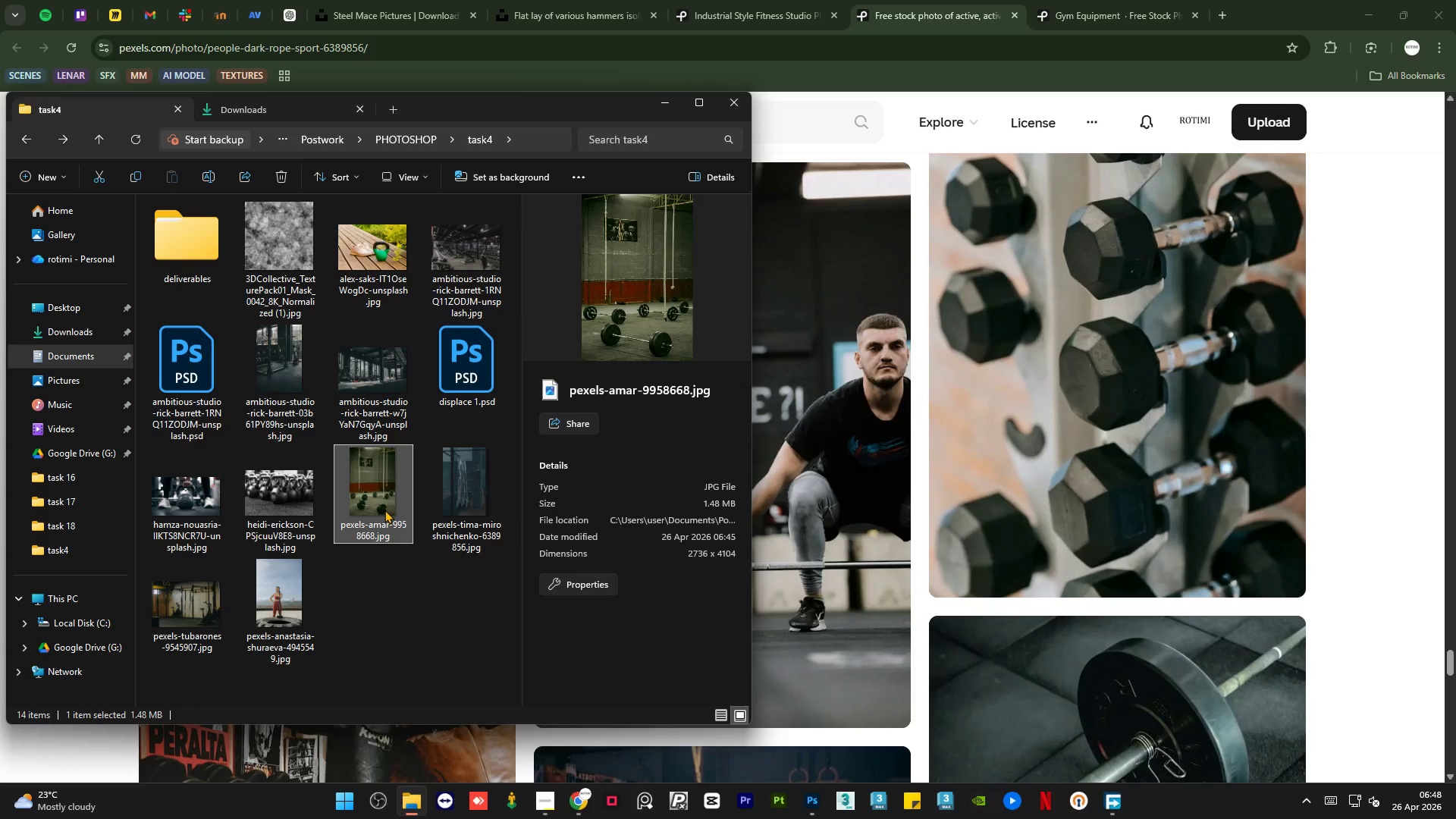 
left_click([469, 504])
 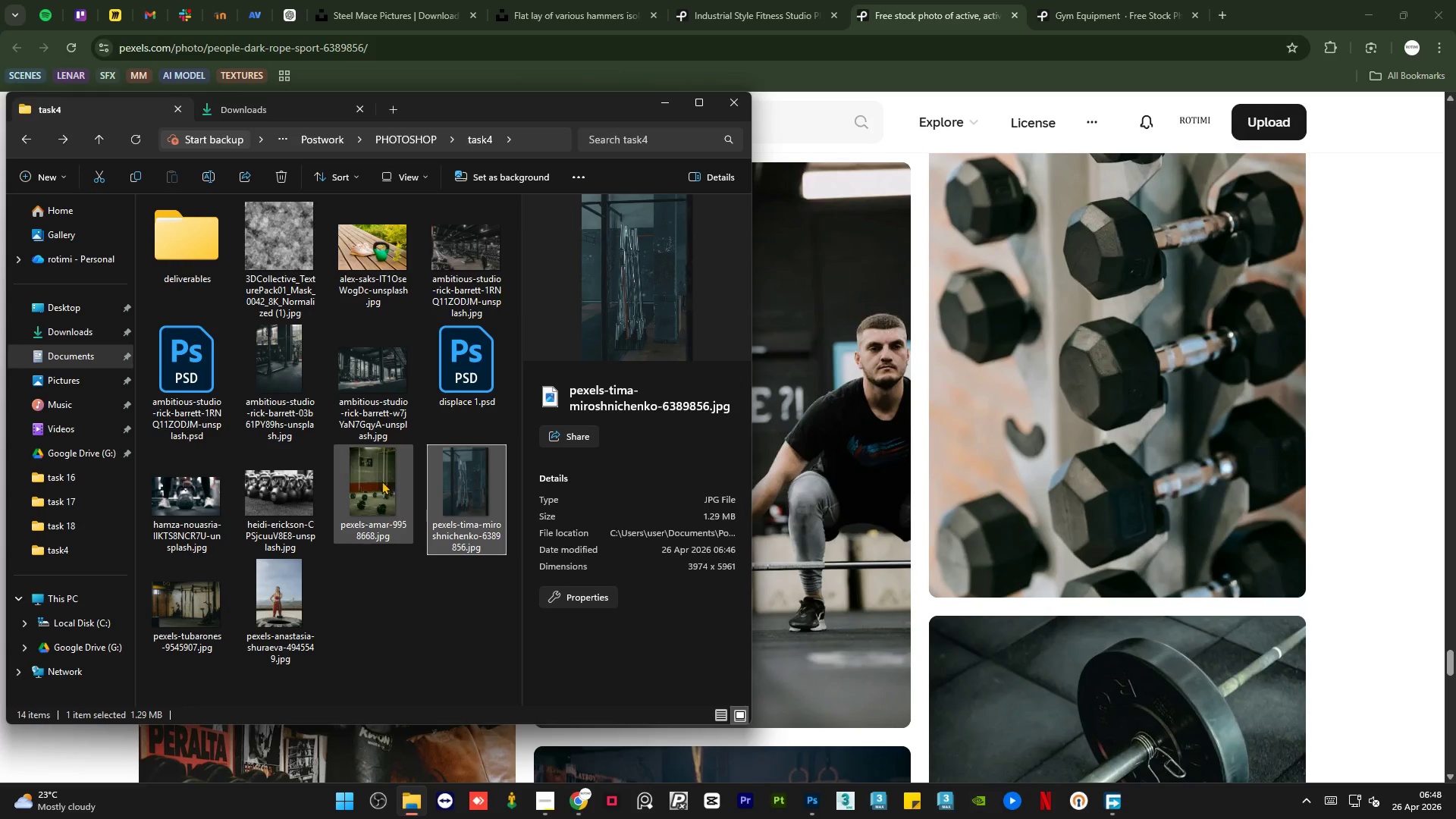 
double_click([381, 481])
 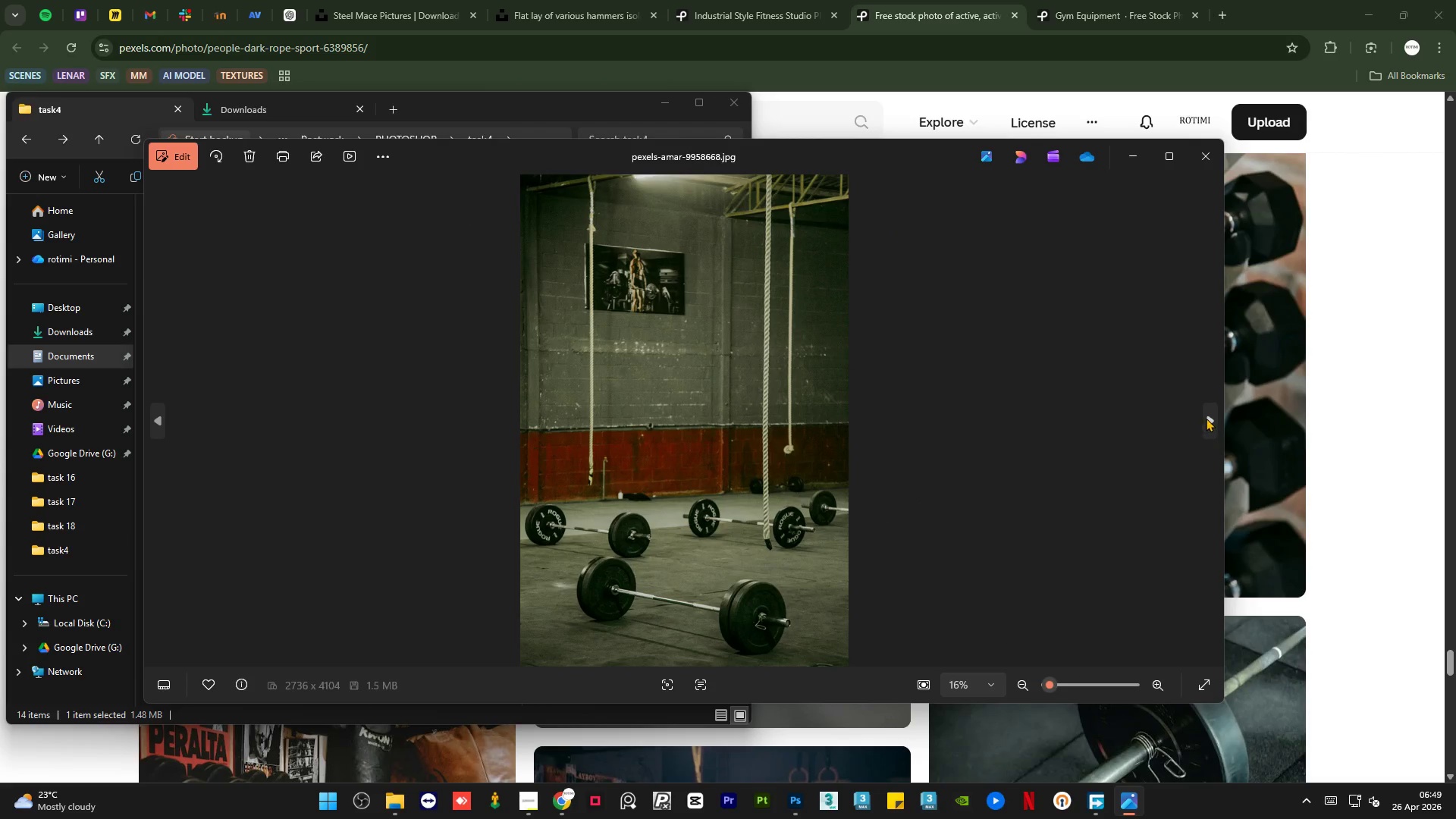 
left_click([1205, 416])
 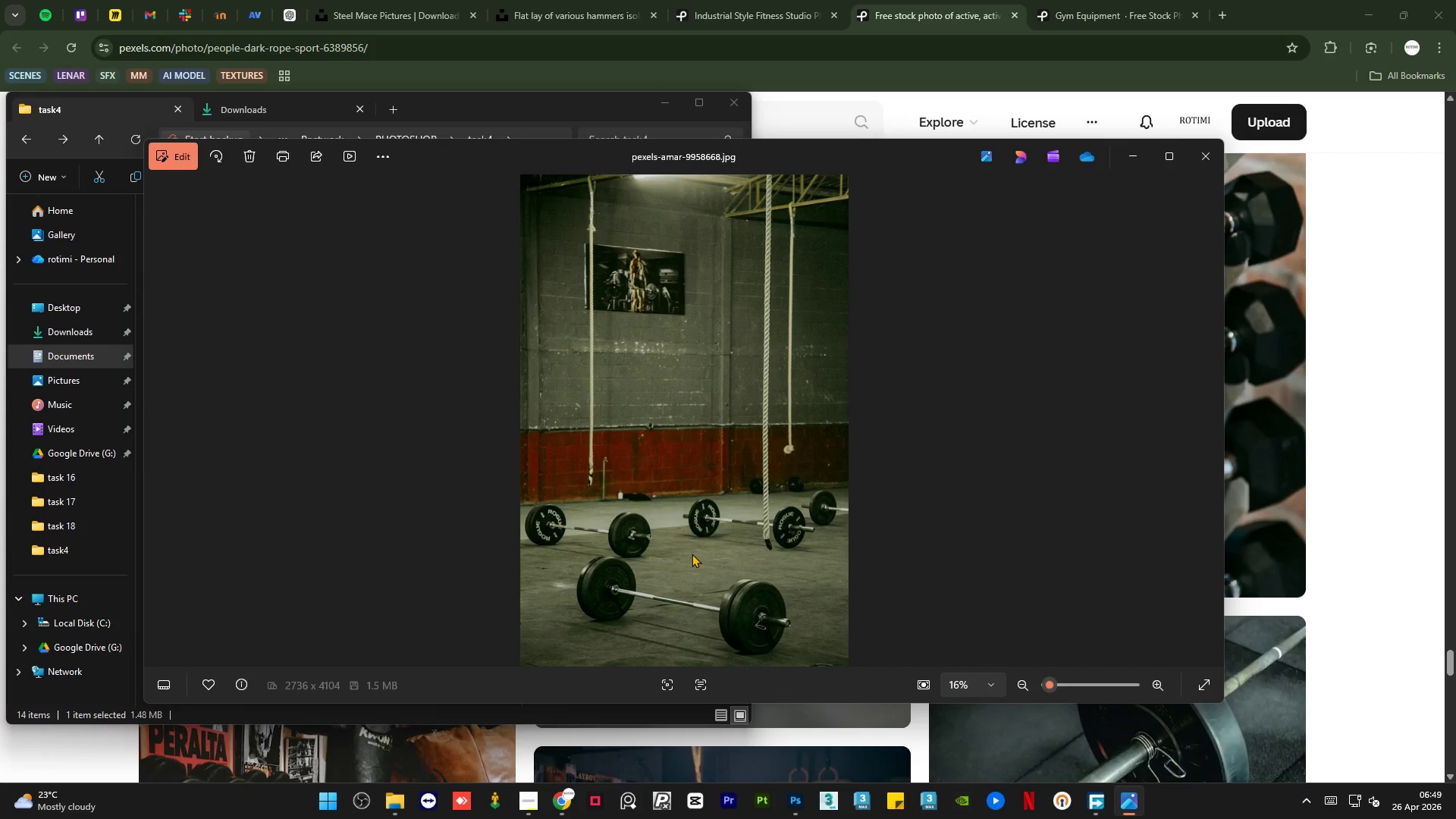 
wait(6.98)
 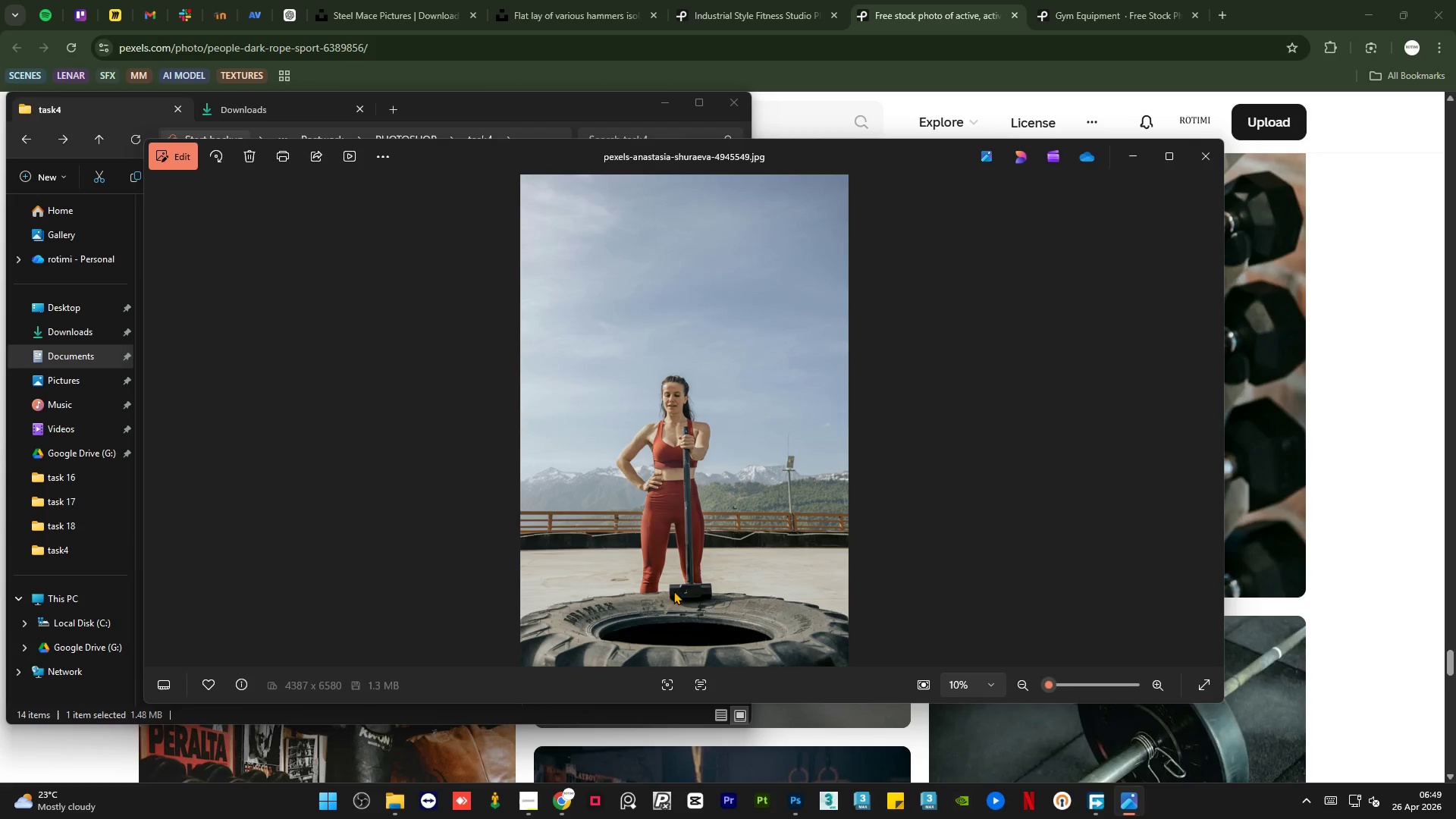 
left_click([1194, 417])
 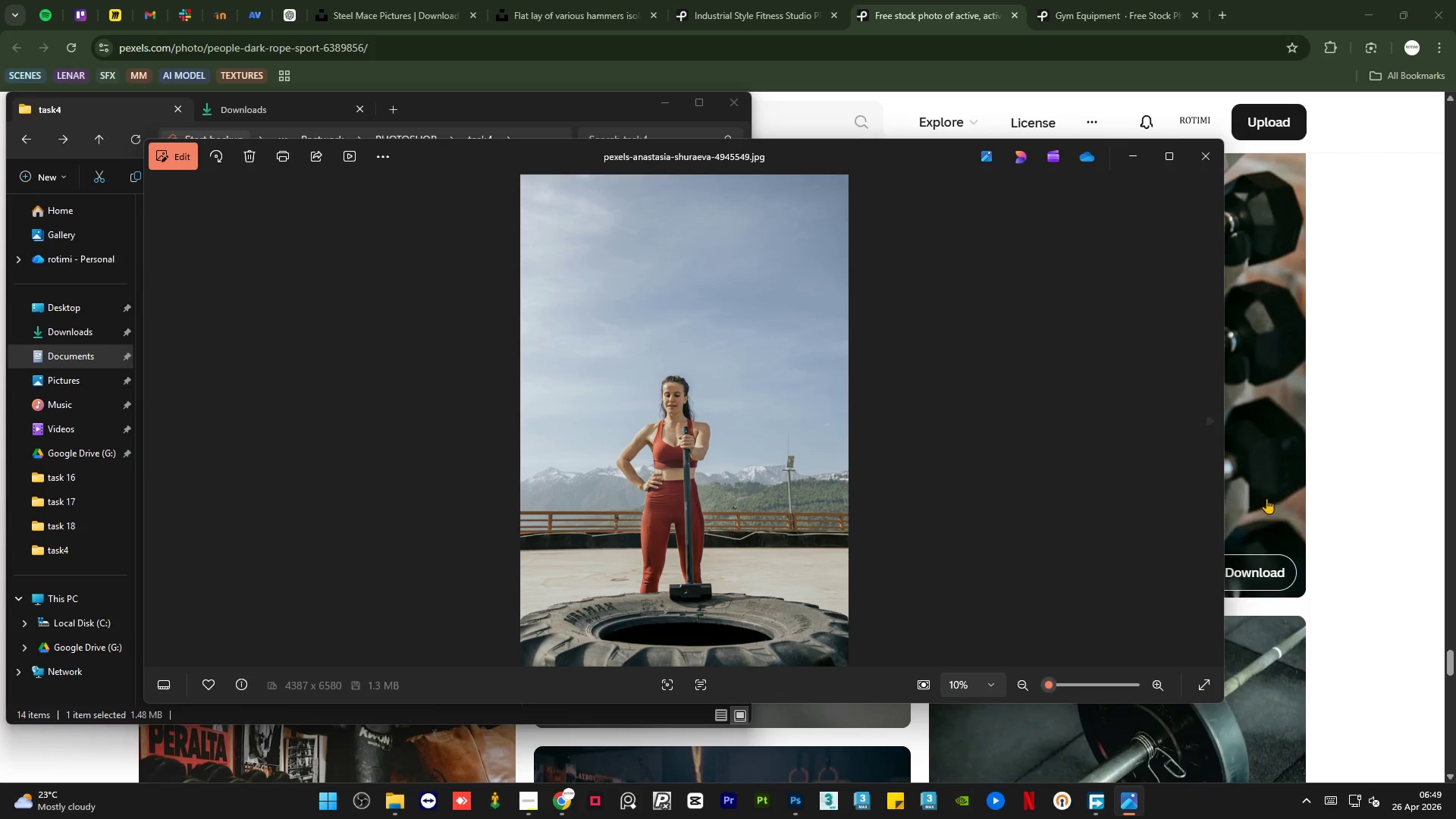 
left_click([1208, 428])
 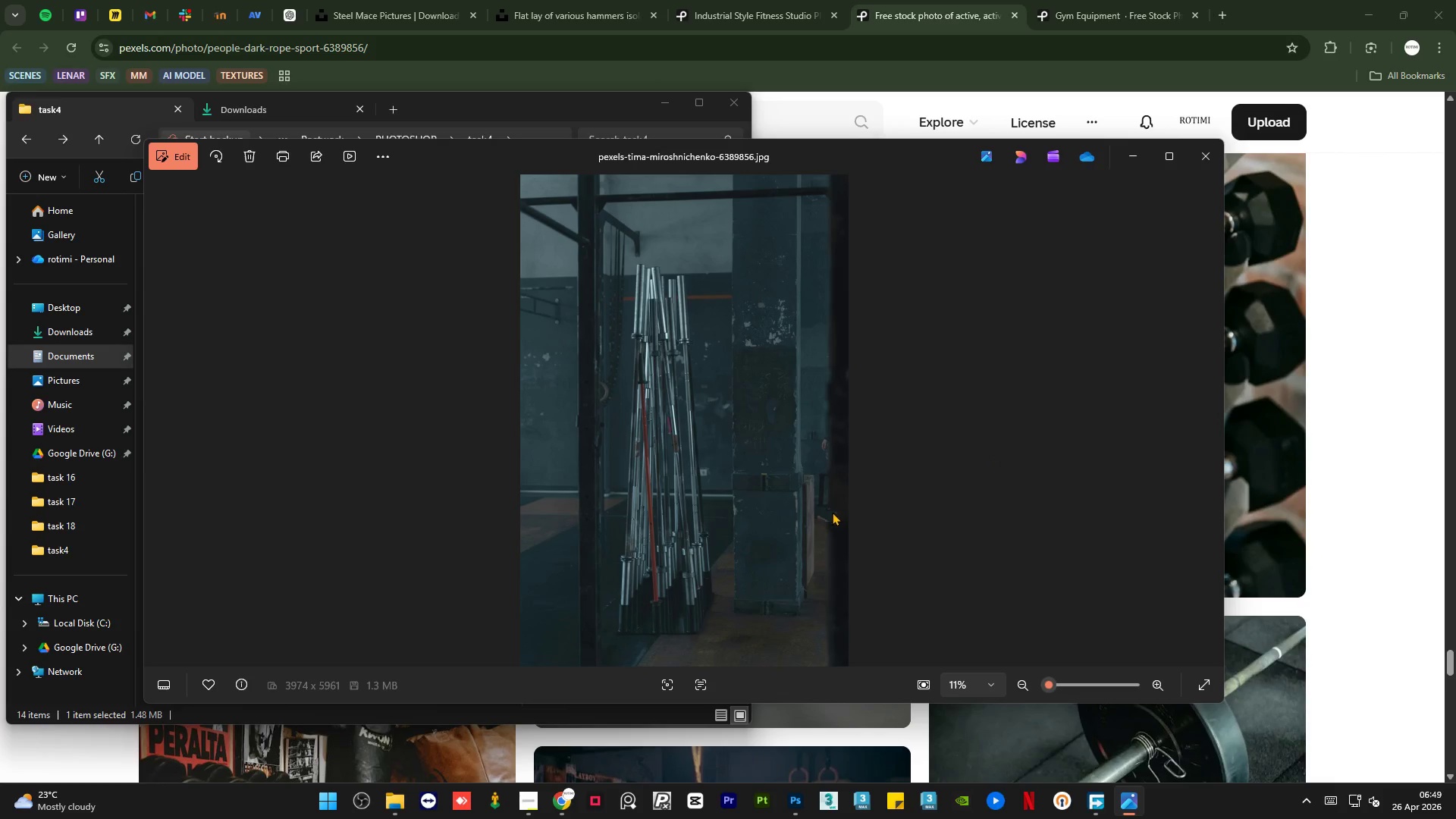 
left_click([1192, 431])
 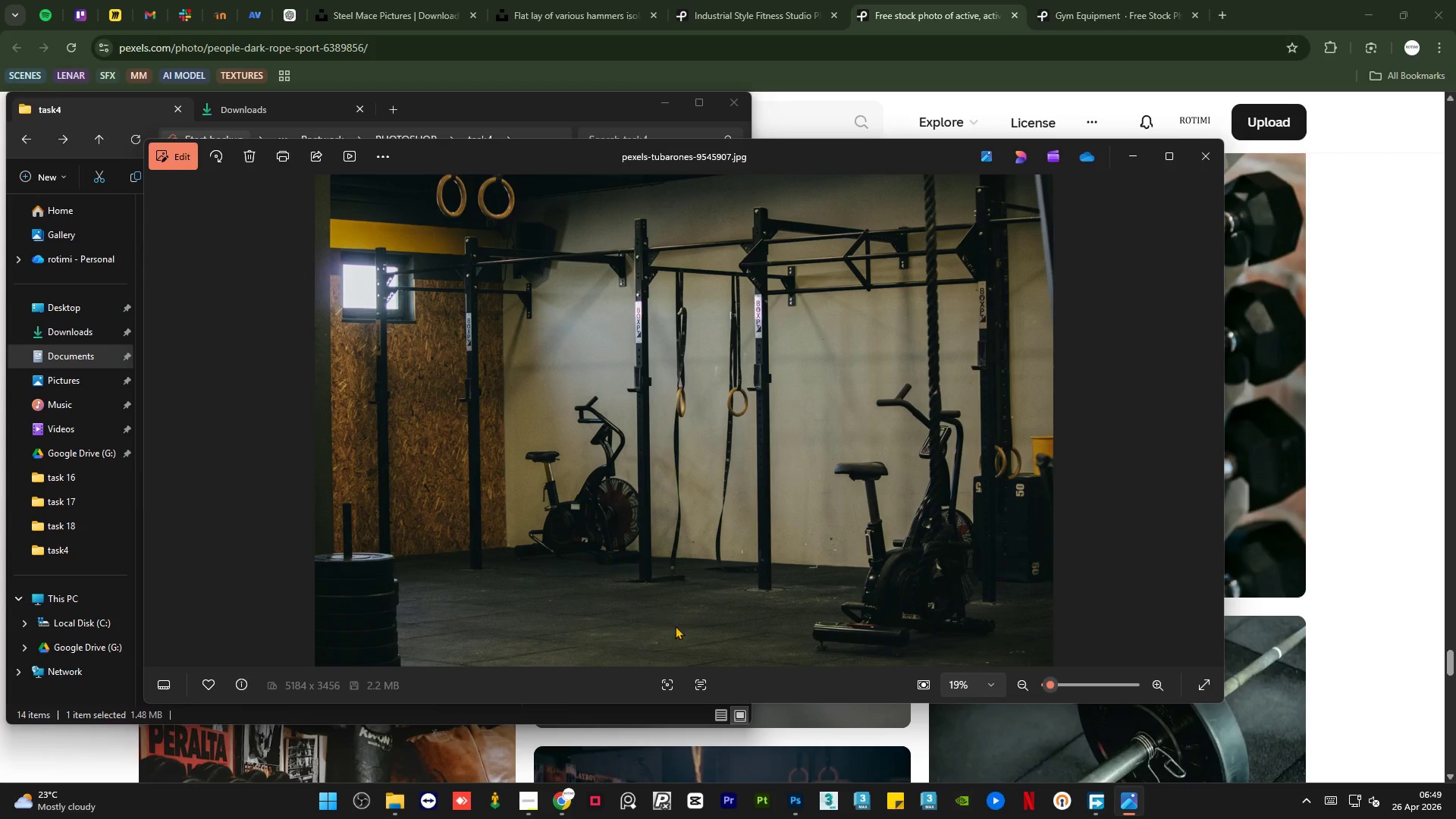 
wait(9.67)
 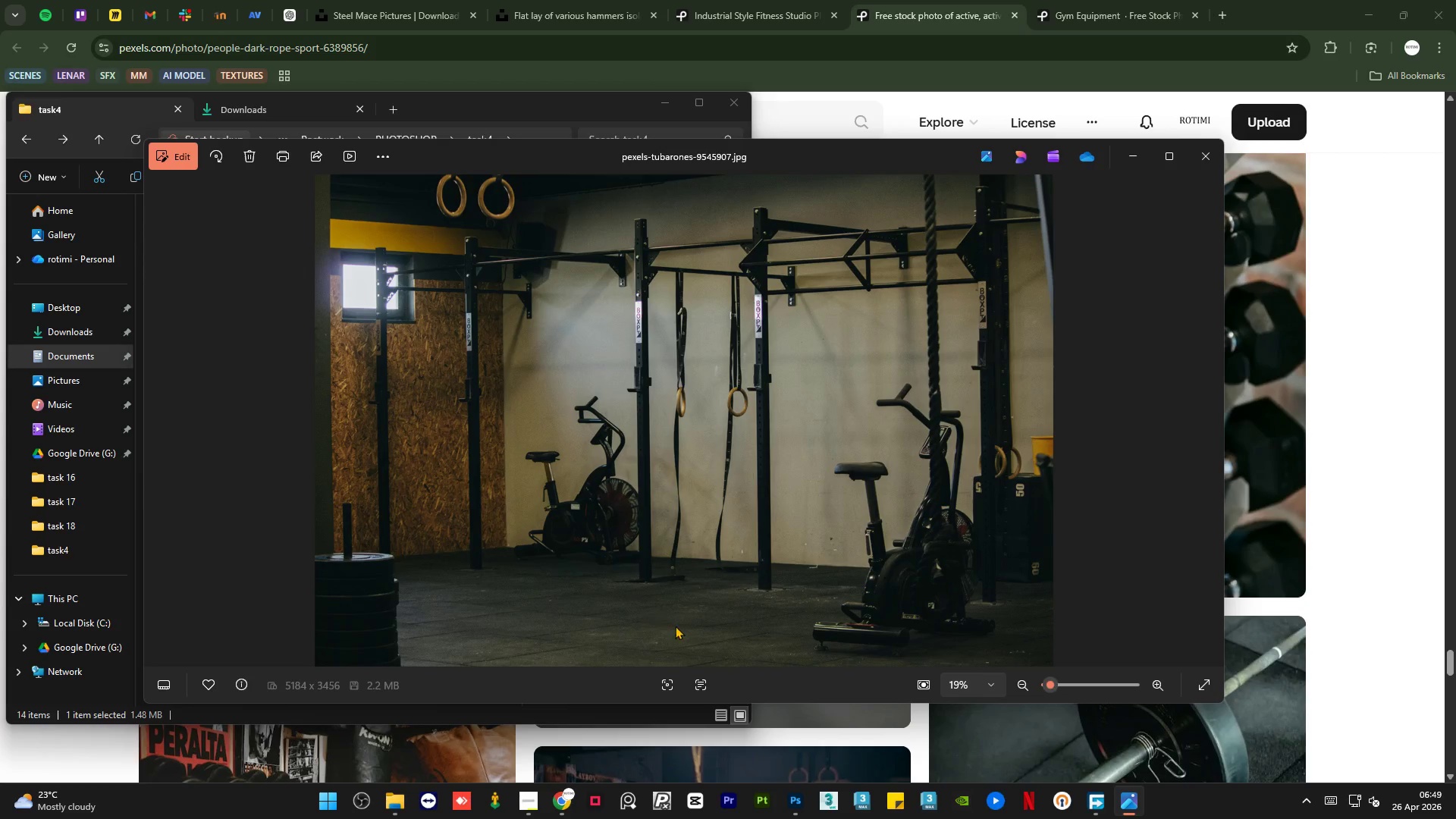 
left_click([156, 422])
 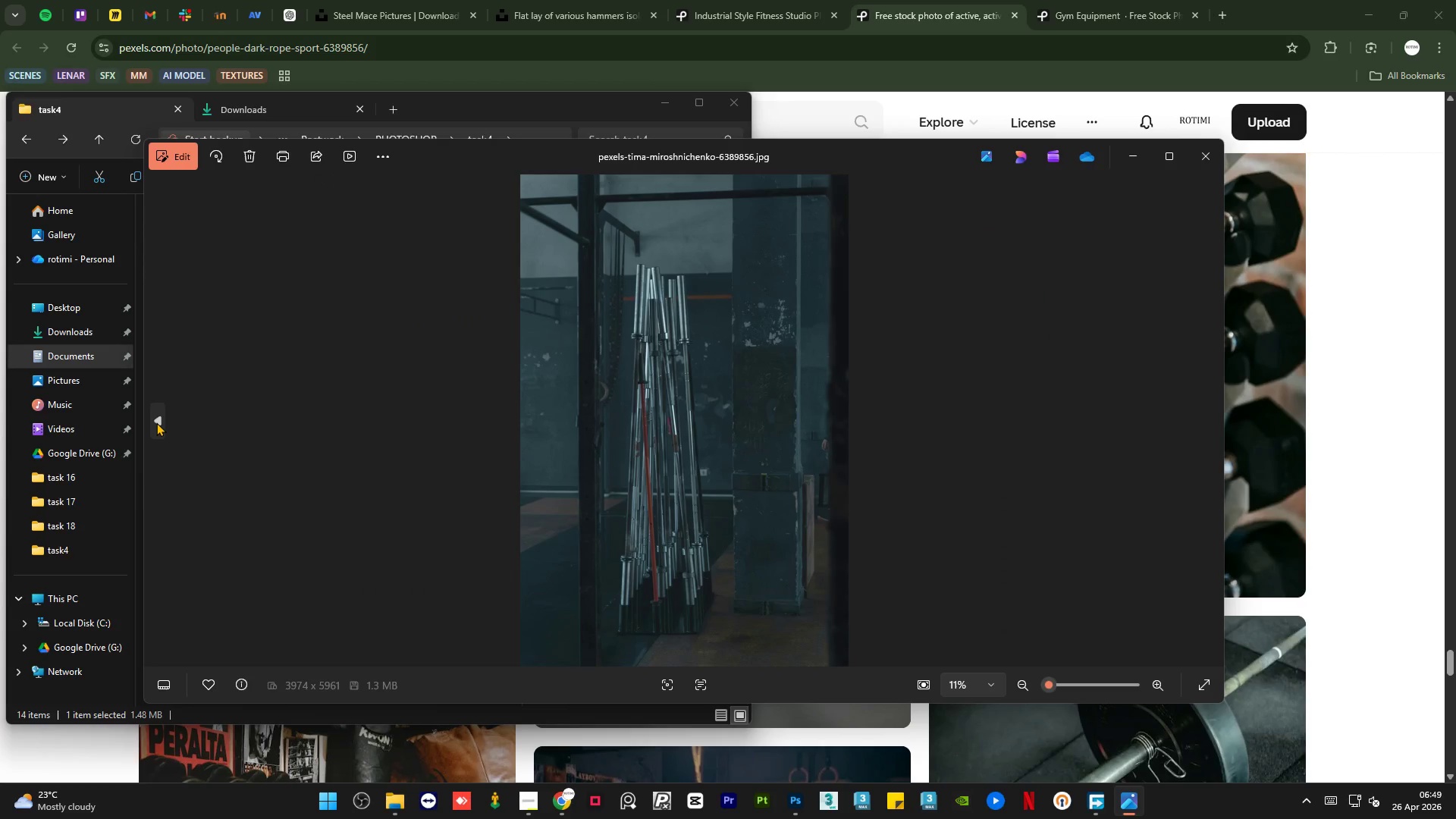 
left_click([156, 422])
 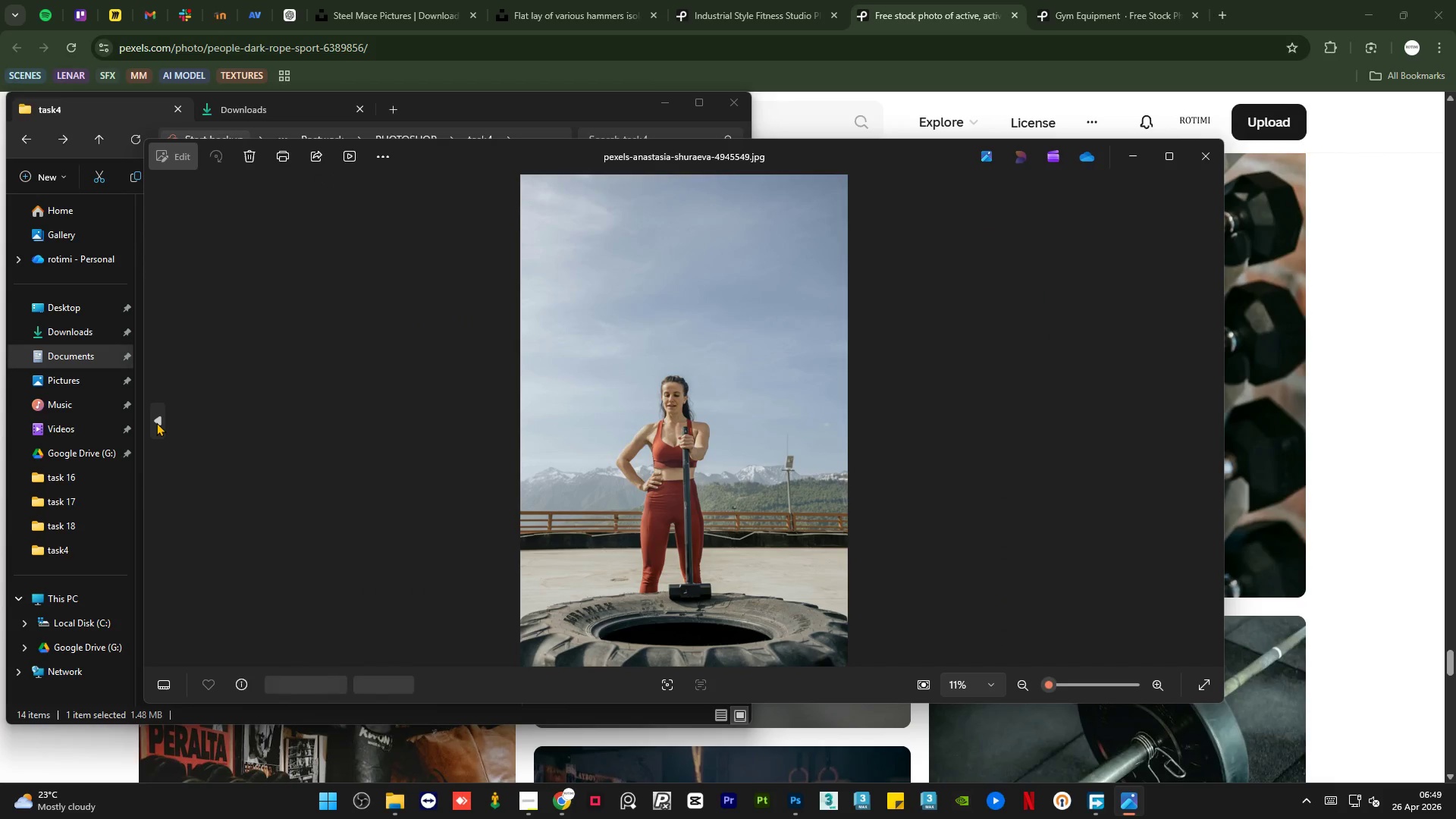 
left_click([156, 422])
 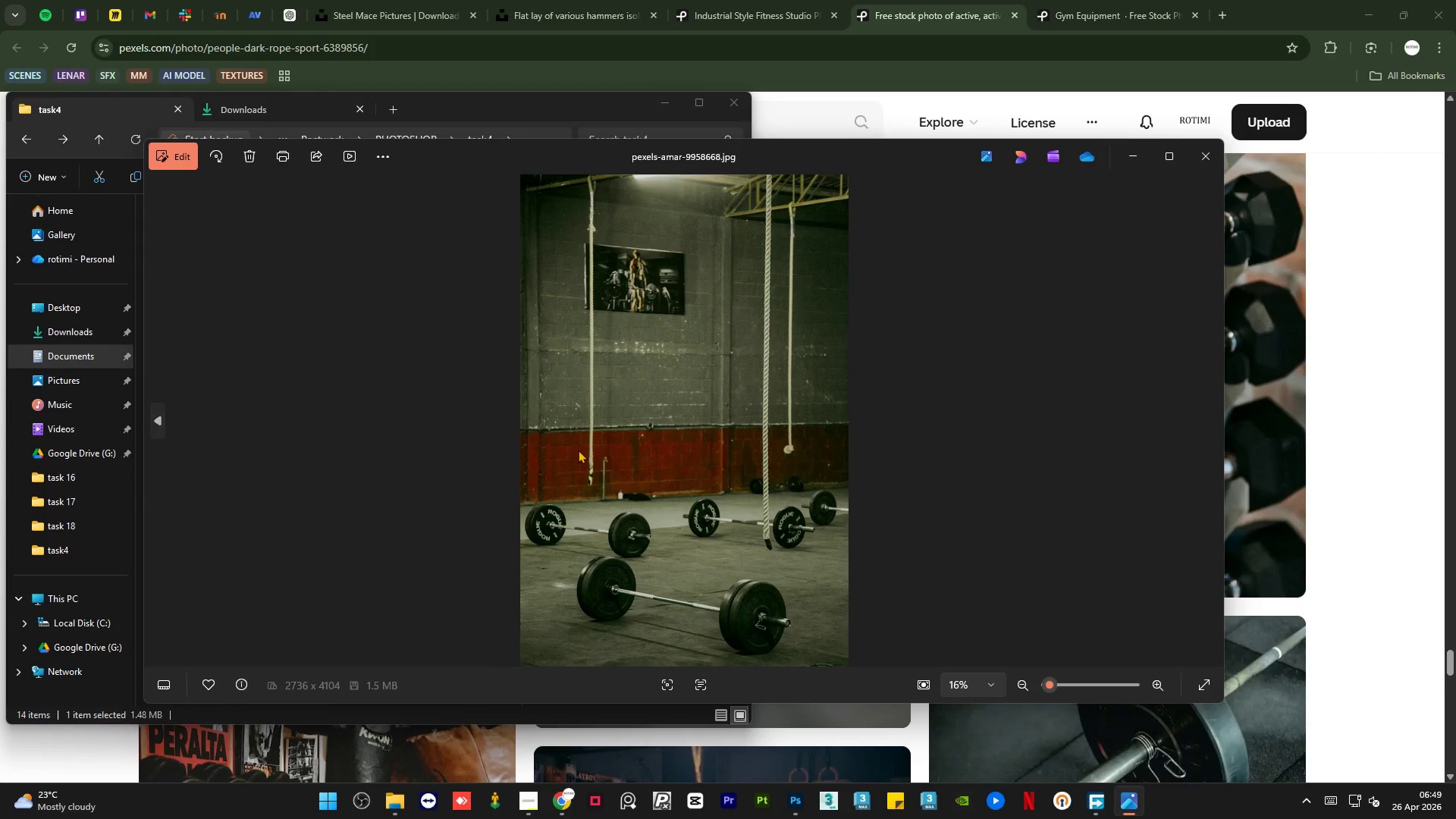 
left_click([1211, 416])
 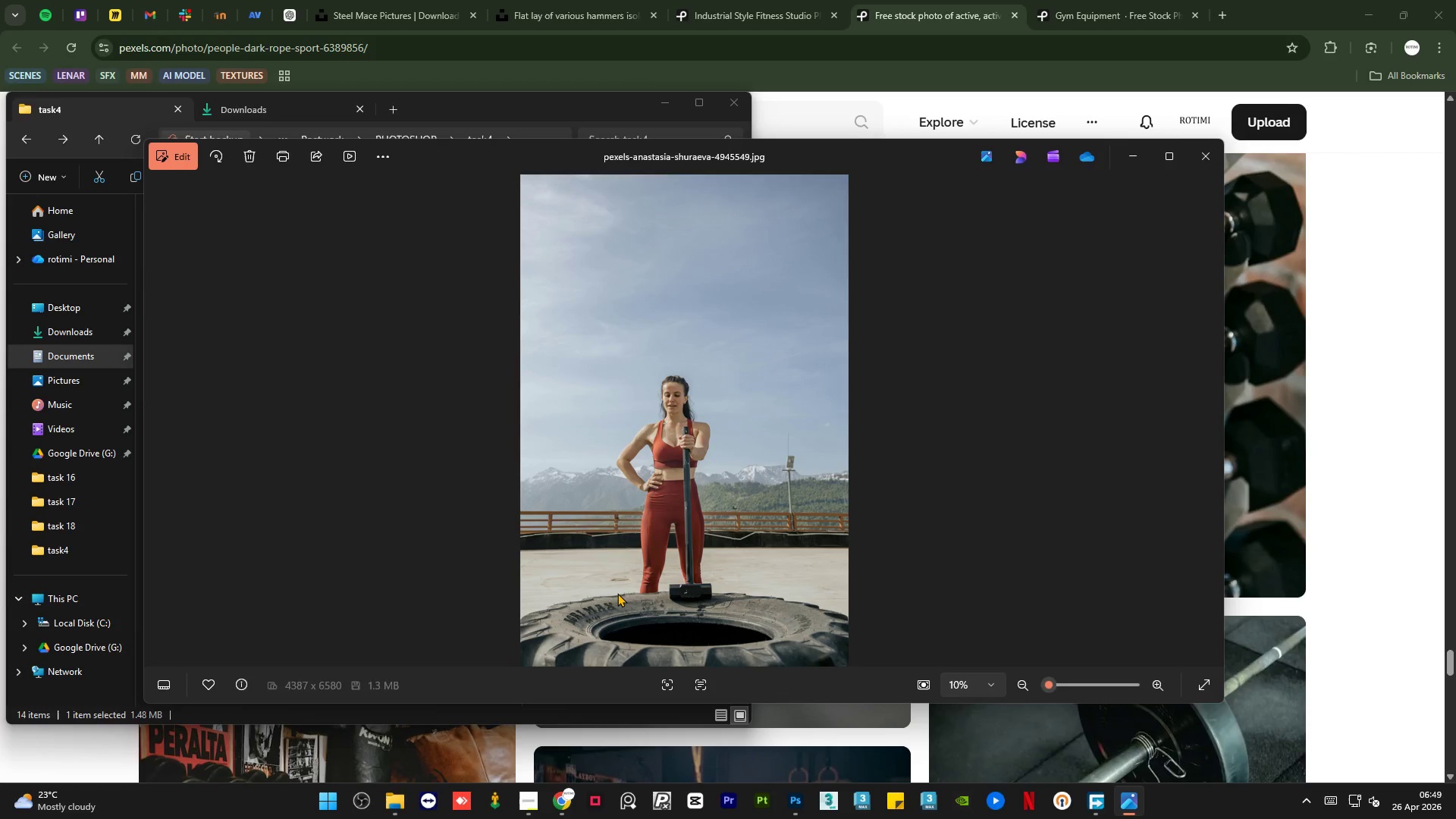 
scroll: coordinate [698, 586], scroll_direction: up, amount: 21.0
 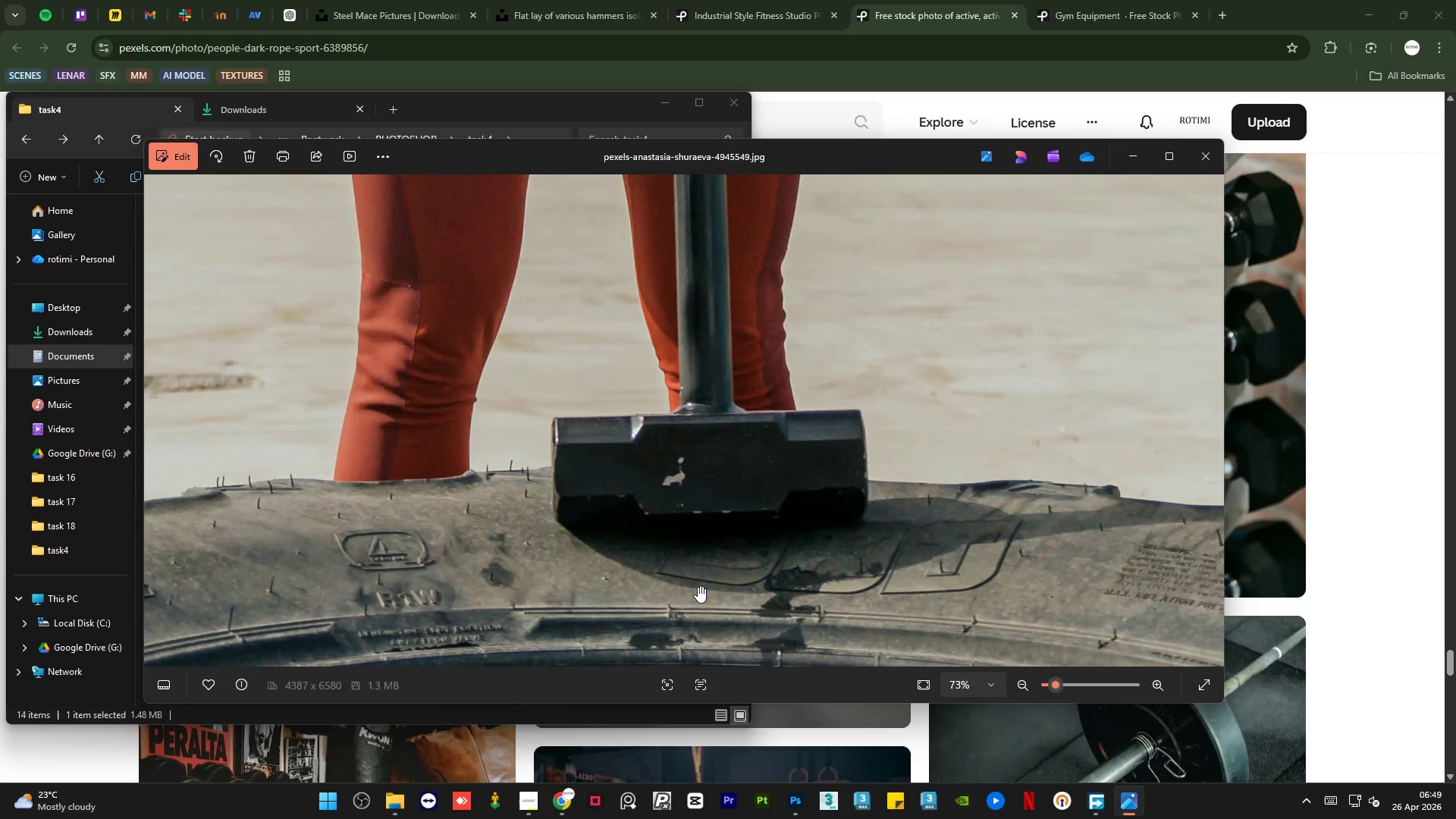 
scroll: coordinate [698, 587], scroll_direction: down, amount: 31.0
 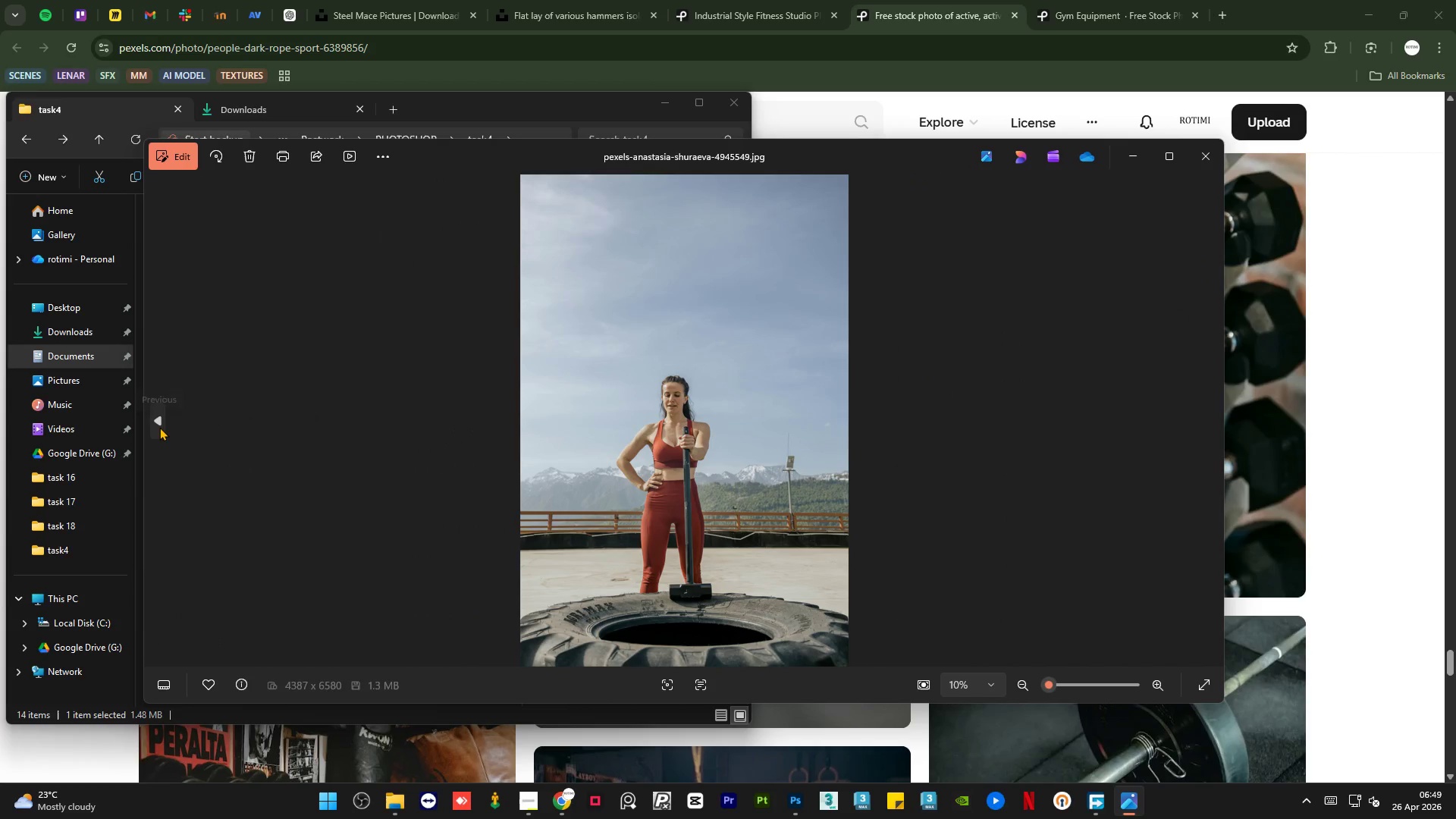 
left_click([159, 427])
 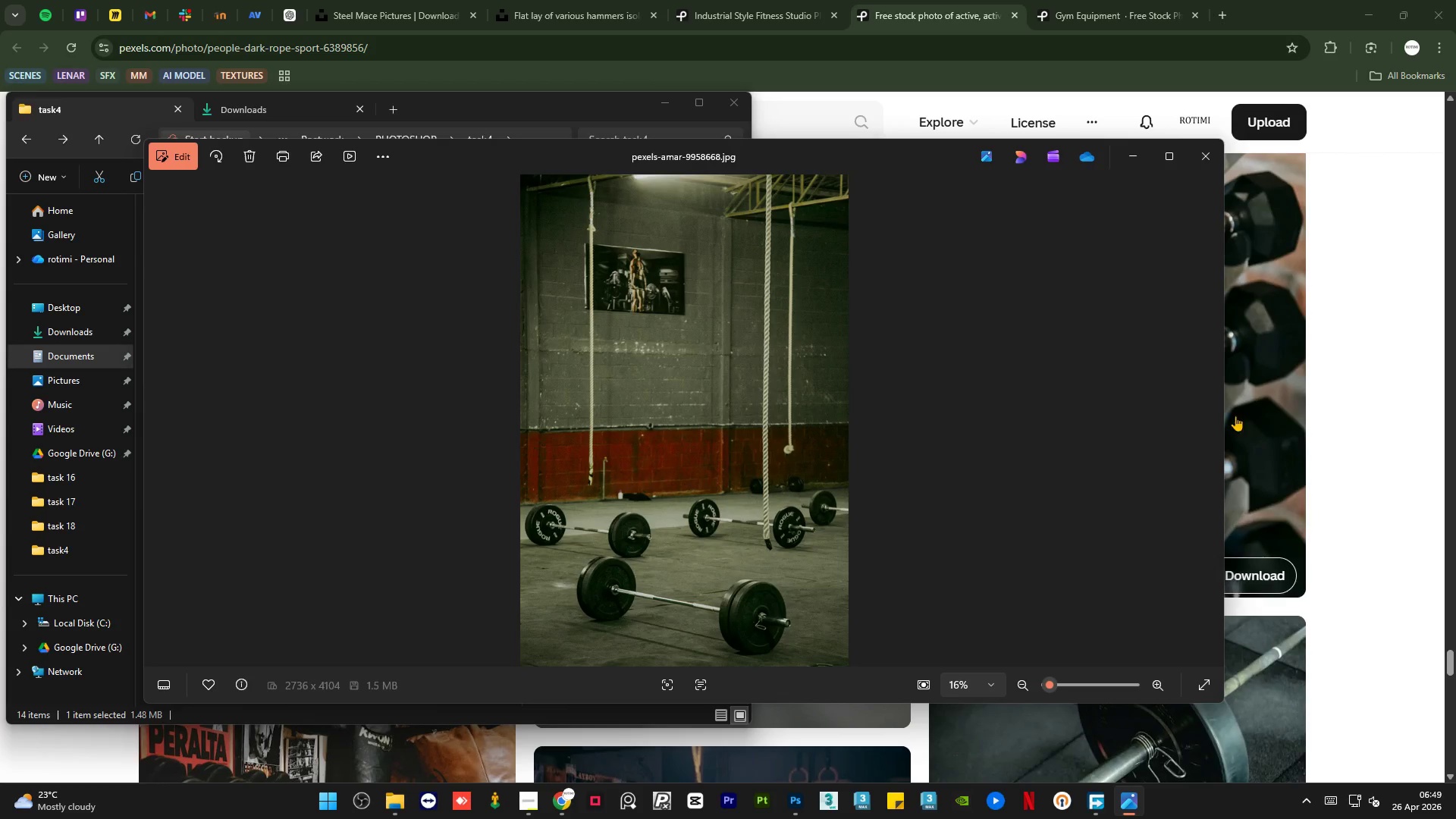 
wait(5.12)
 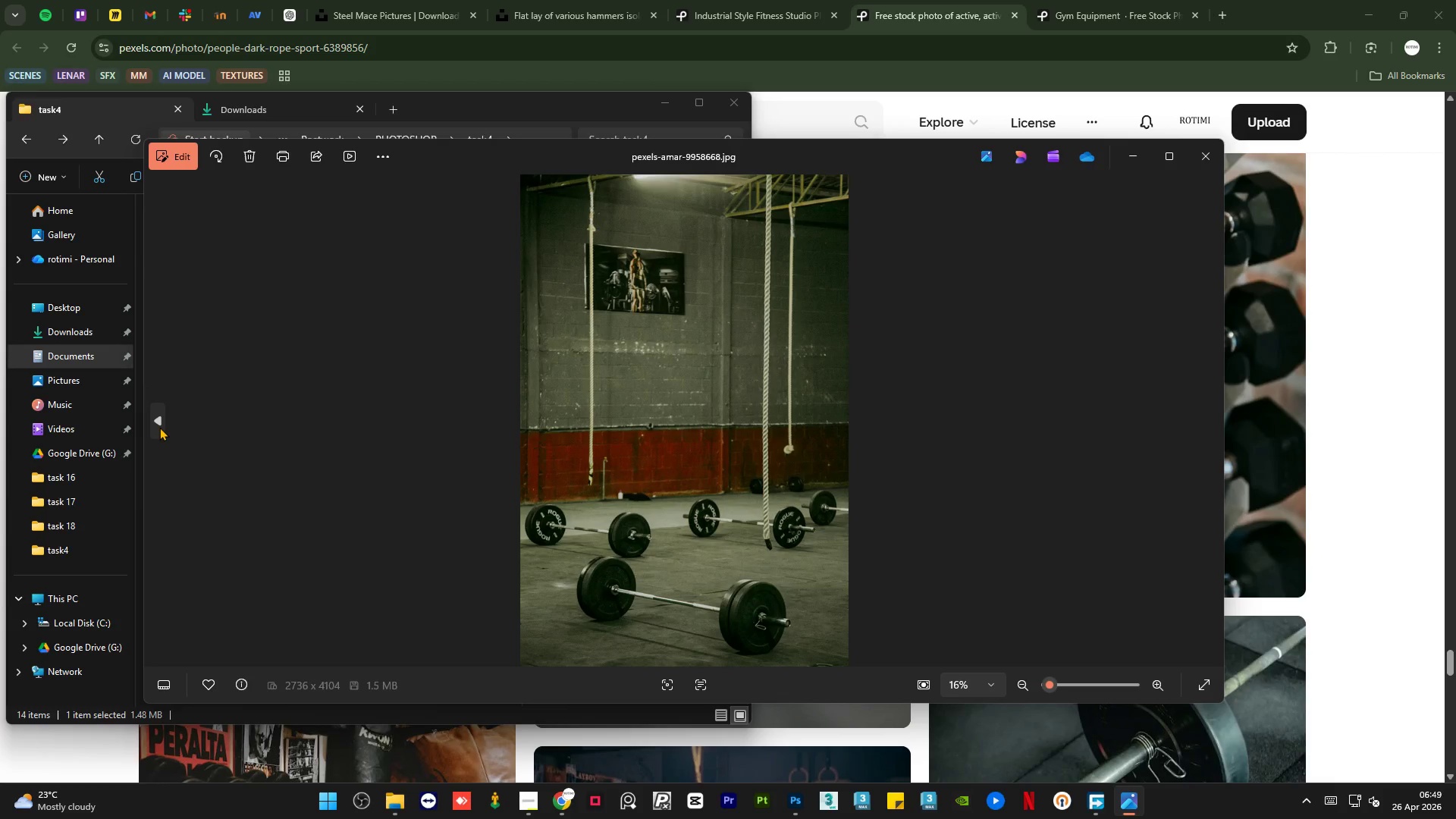 
left_click([1208, 425])
 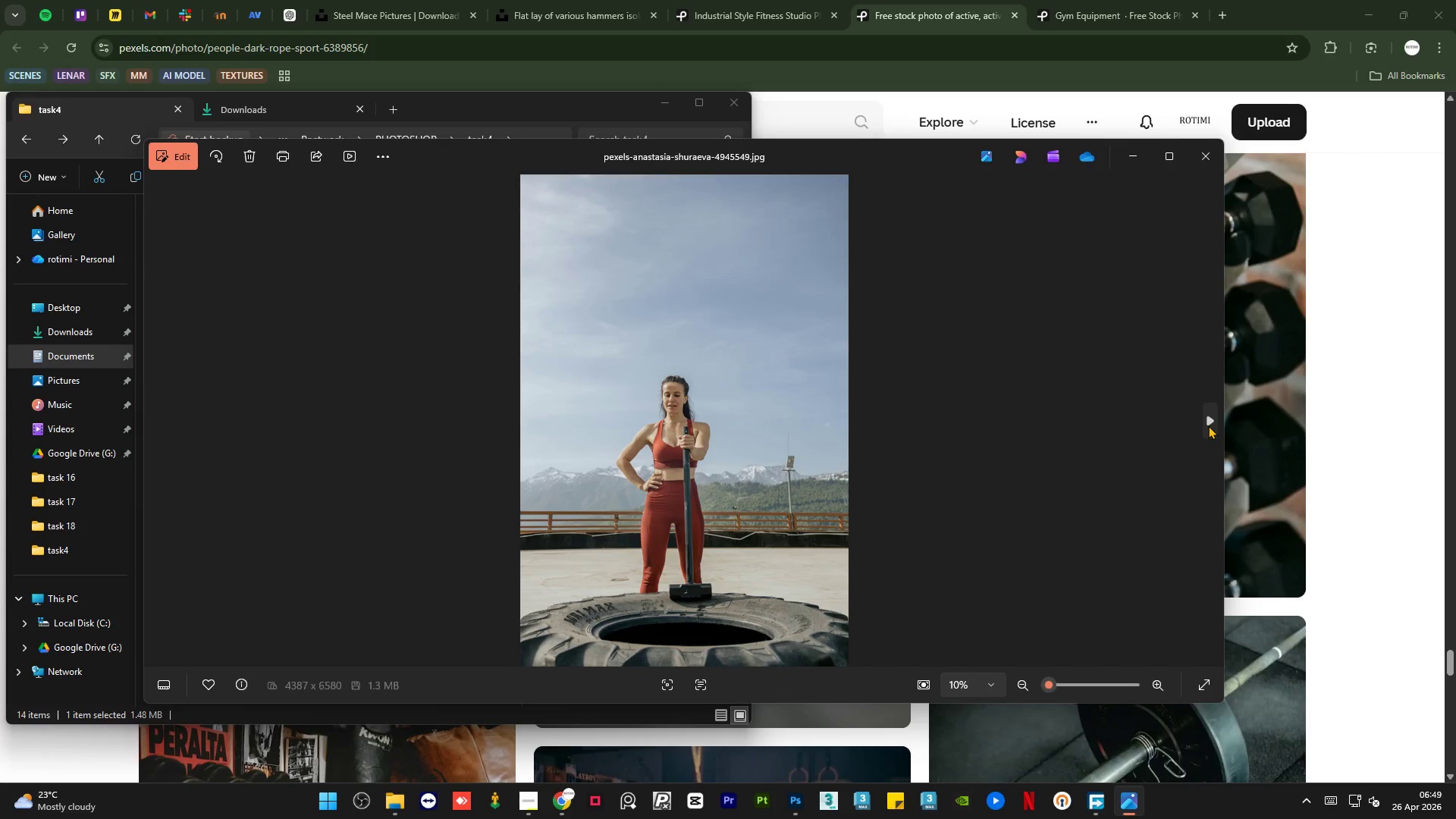 
left_click([1208, 425])
 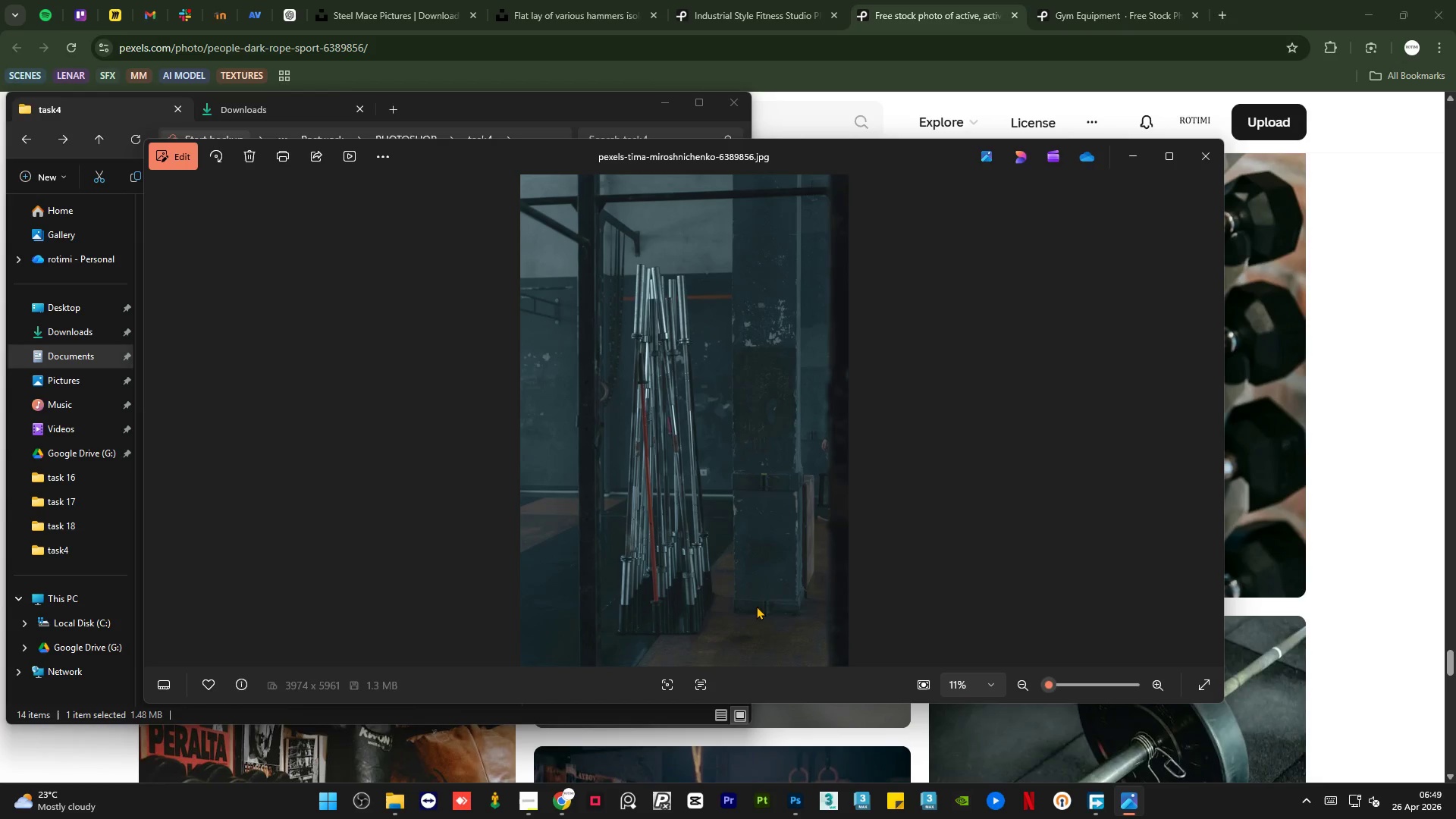 
wait(7.12)
 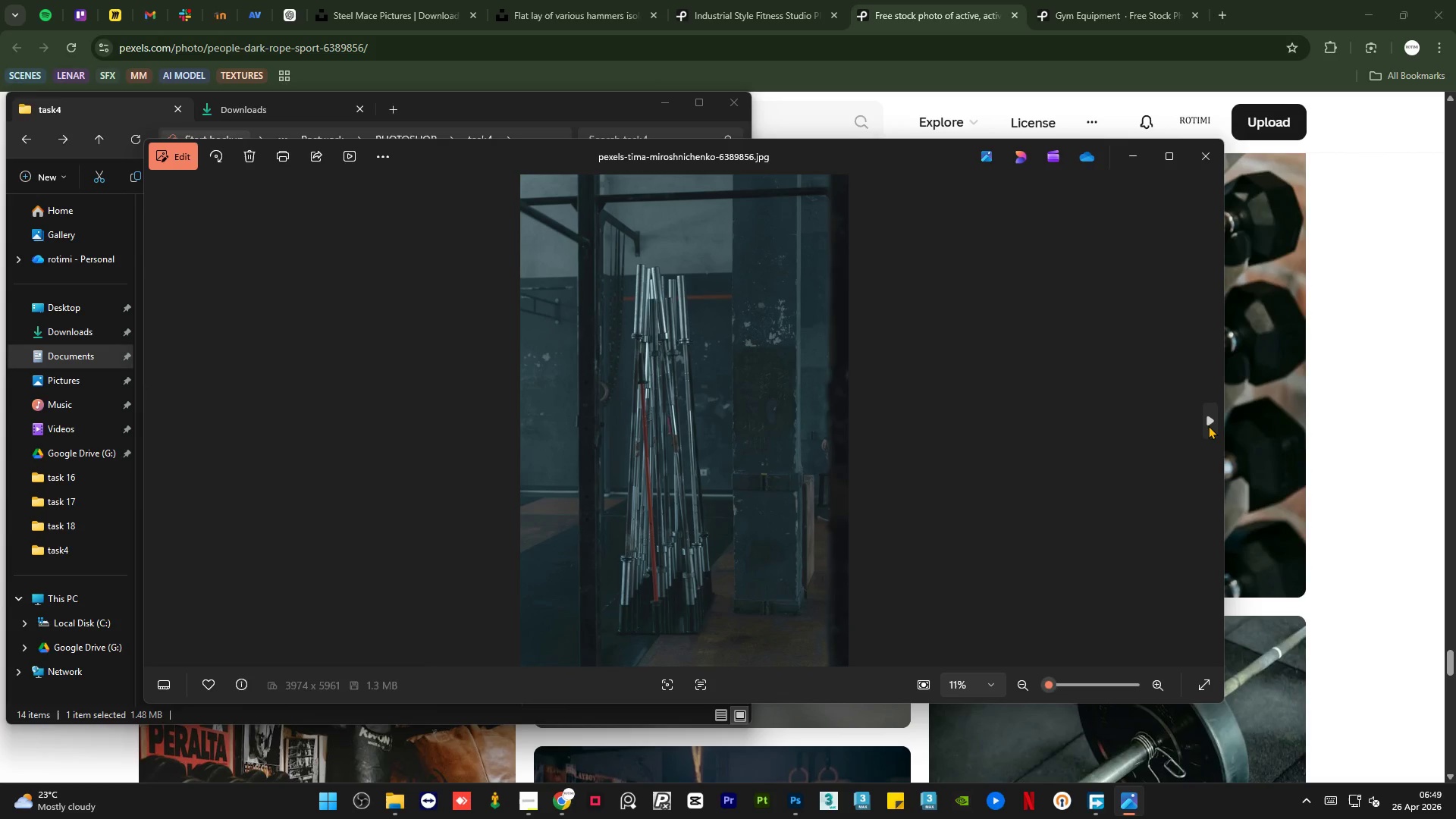 
left_click([156, 429])
 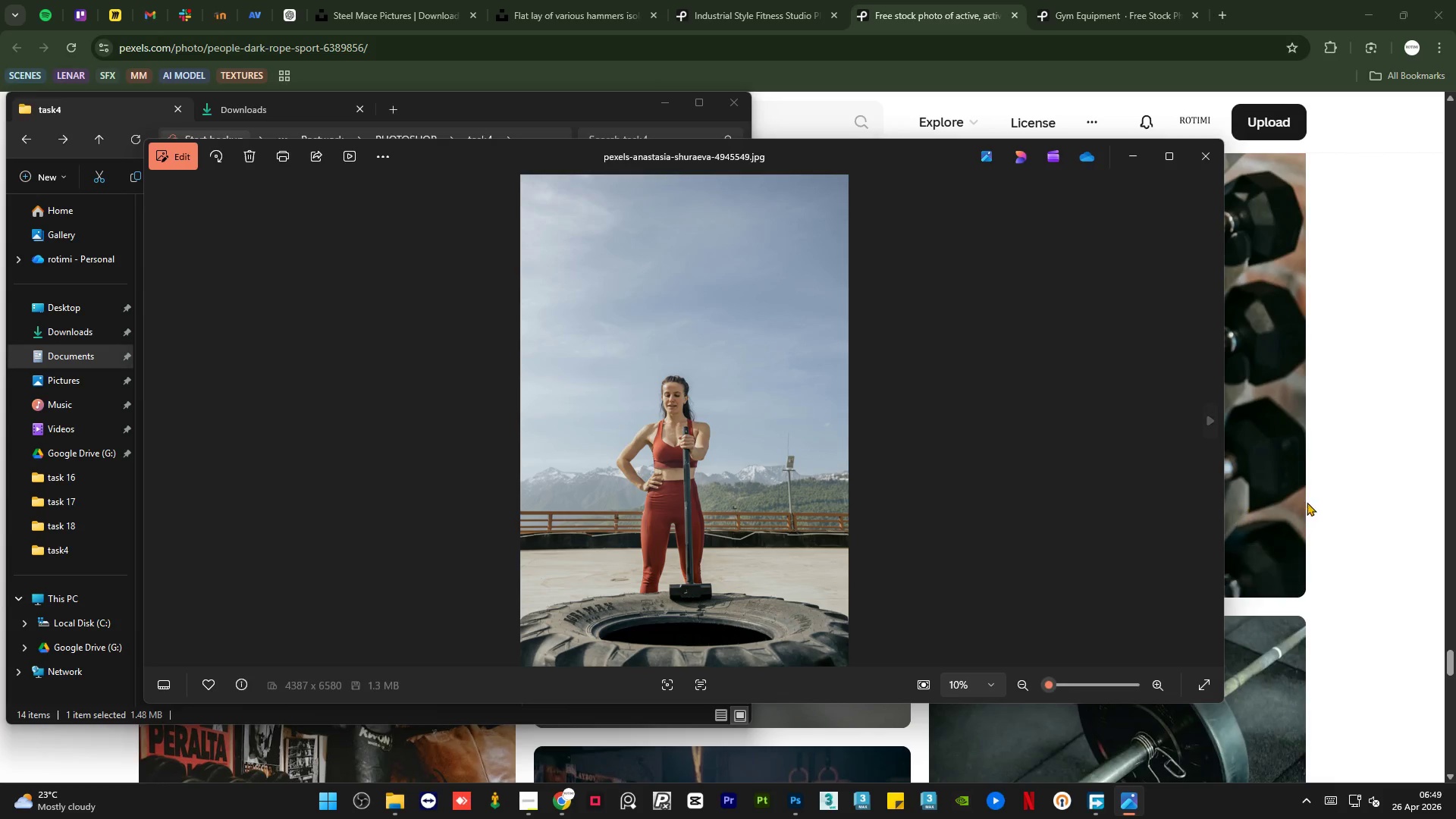 
left_click([1206, 428])
 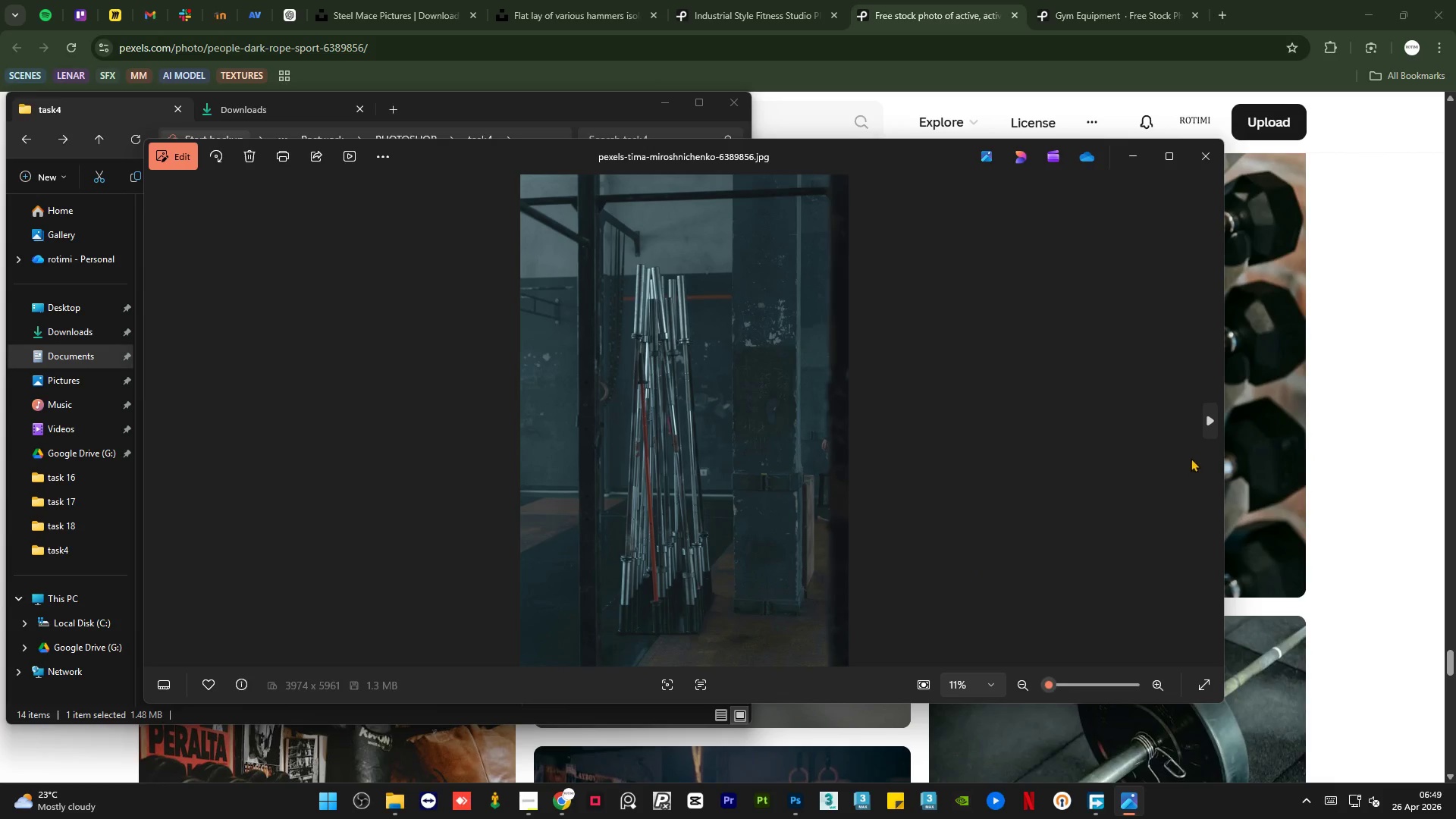 
left_click([1207, 433])
 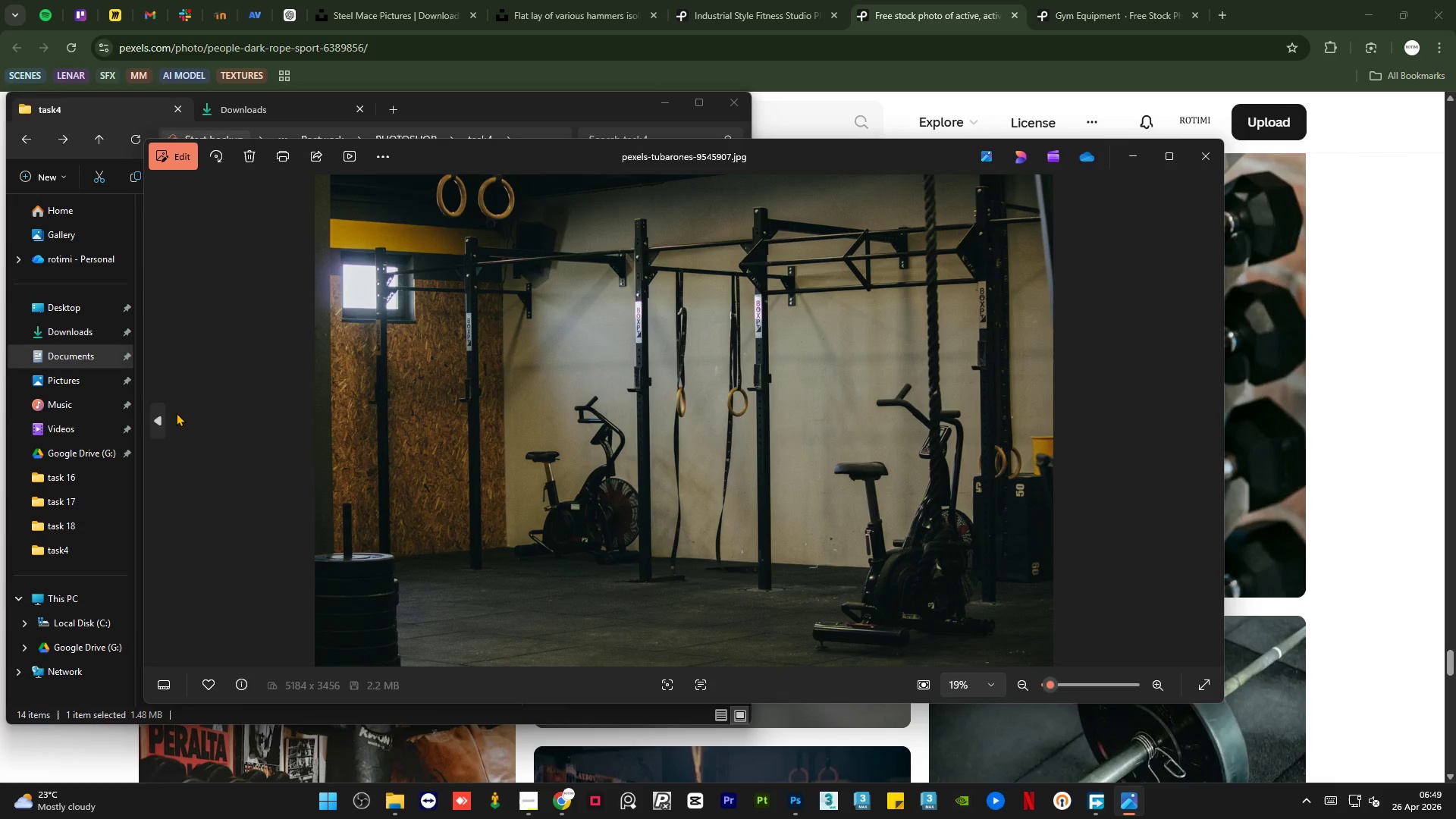 
double_click([171, 415])
 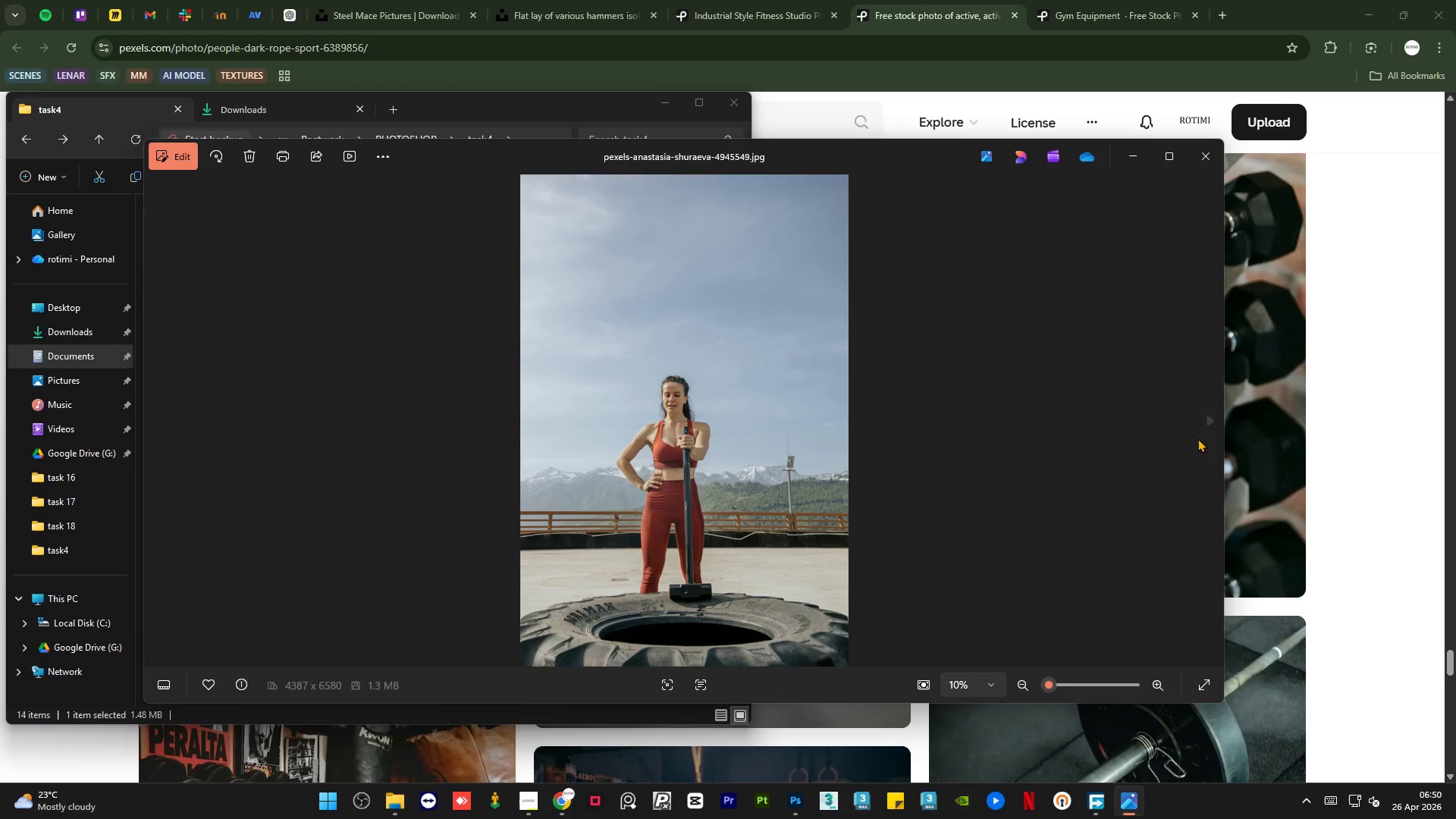 
left_click([1205, 419])
 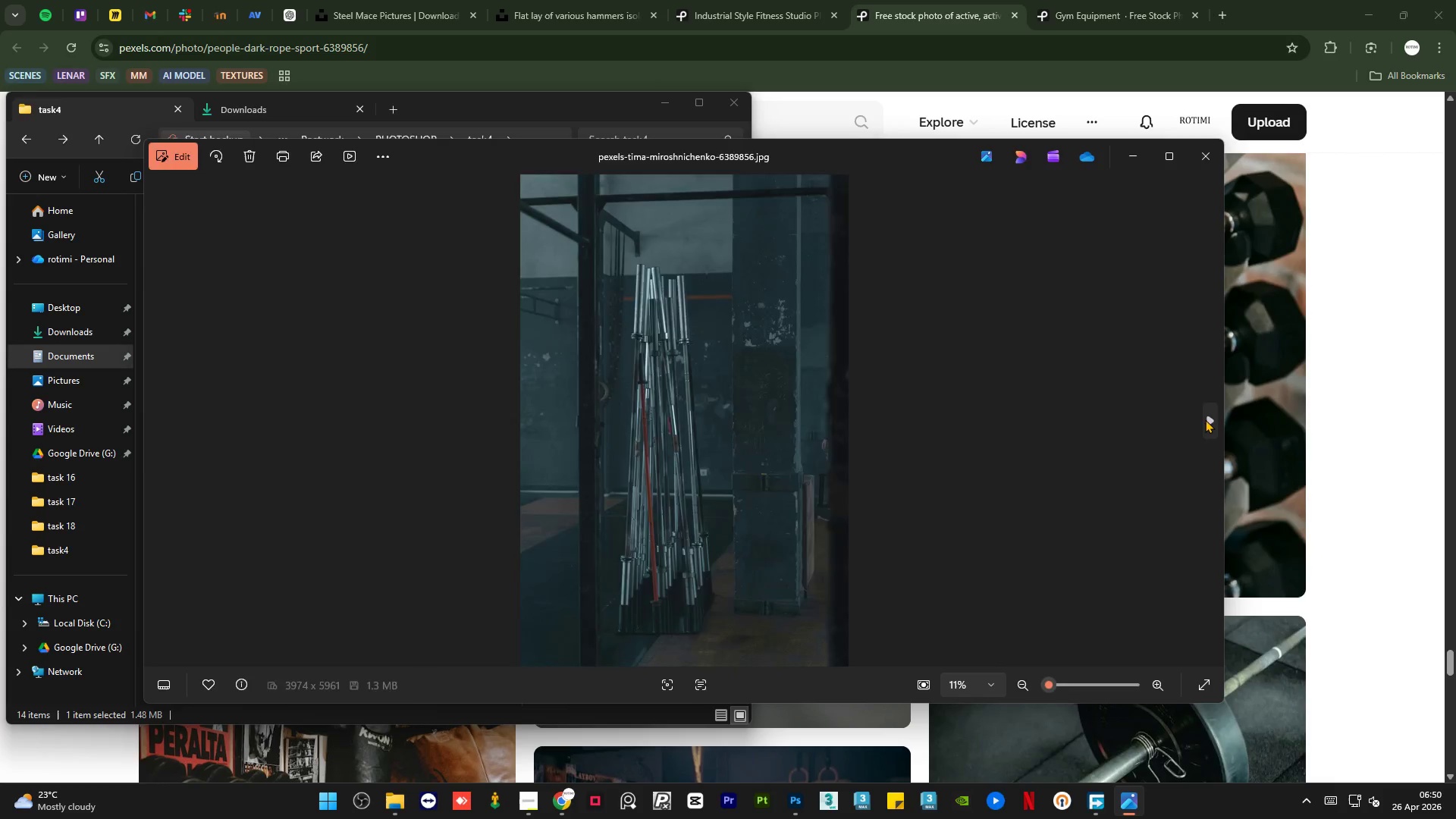 
double_click([1204, 419])
 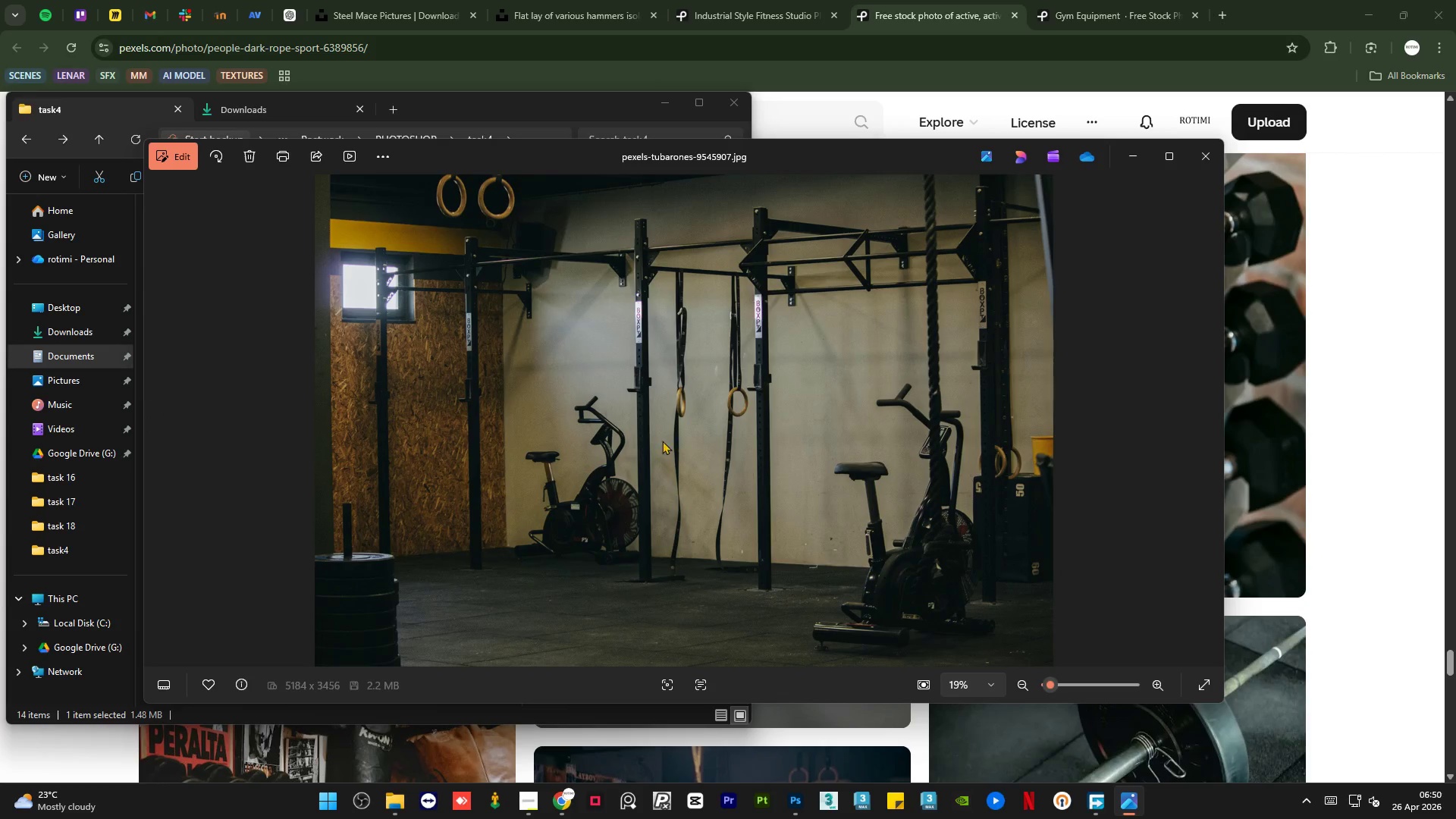 
wait(7.83)
 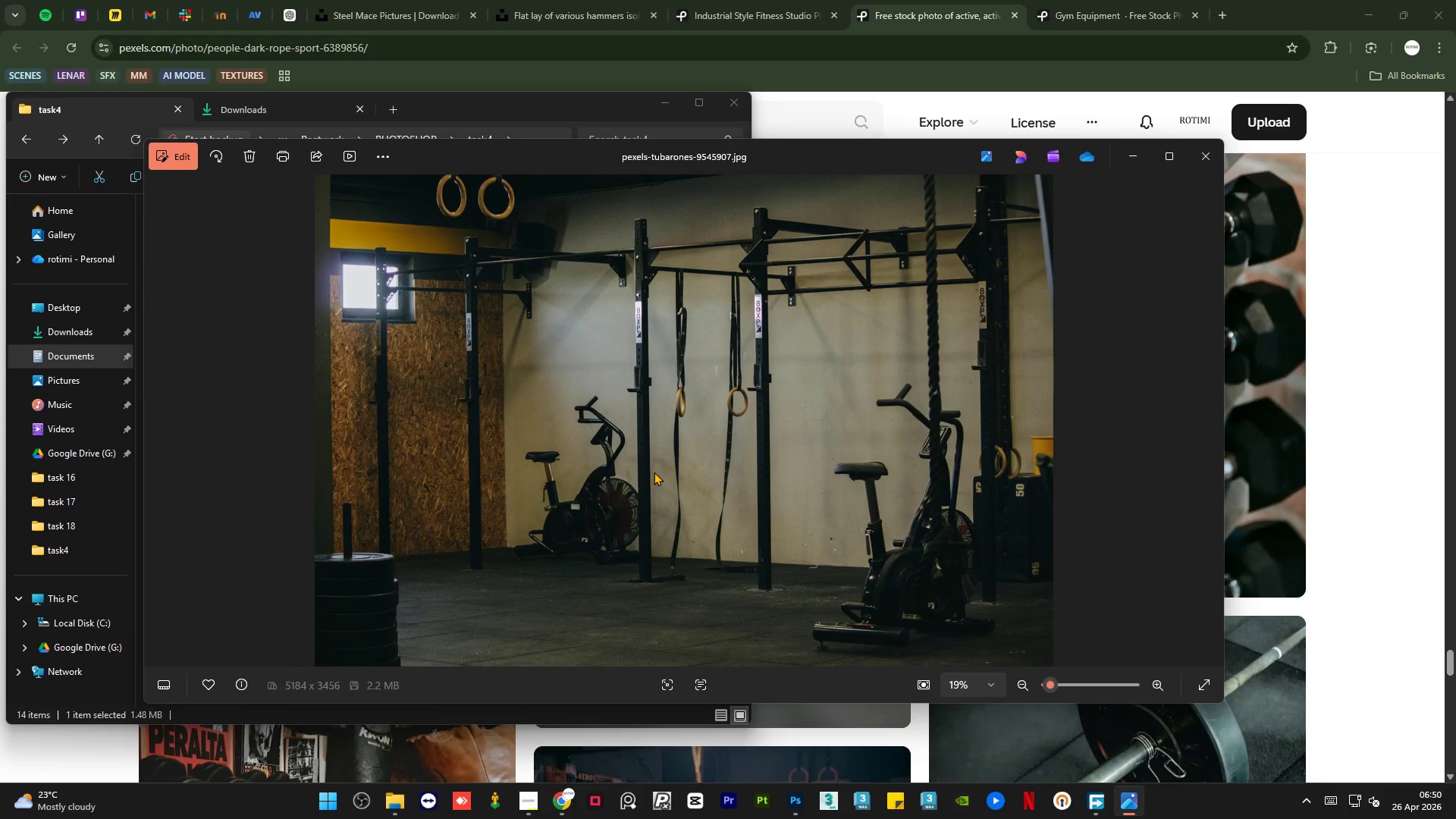 
double_click([164, 423])
 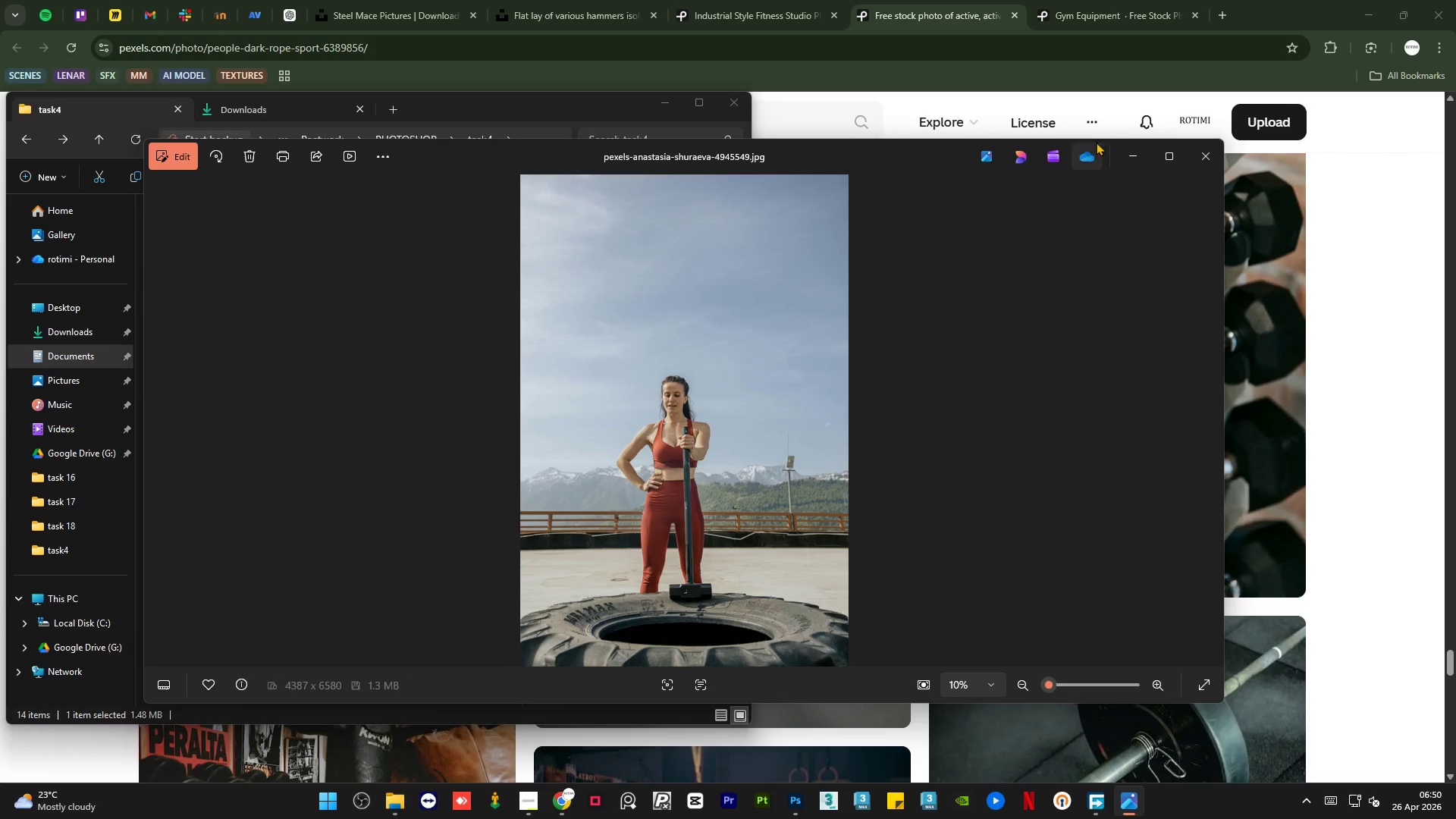 
left_click([1194, 165])
 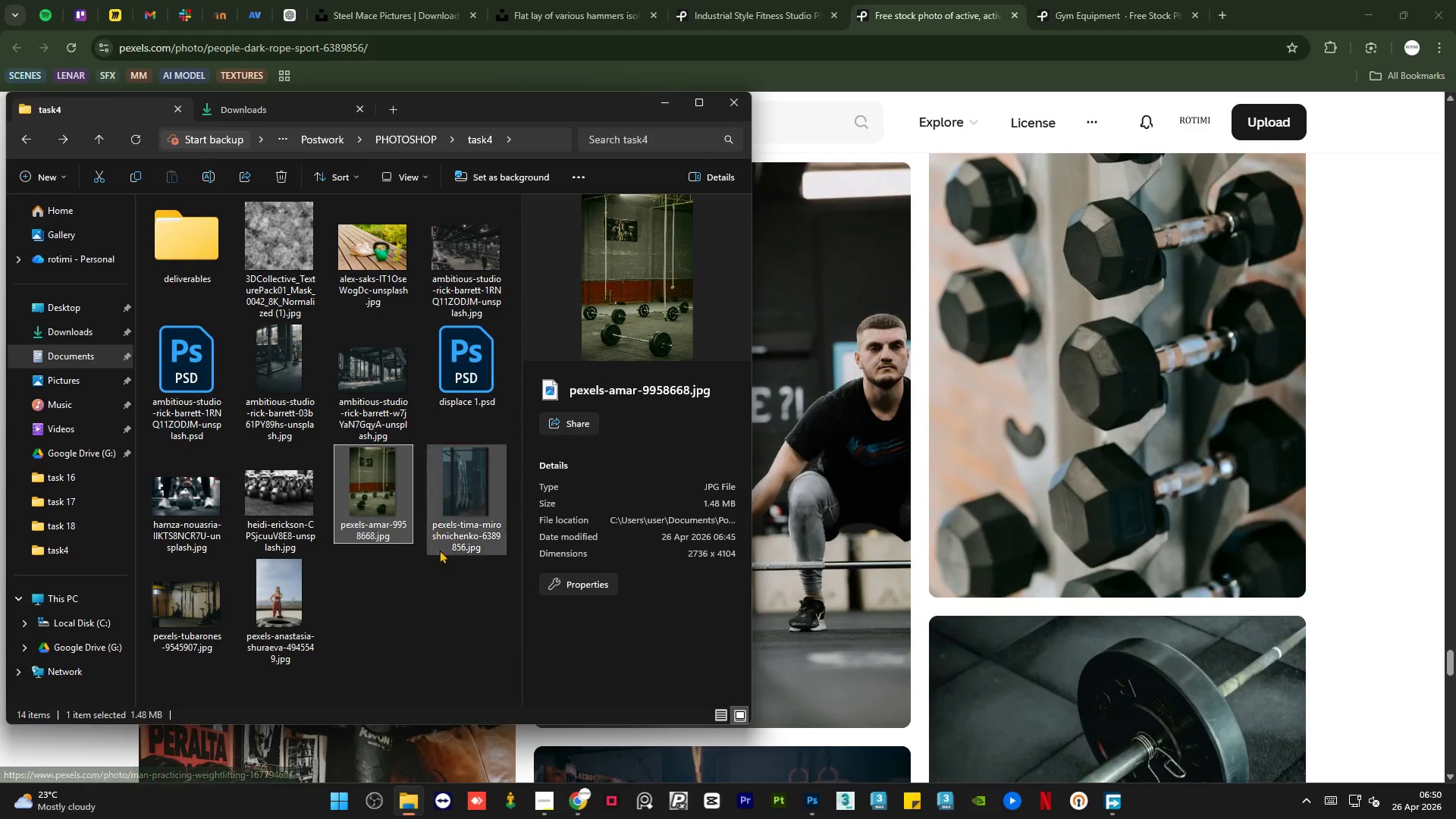 
left_click([437, 593])
 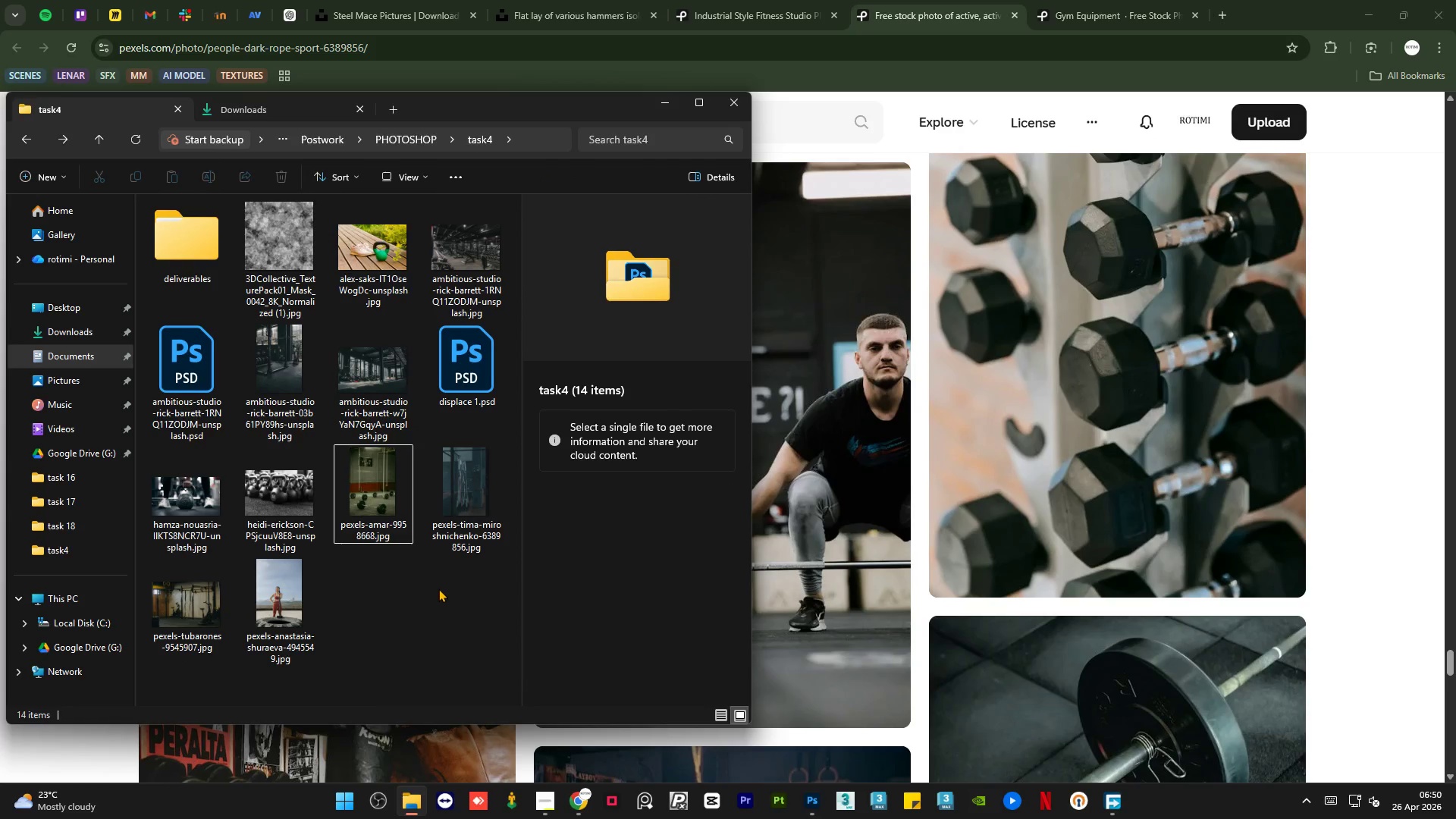 
scroll: coordinate [444, 585], scroll_direction: up, amount: 4.0
 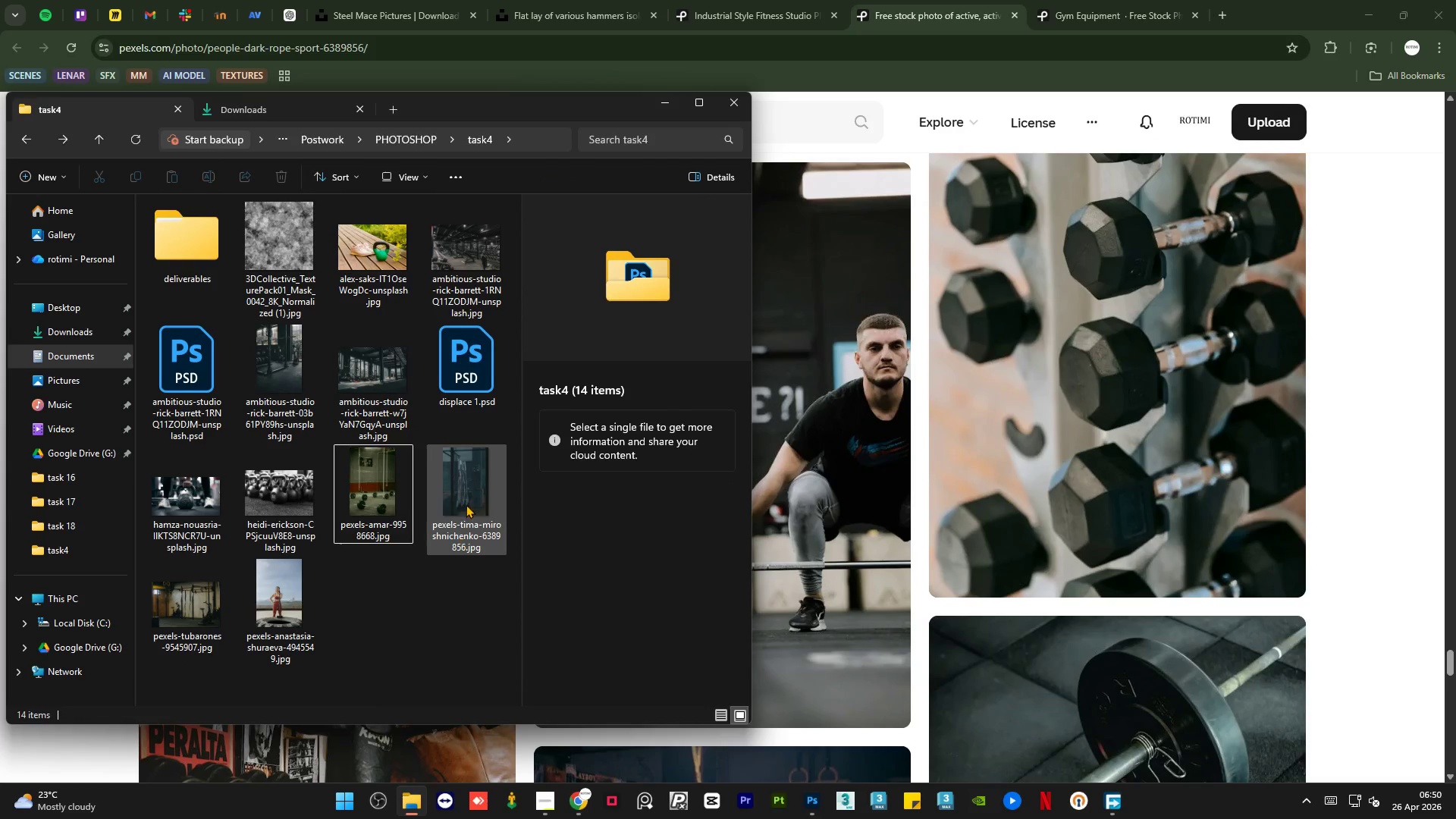 
left_click([466, 504])
 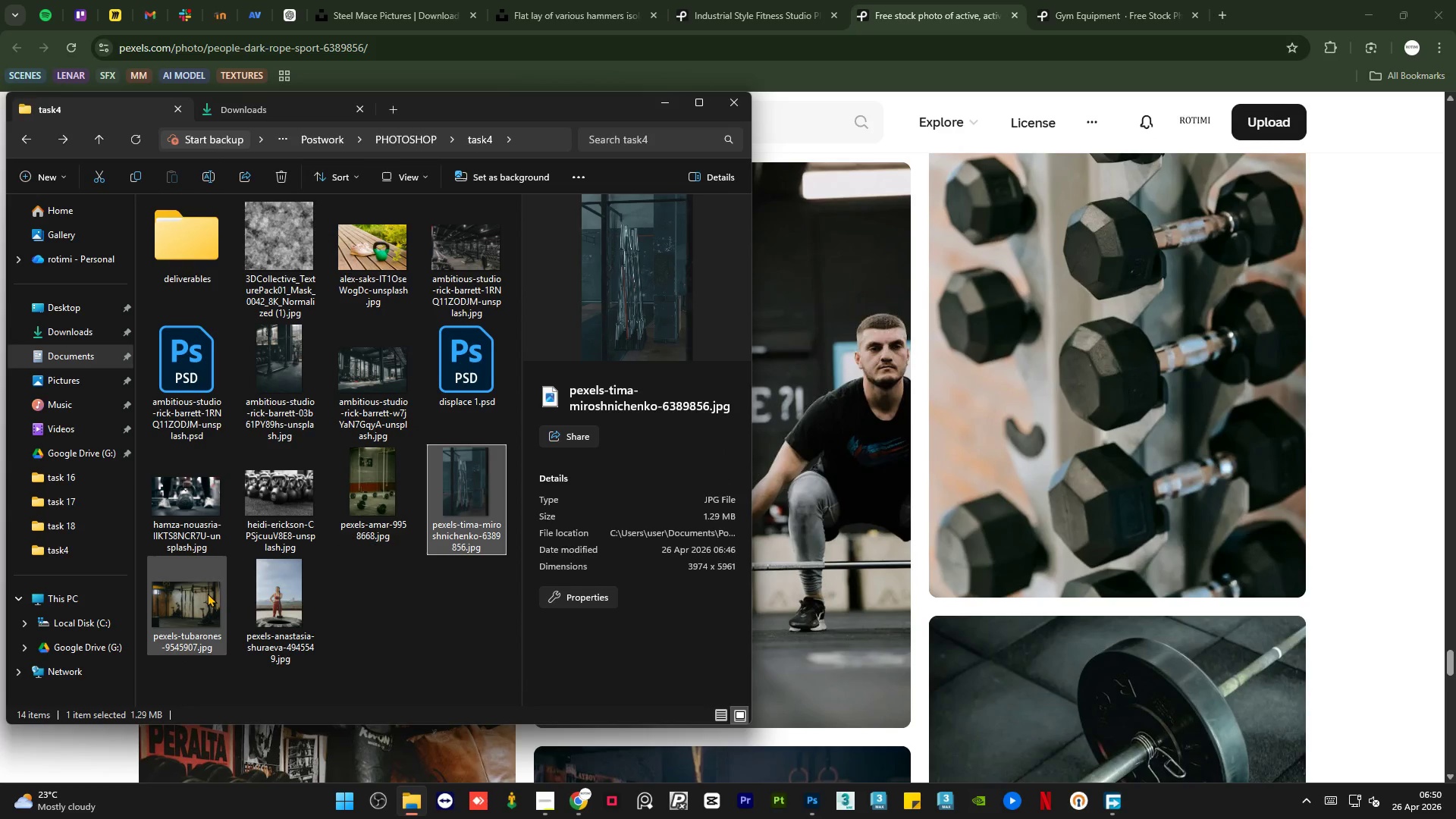 
left_click([207, 593])
 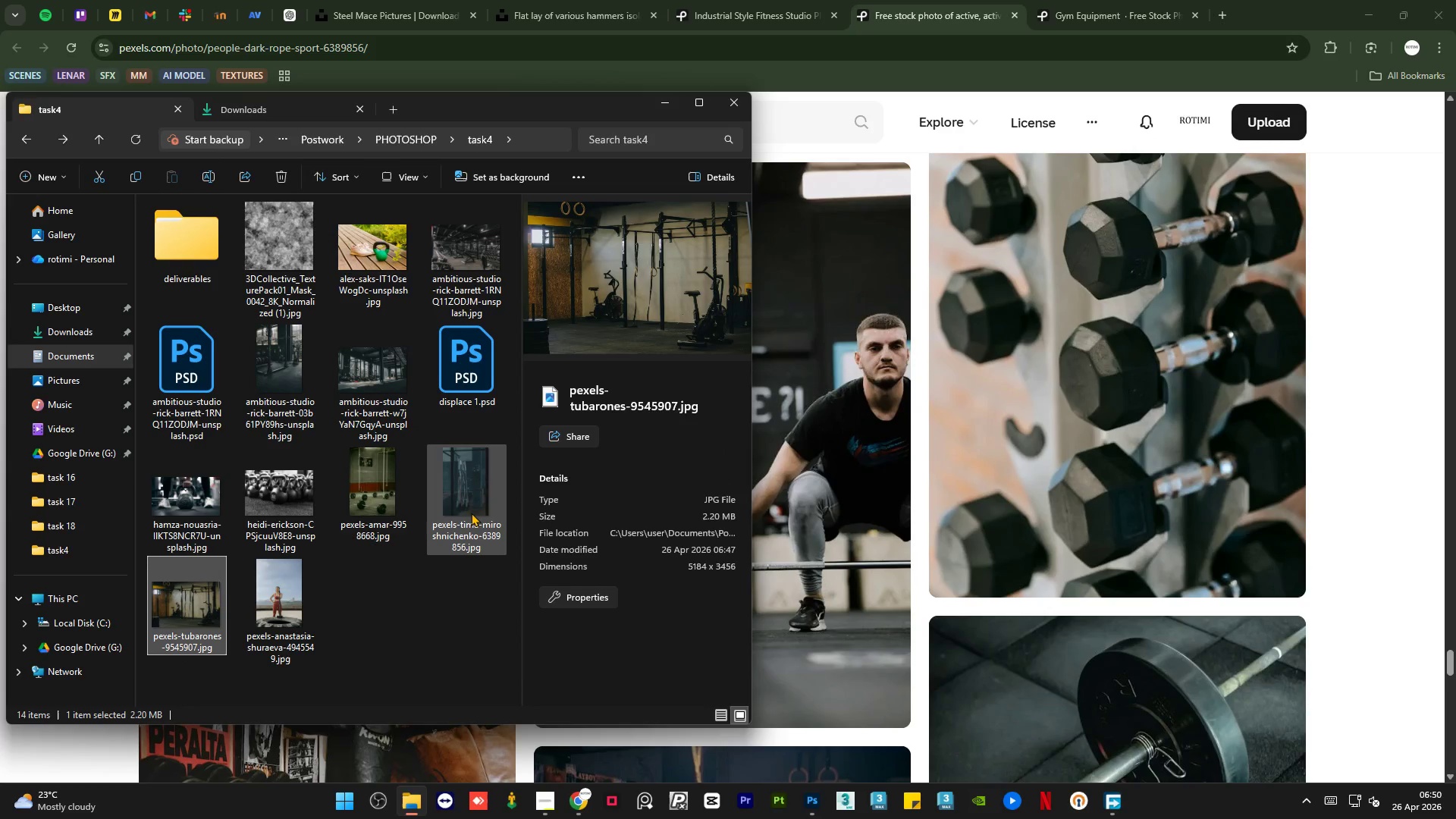 
left_click([474, 512])
 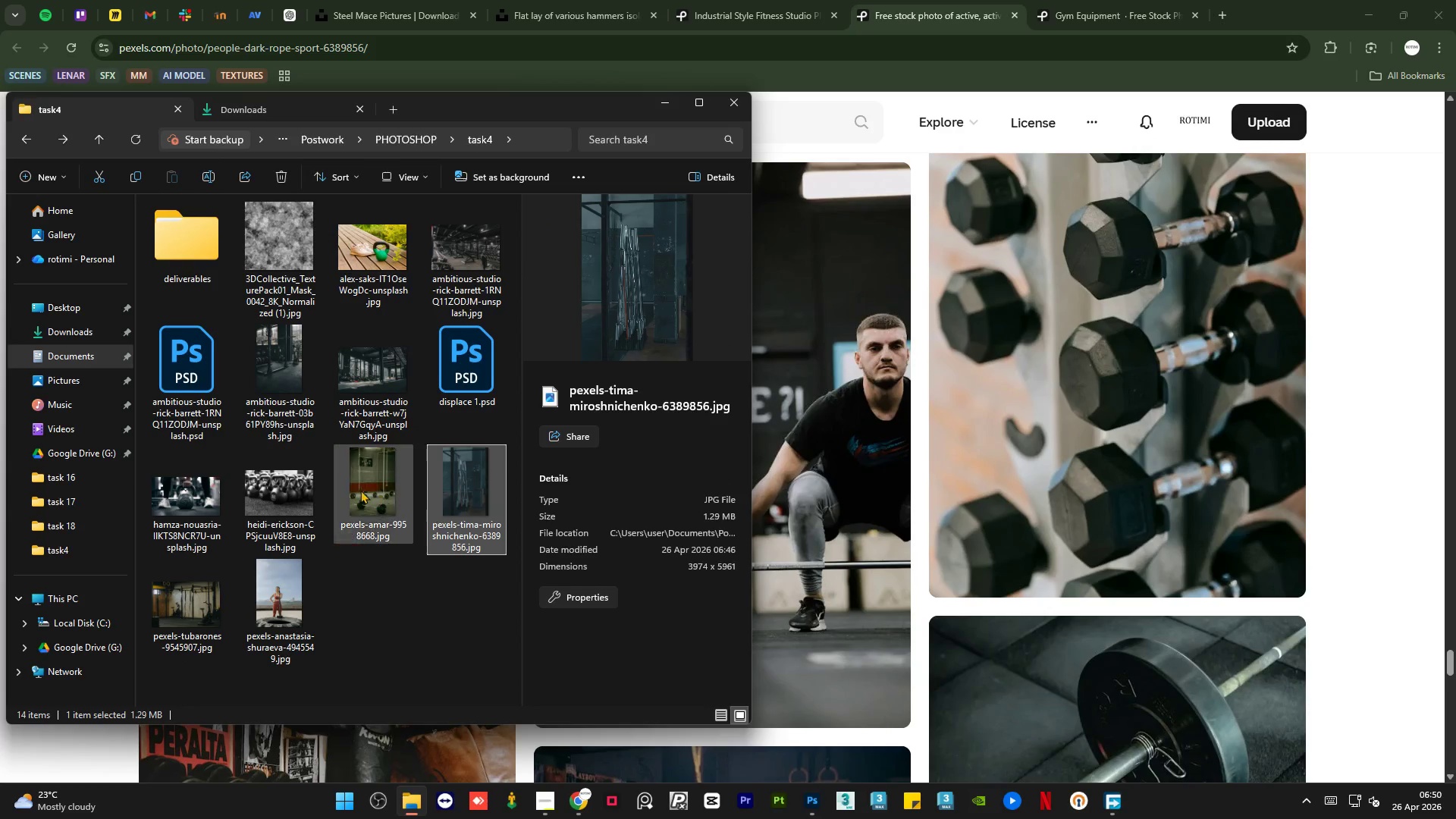 
left_click([360, 490])
 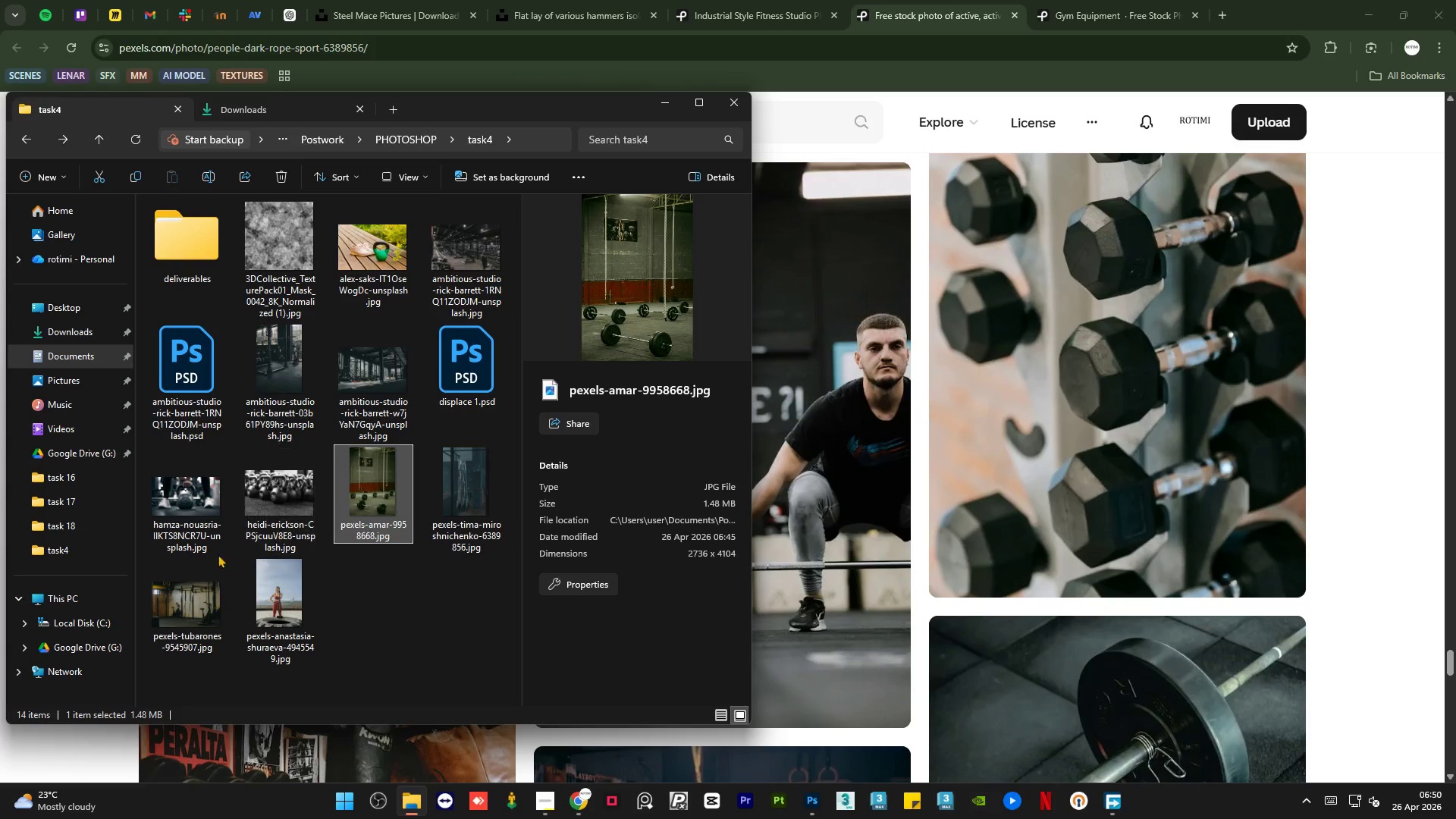 
left_click([181, 590])
 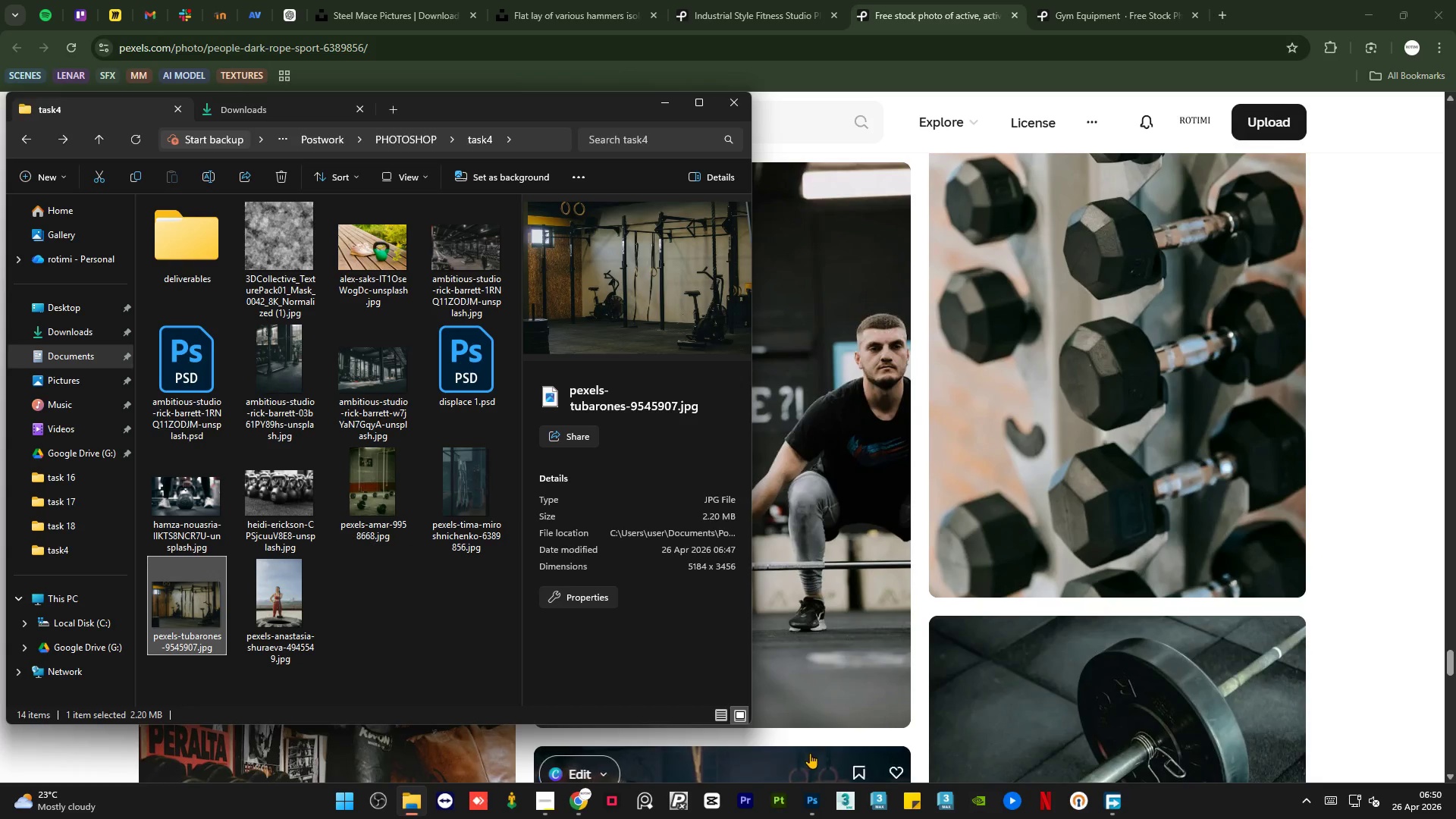 
left_click([808, 796])
 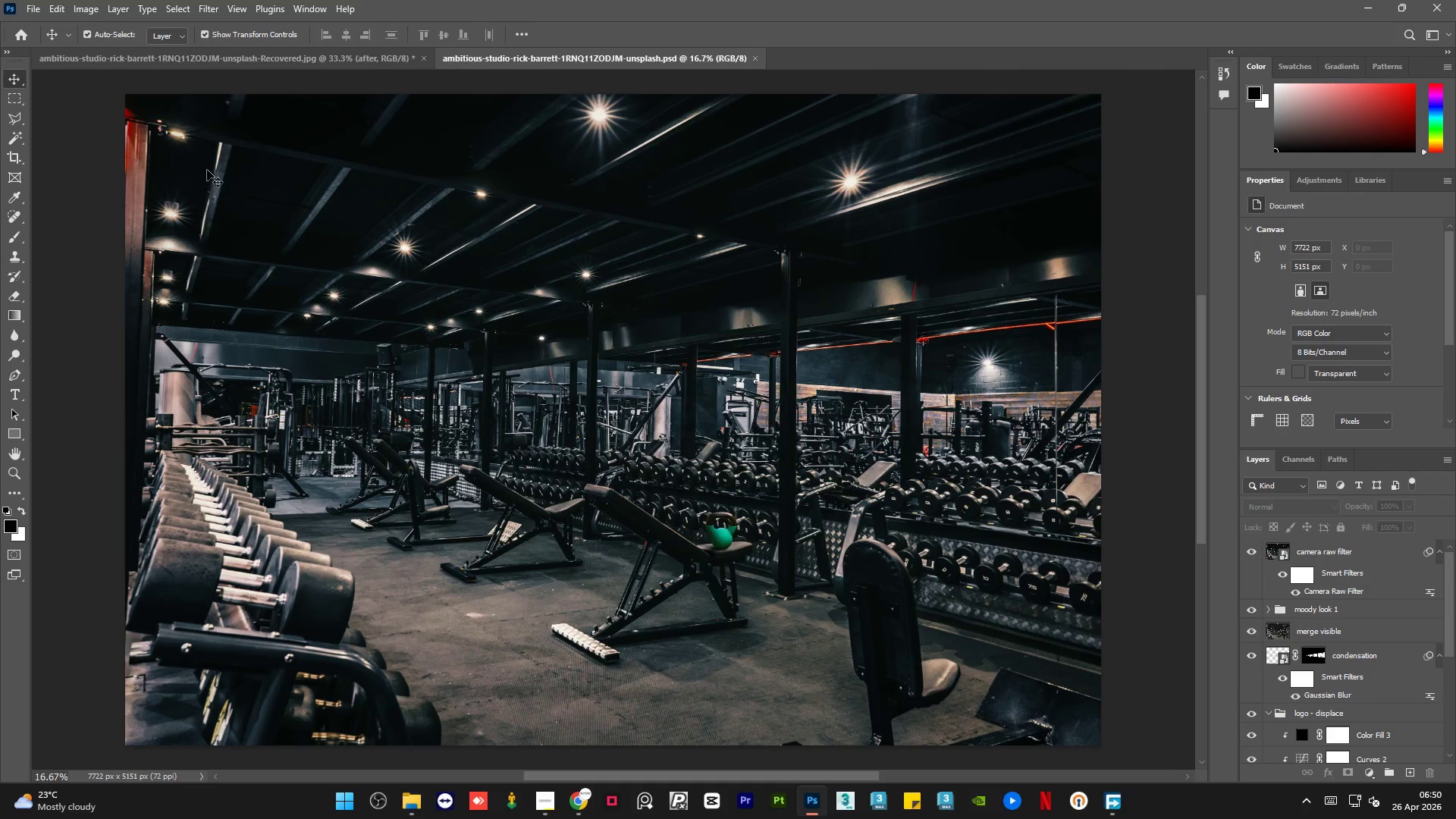 
left_click([240, 60])
 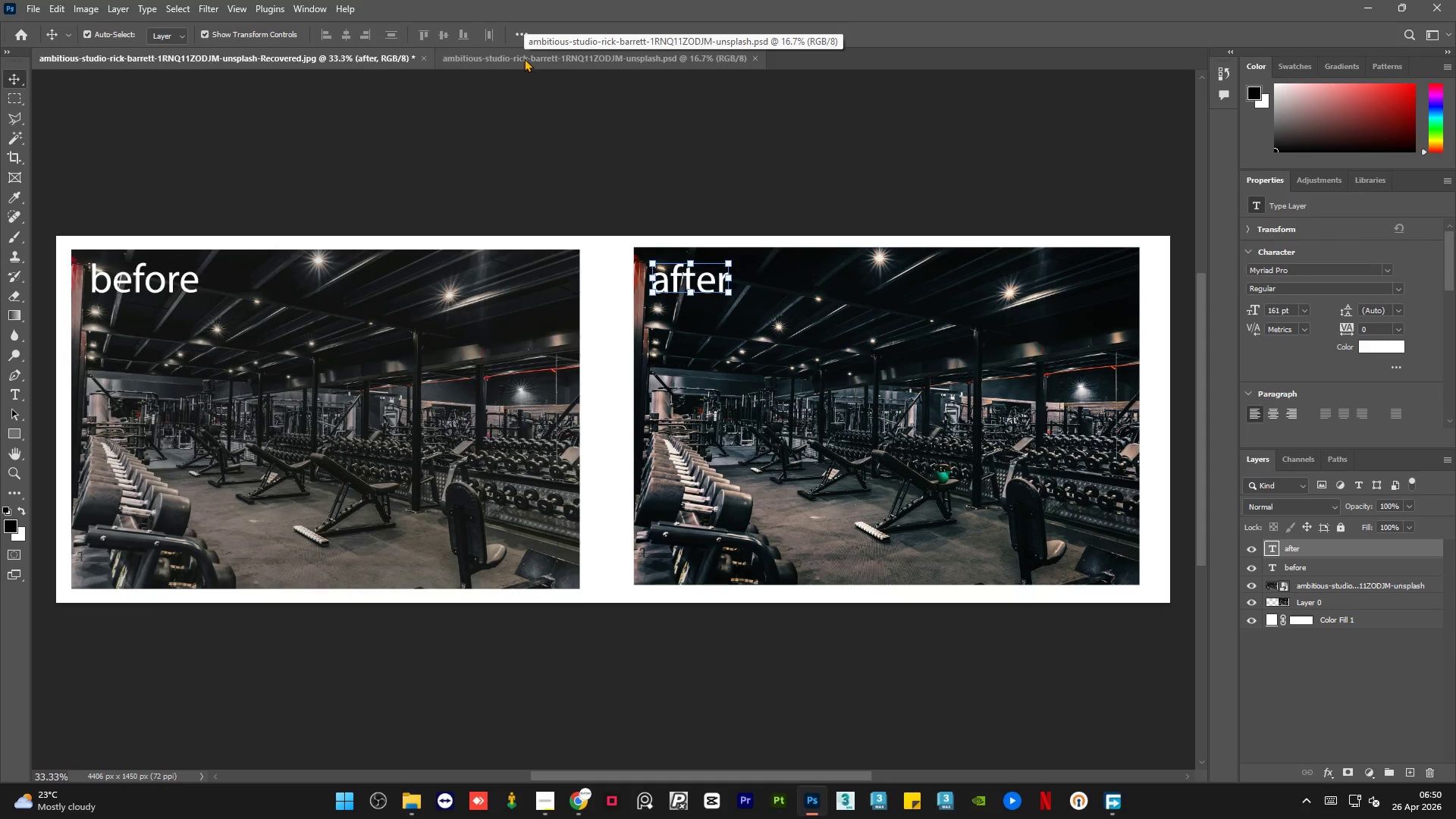 
left_click([524, 58])
 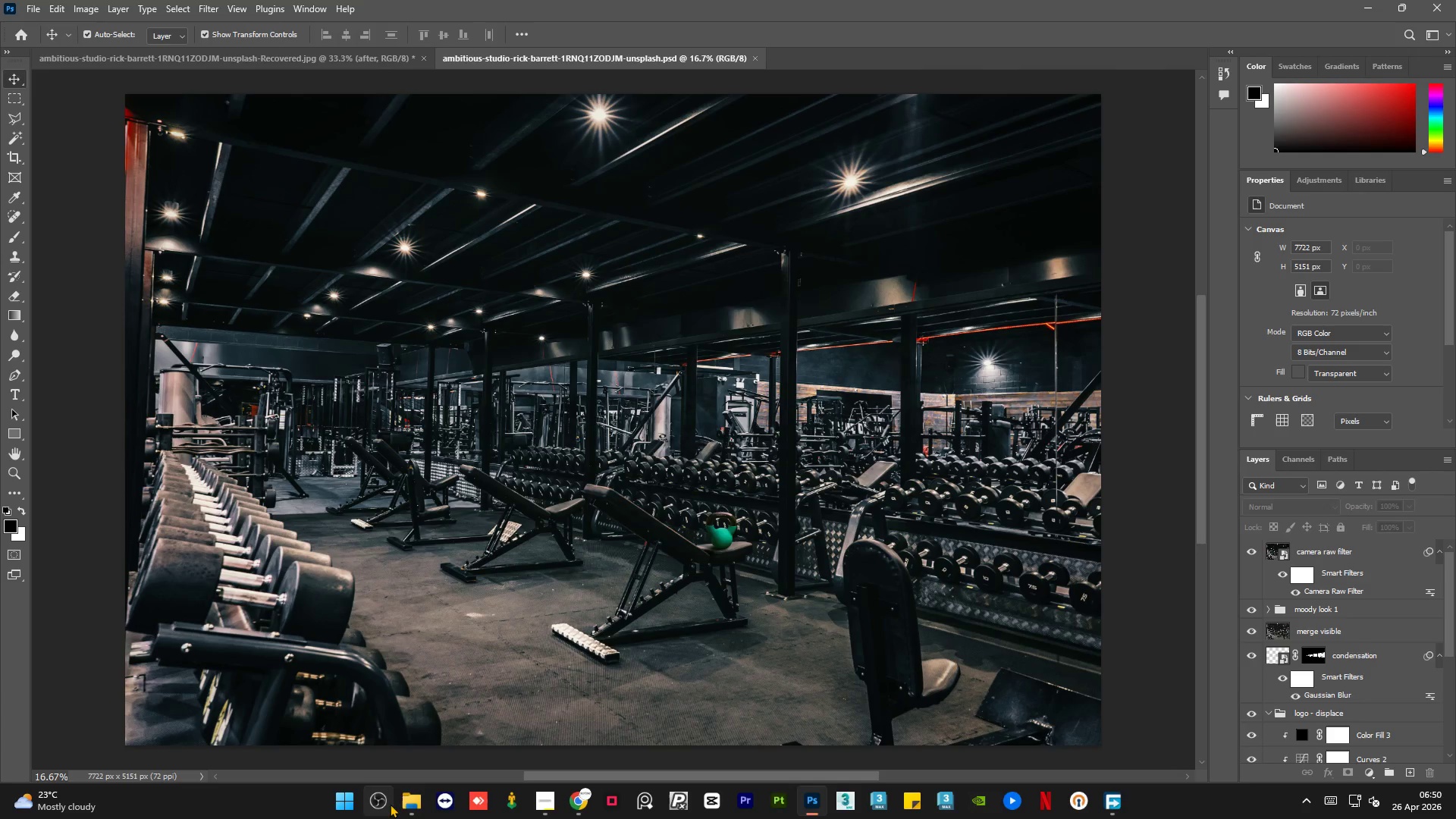 
left_click([403, 801])
 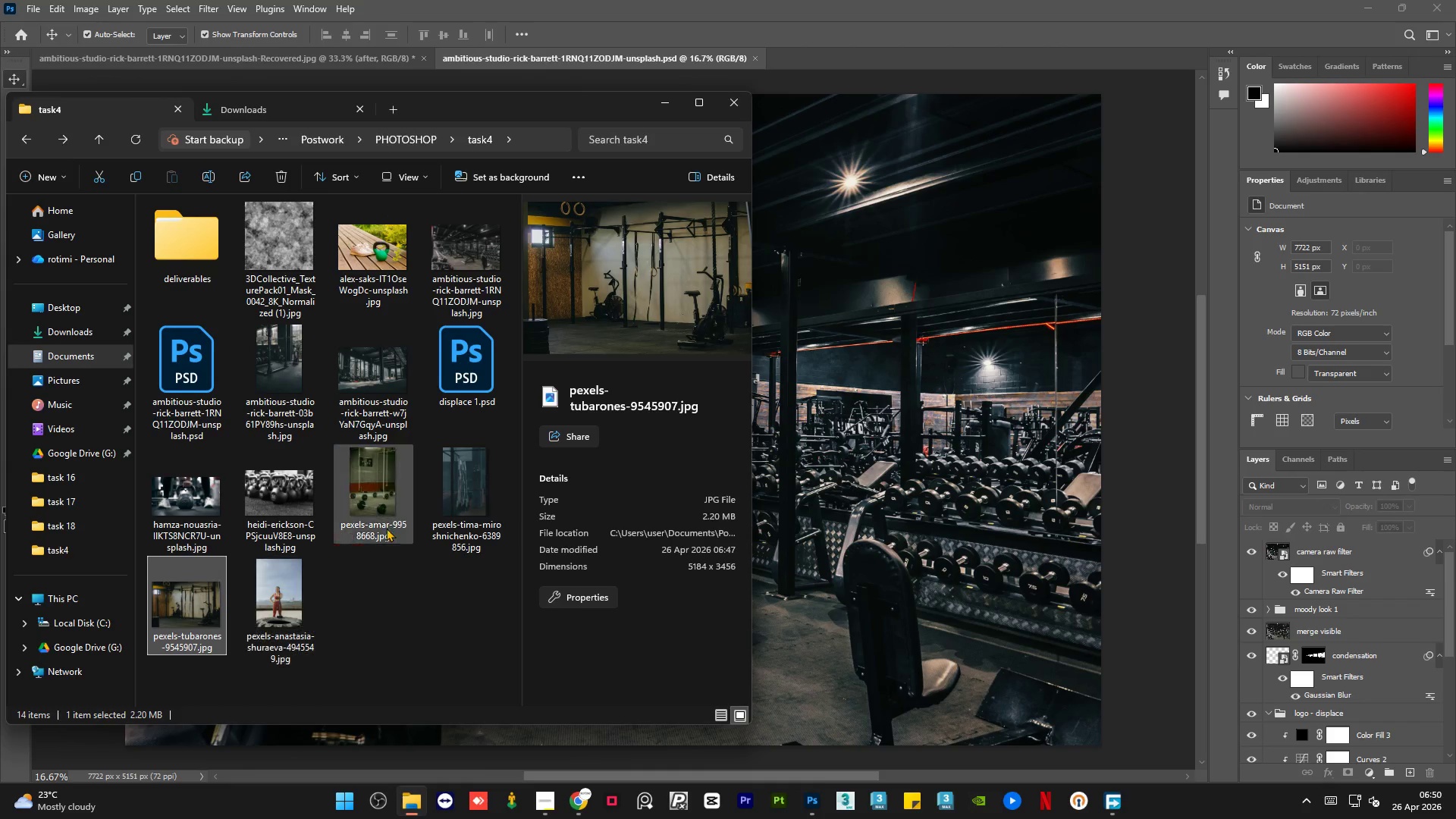 
left_click([464, 510])
 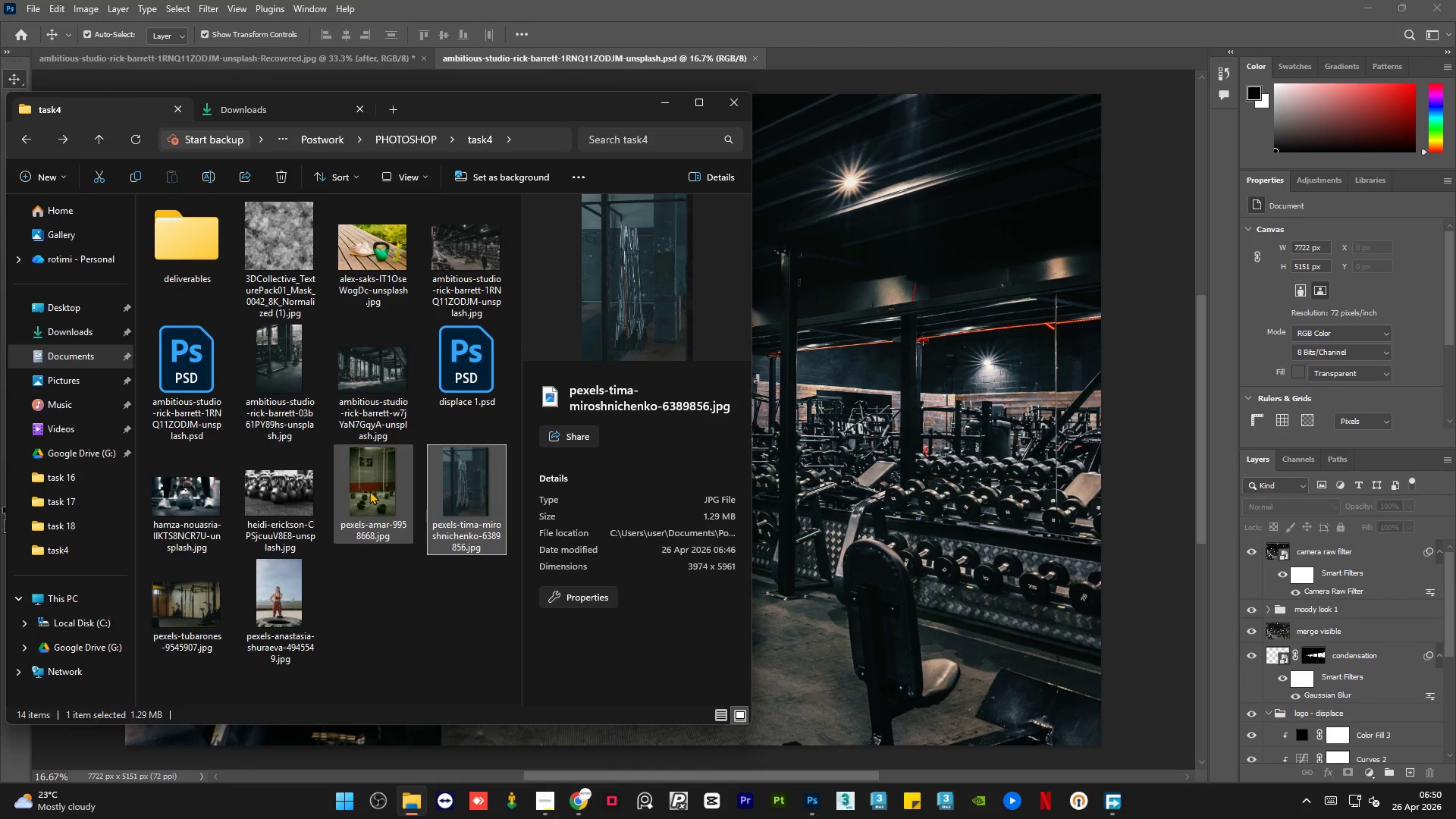 
left_click([369, 491])
 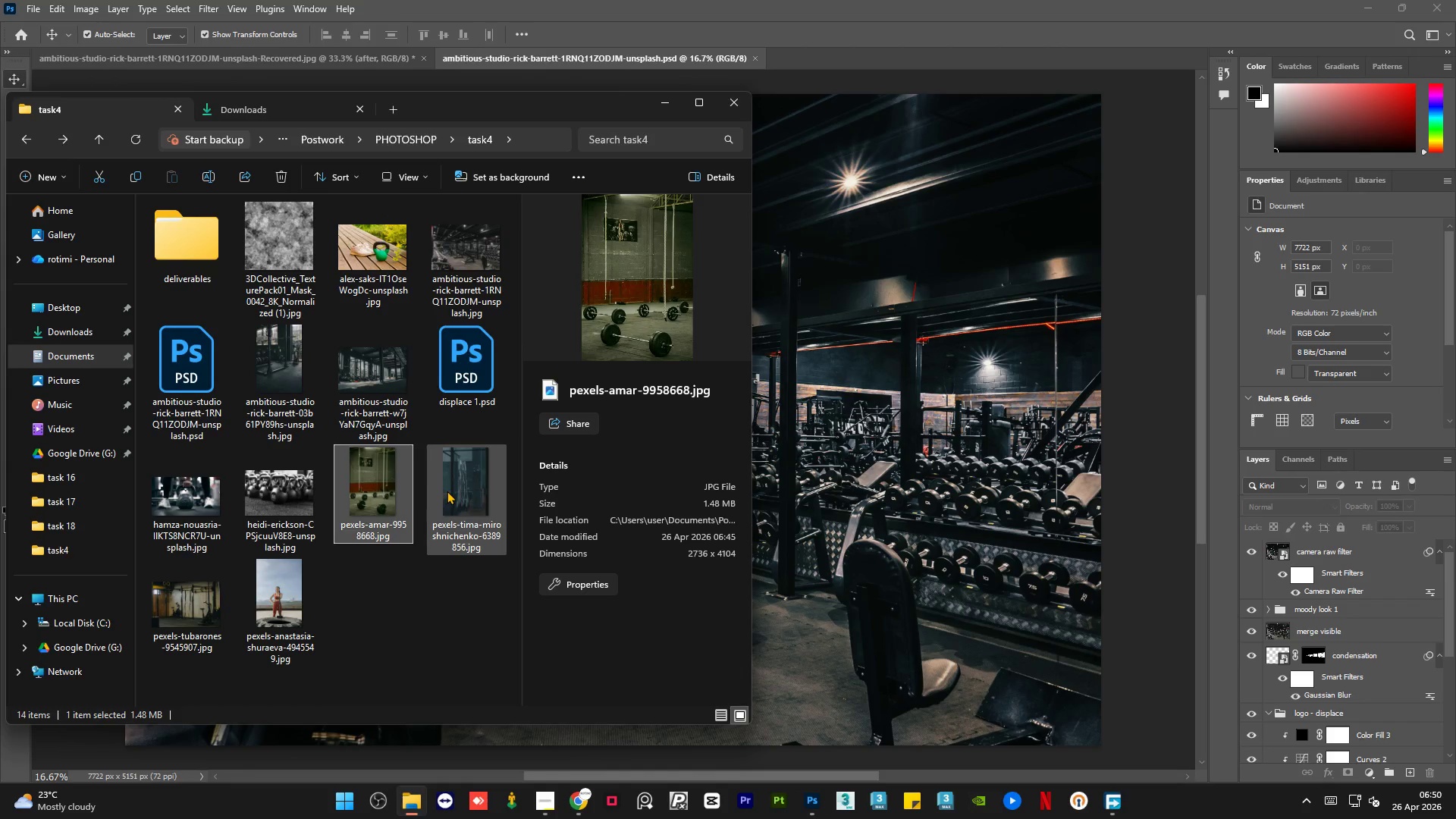 
left_click([447, 491])
 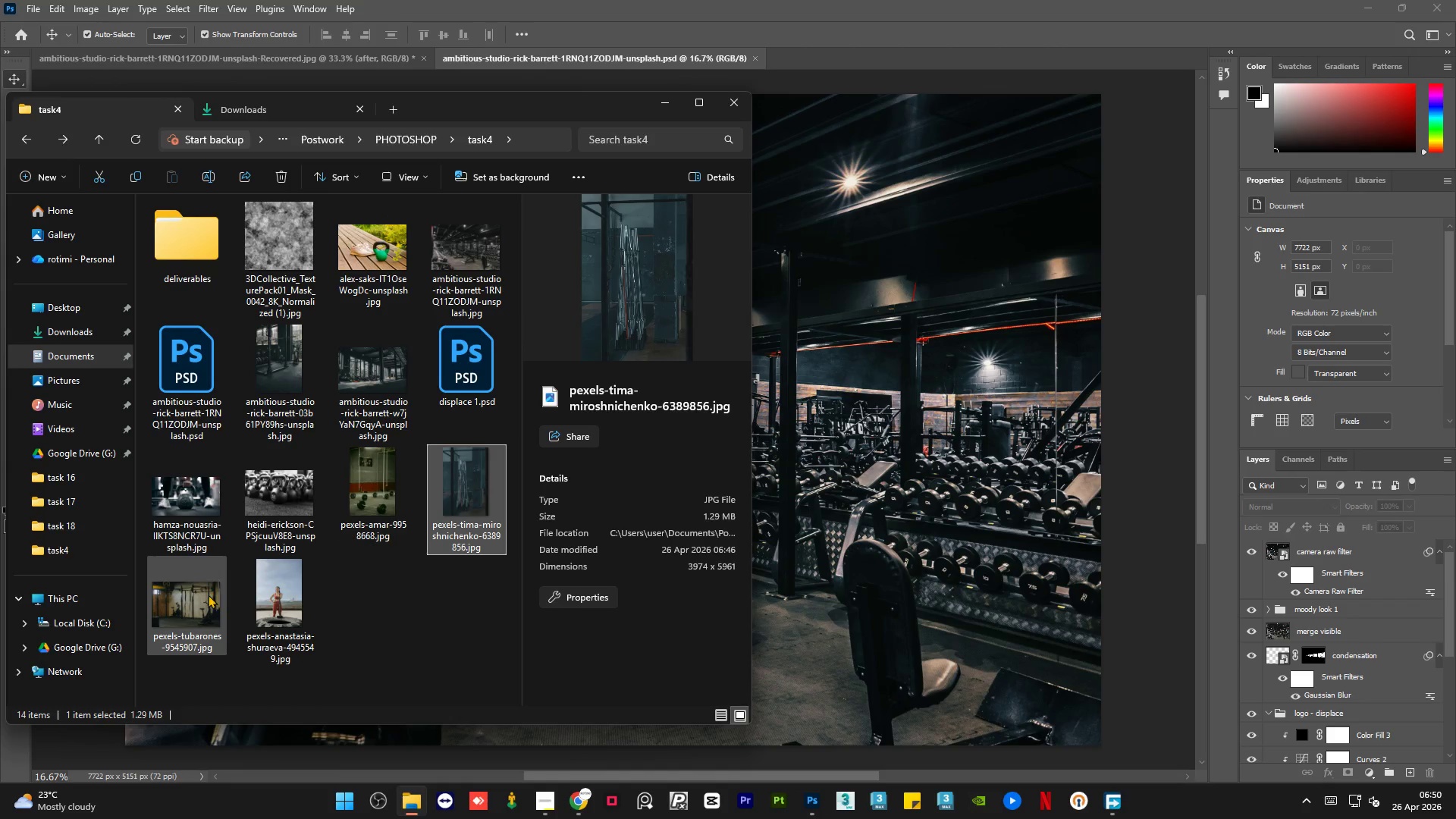 
left_click([204, 602])
 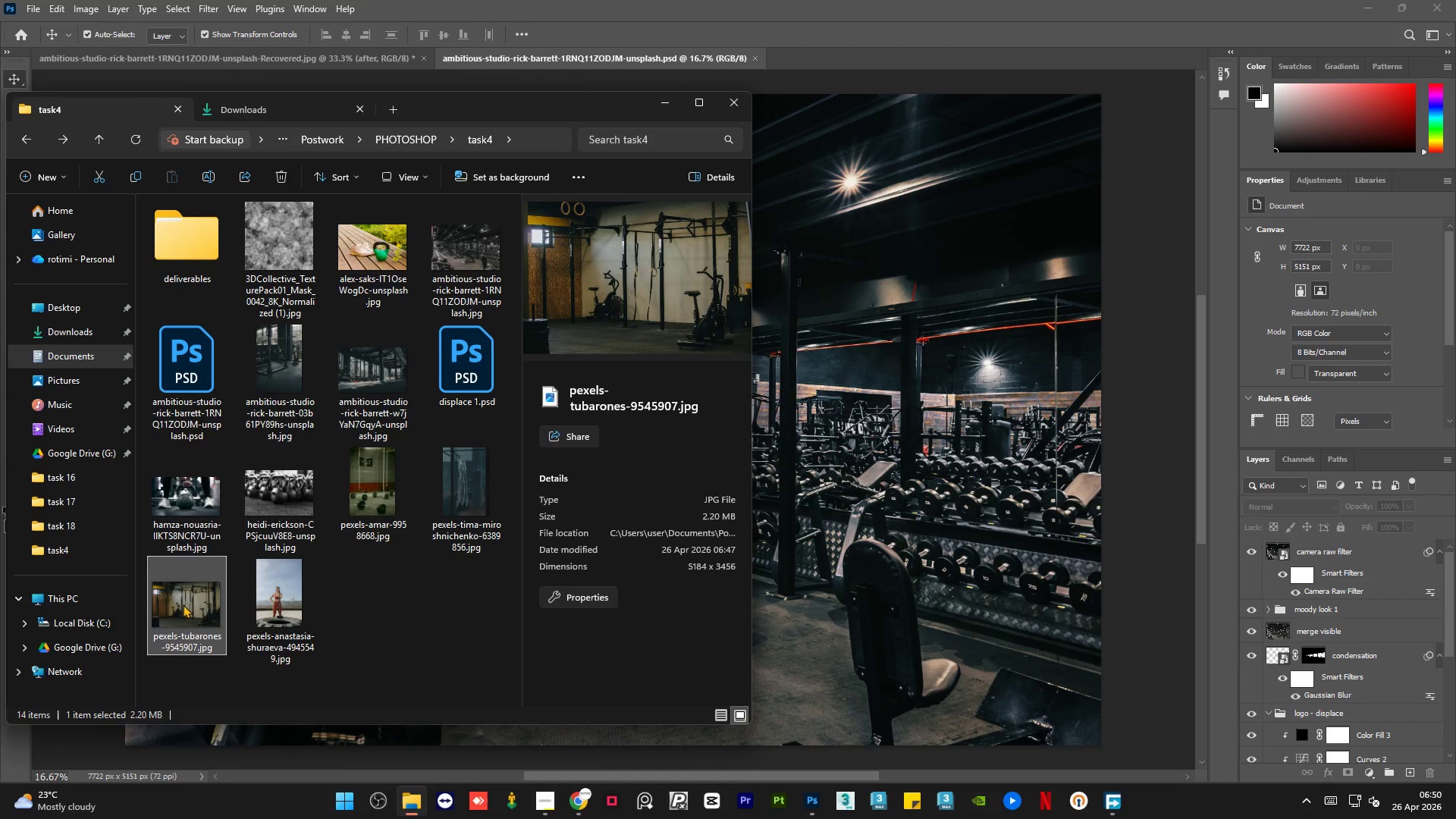 
left_click_drag(start_coordinate=[183, 604], to_coordinate=[826, 58])
 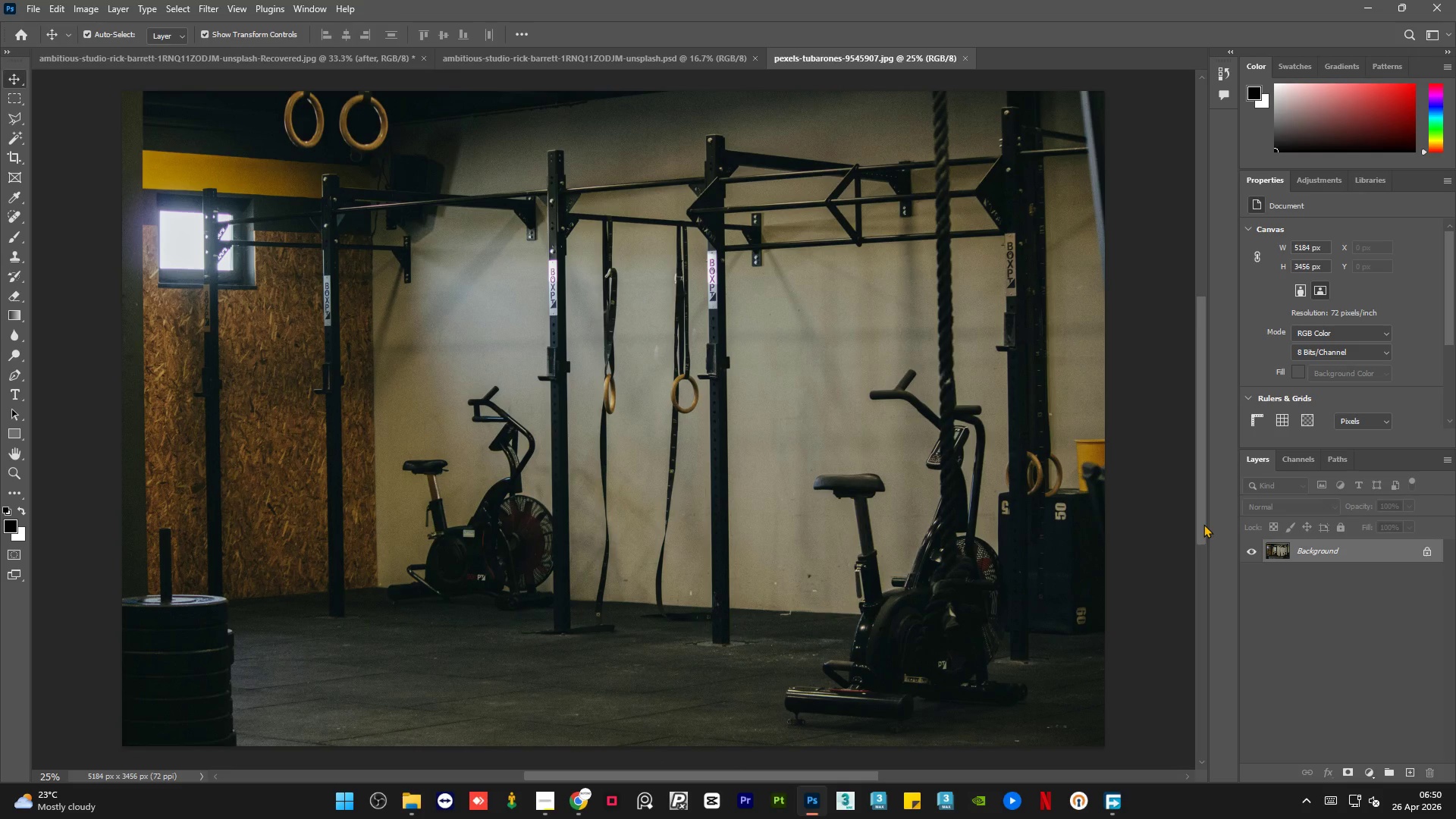 
wait(7.83)
 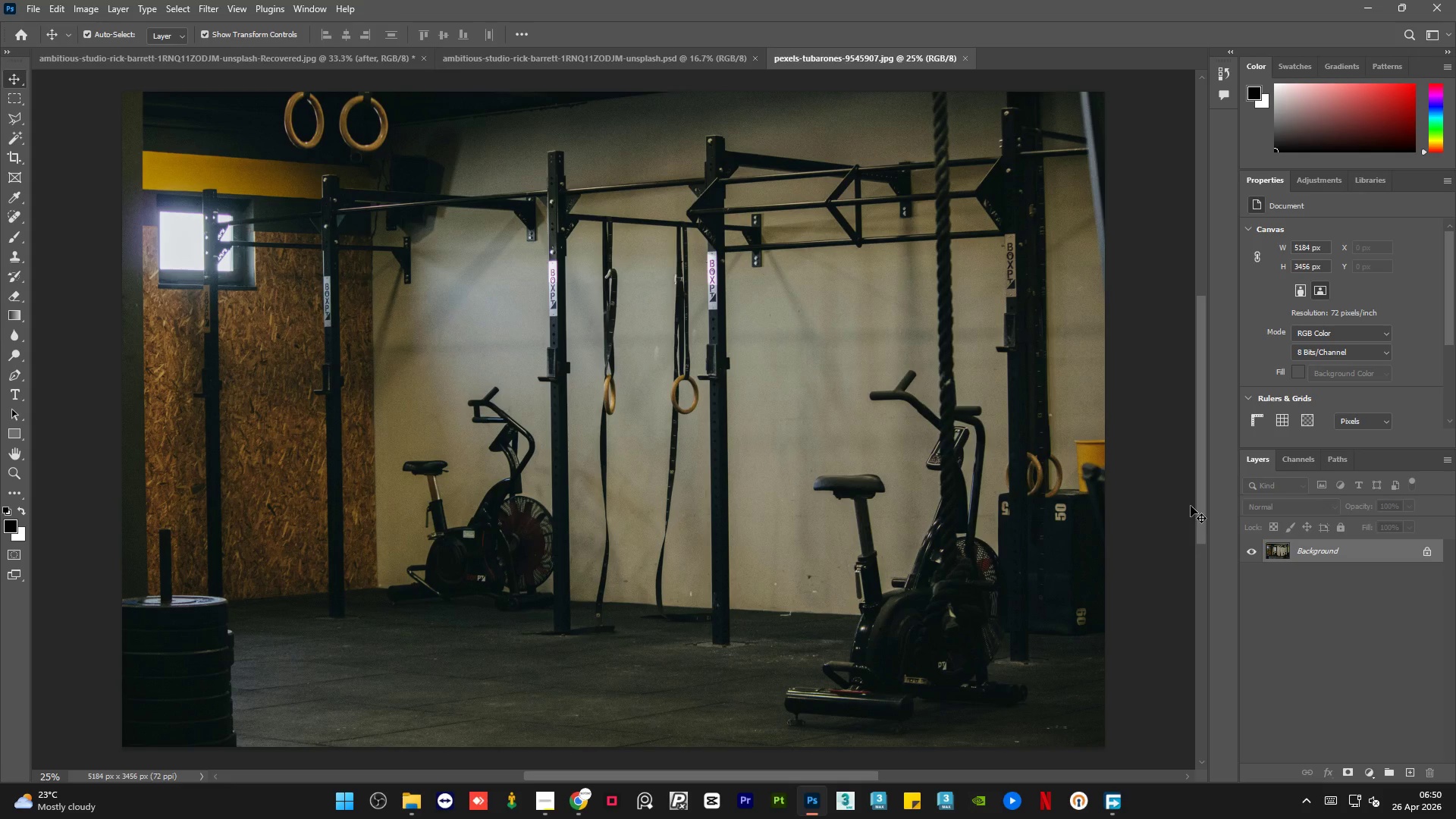 
left_click([1426, 554])
 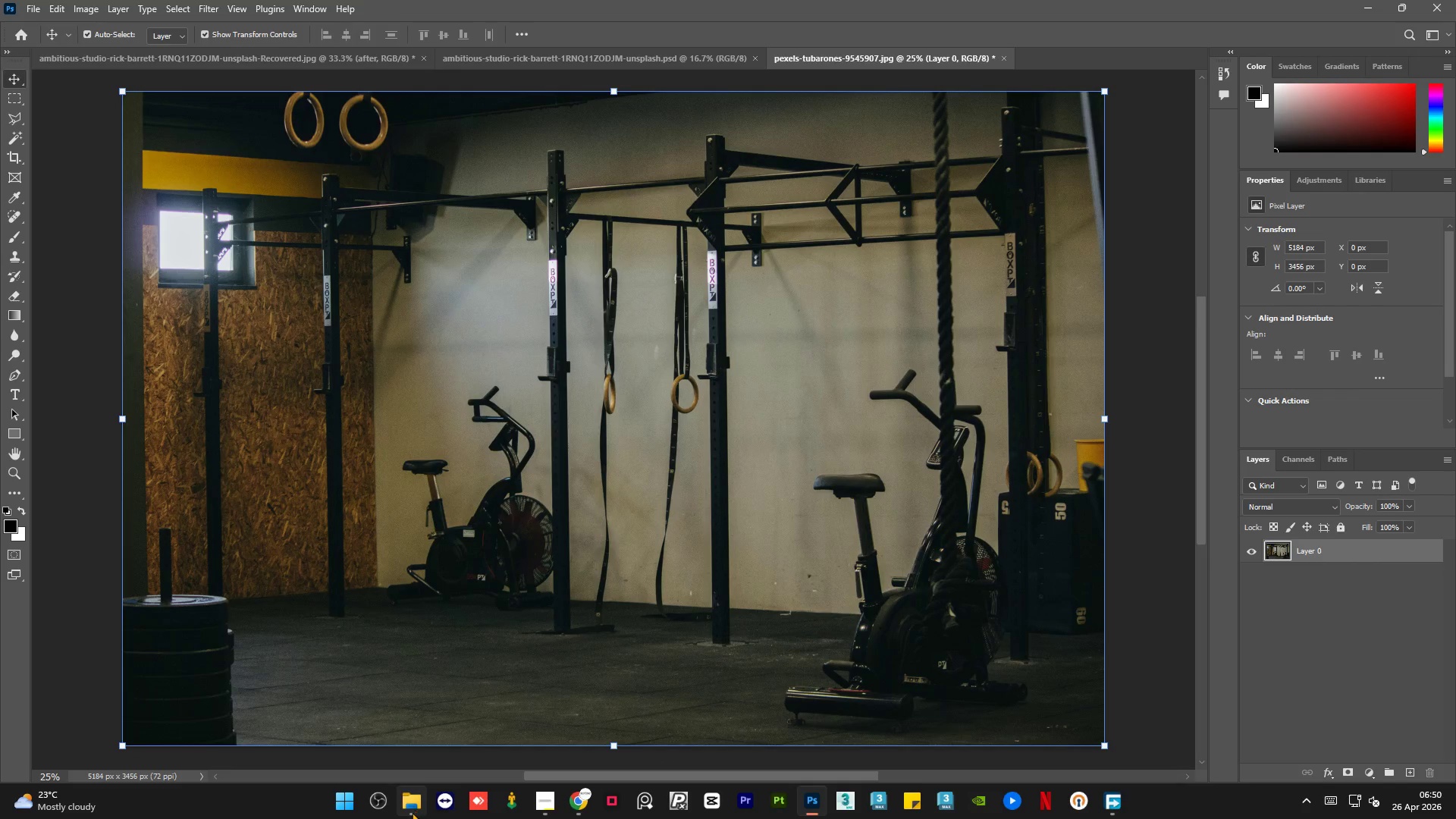 
left_click([412, 812])
 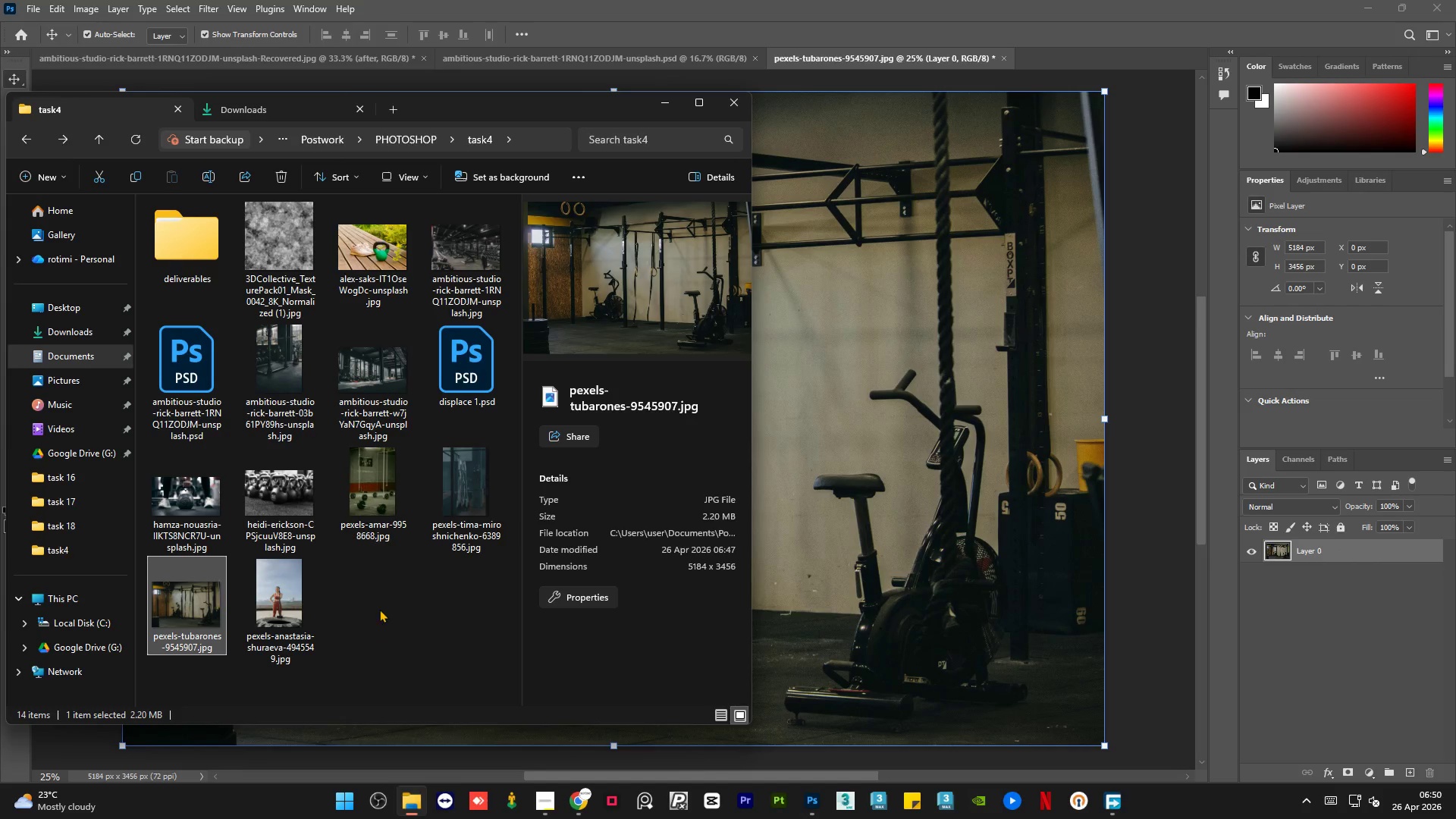 
left_click([378, 604])
 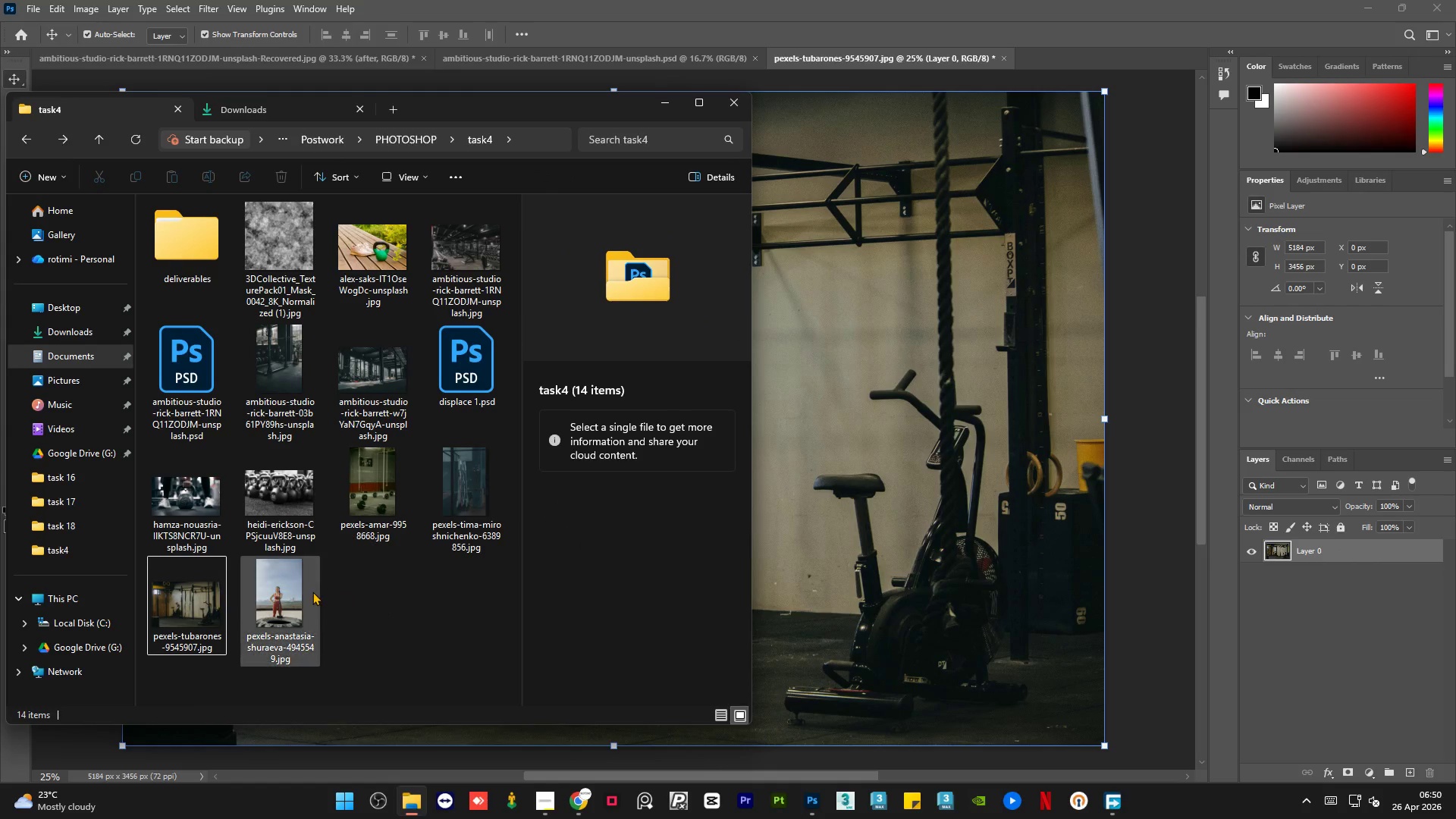 
left_click([300, 597])
 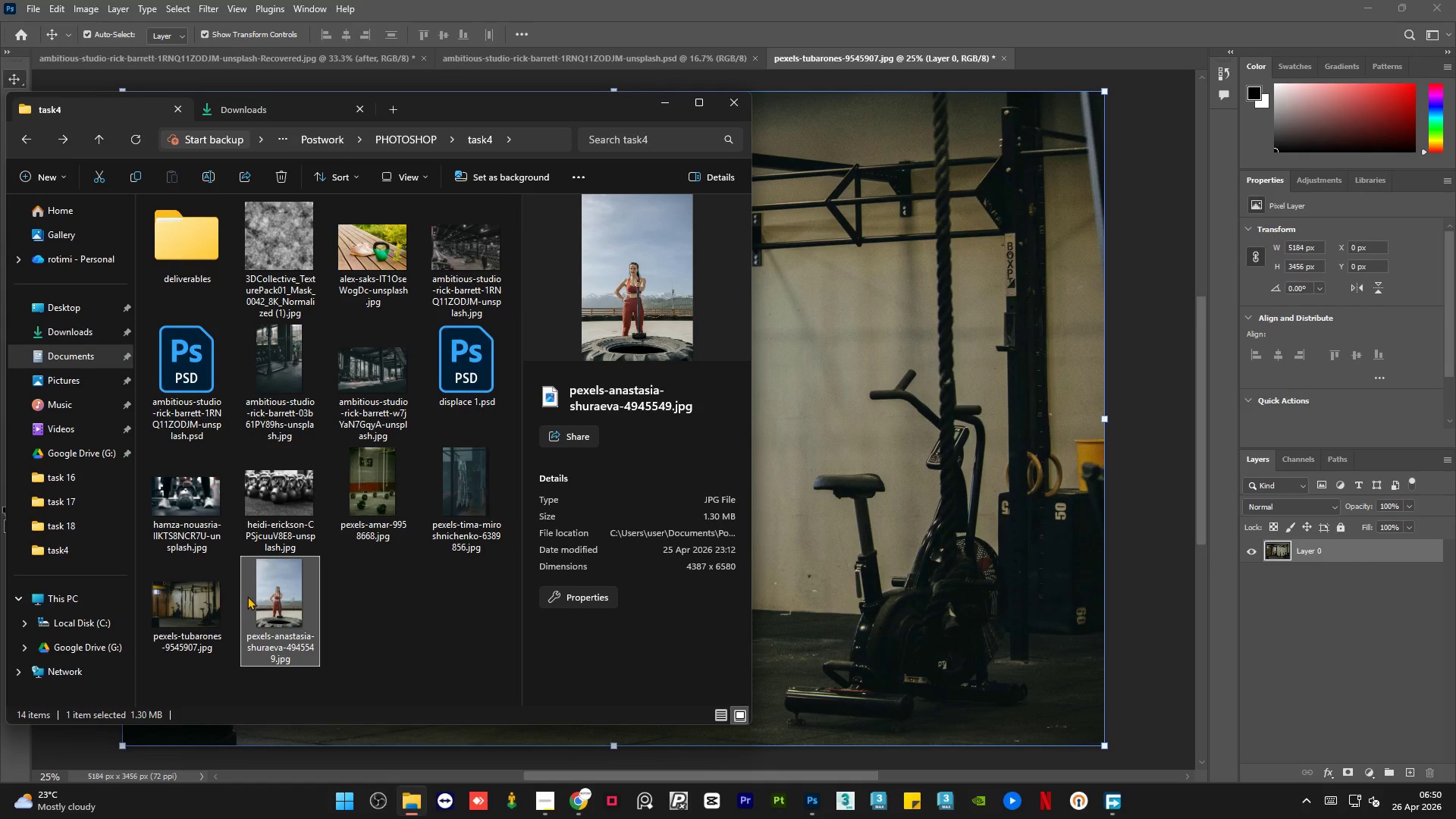 
left_click_drag(start_coordinate=[259, 604], to_coordinate=[874, 453])
 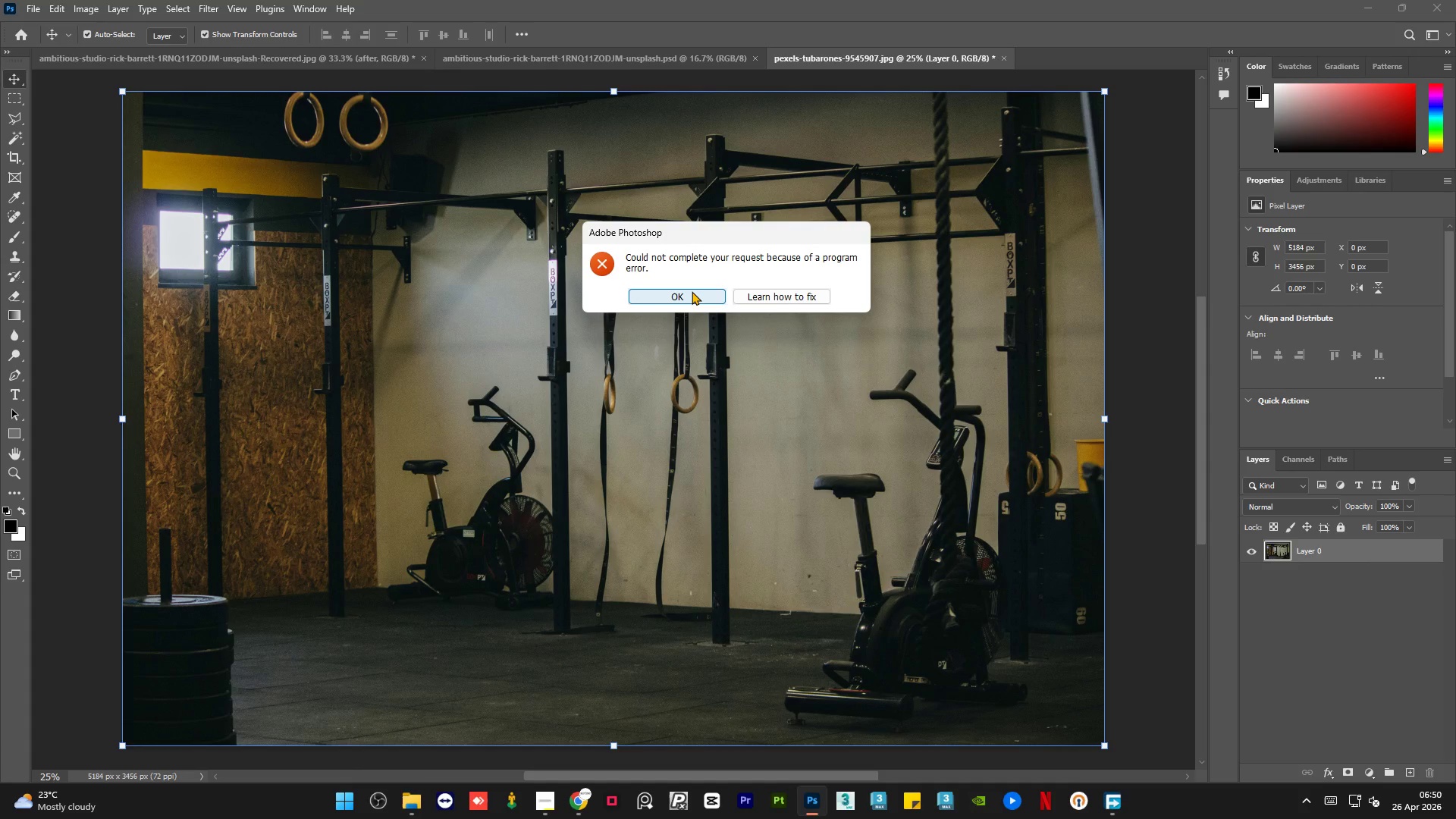 
left_click([691, 291])
 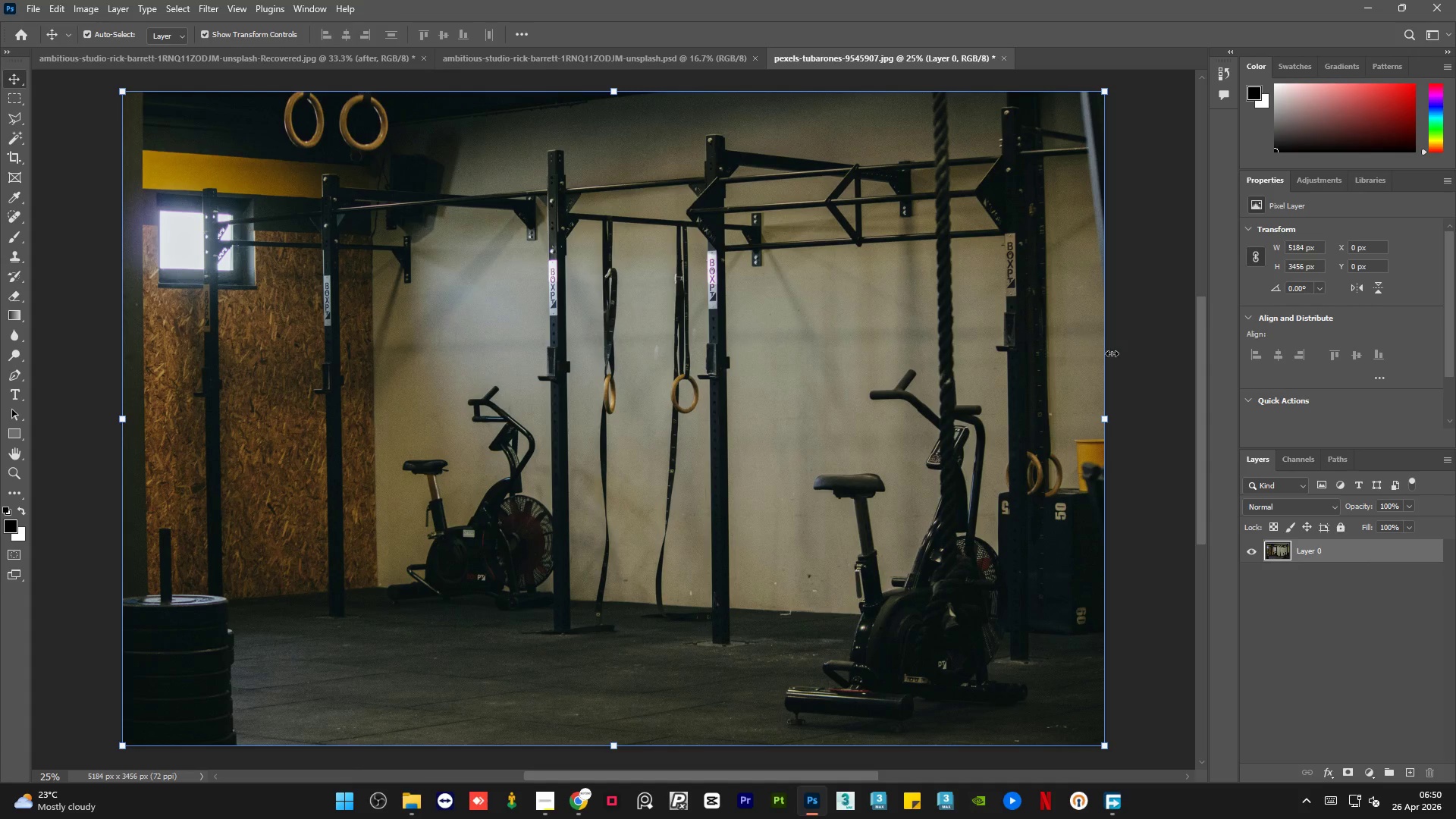 
left_click([1125, 360])
 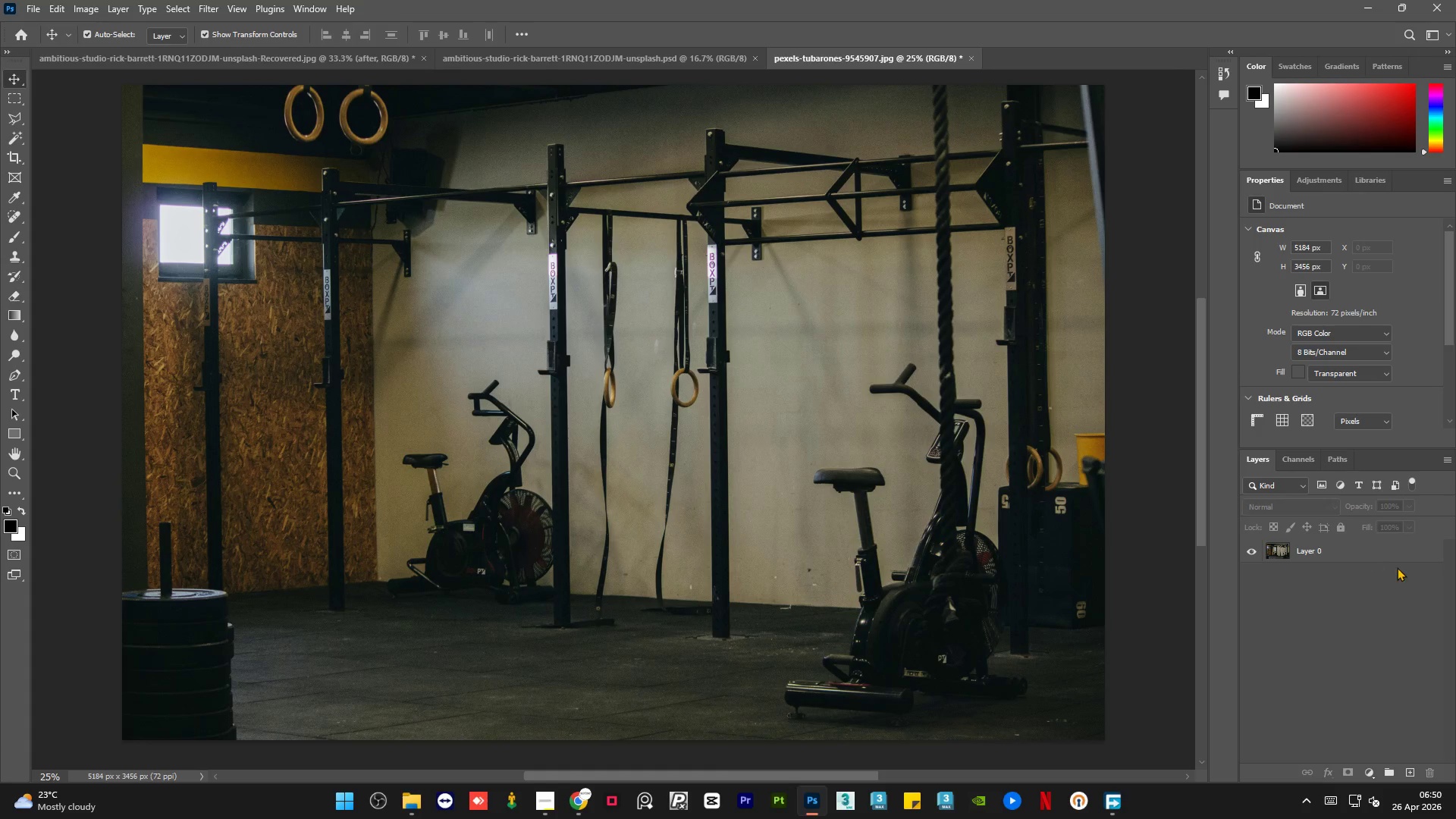 
left_click([1364, 550])
 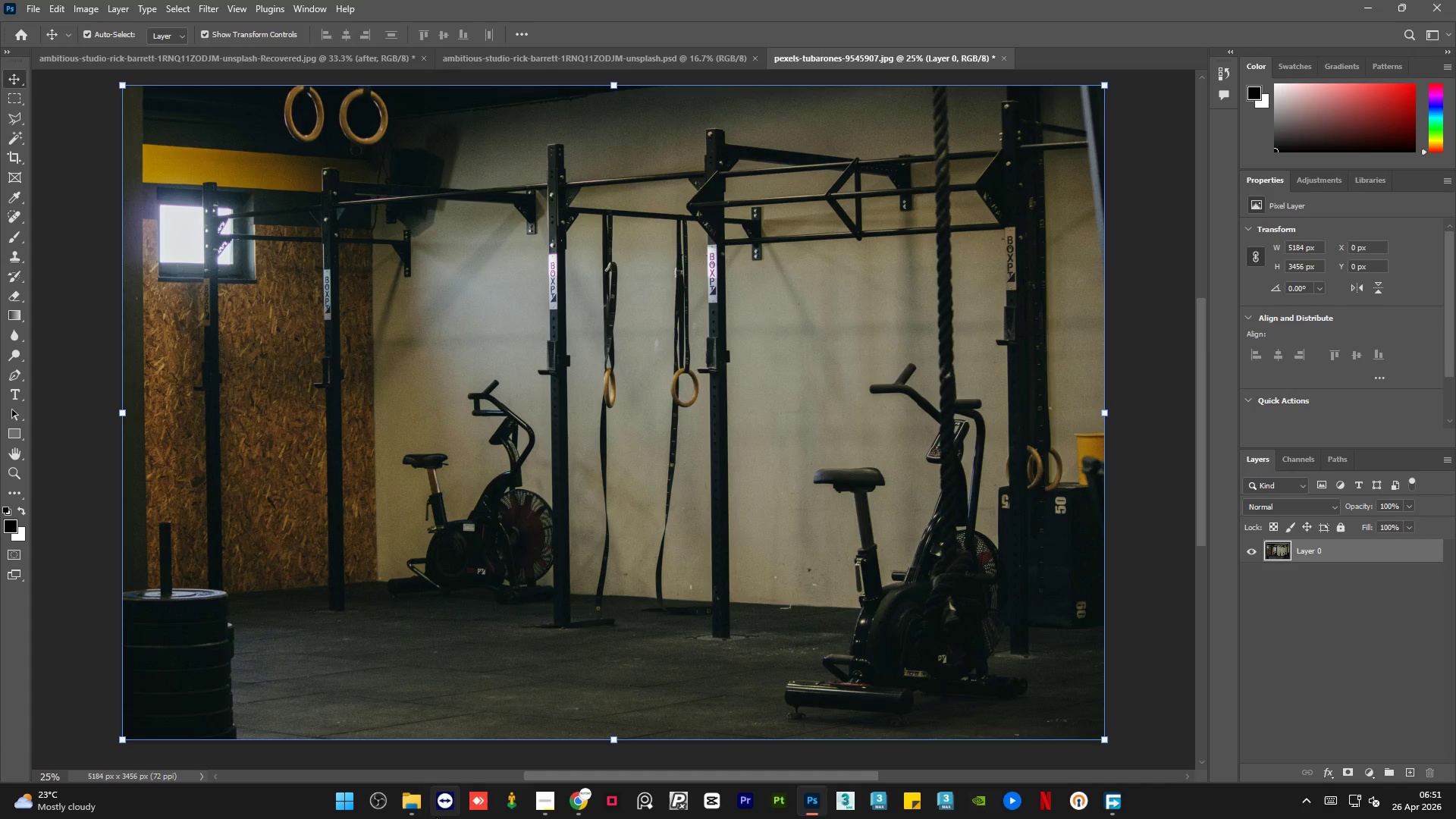 
left_click([404, 802])
 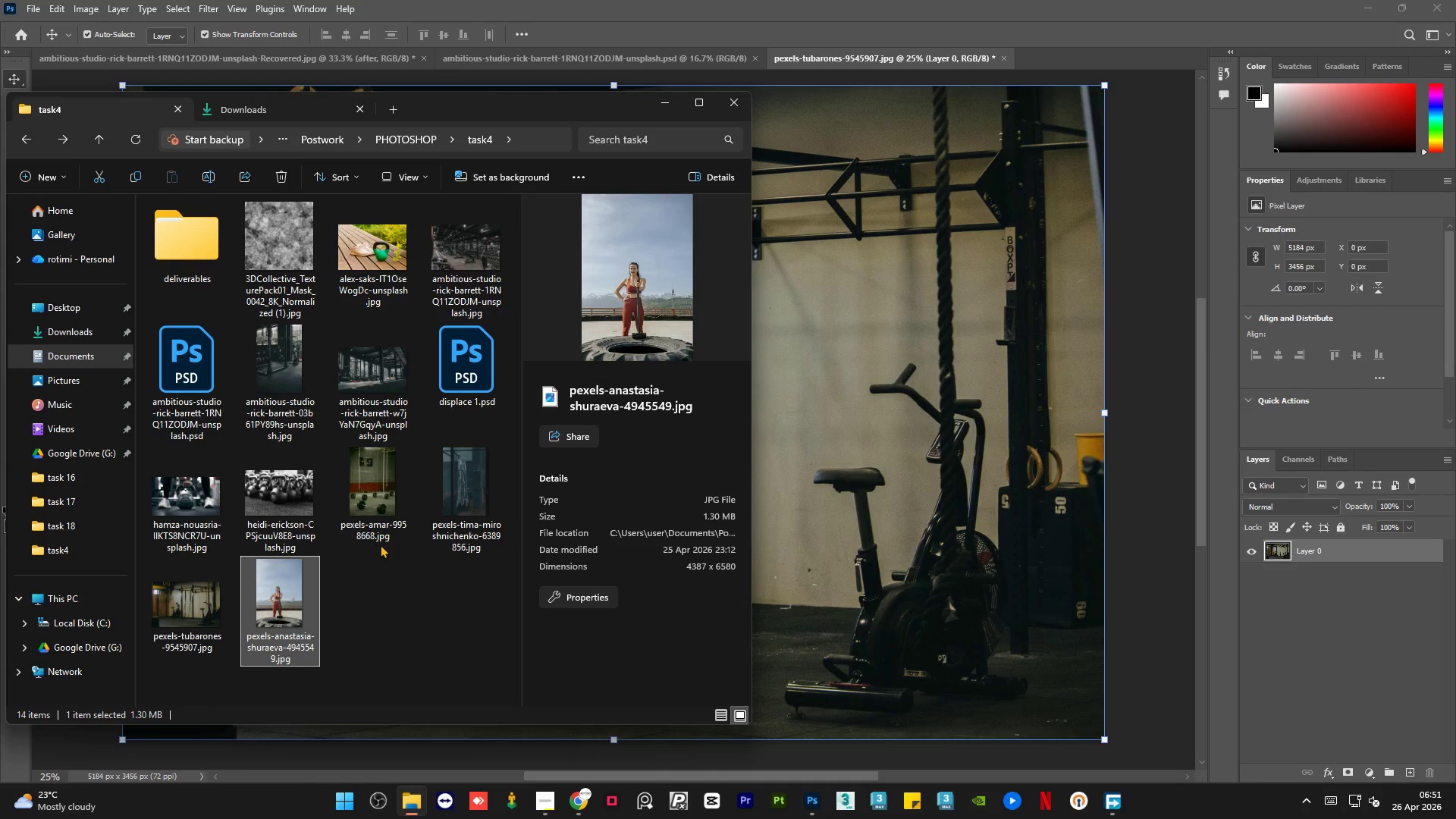 
left_click([460, 657])
 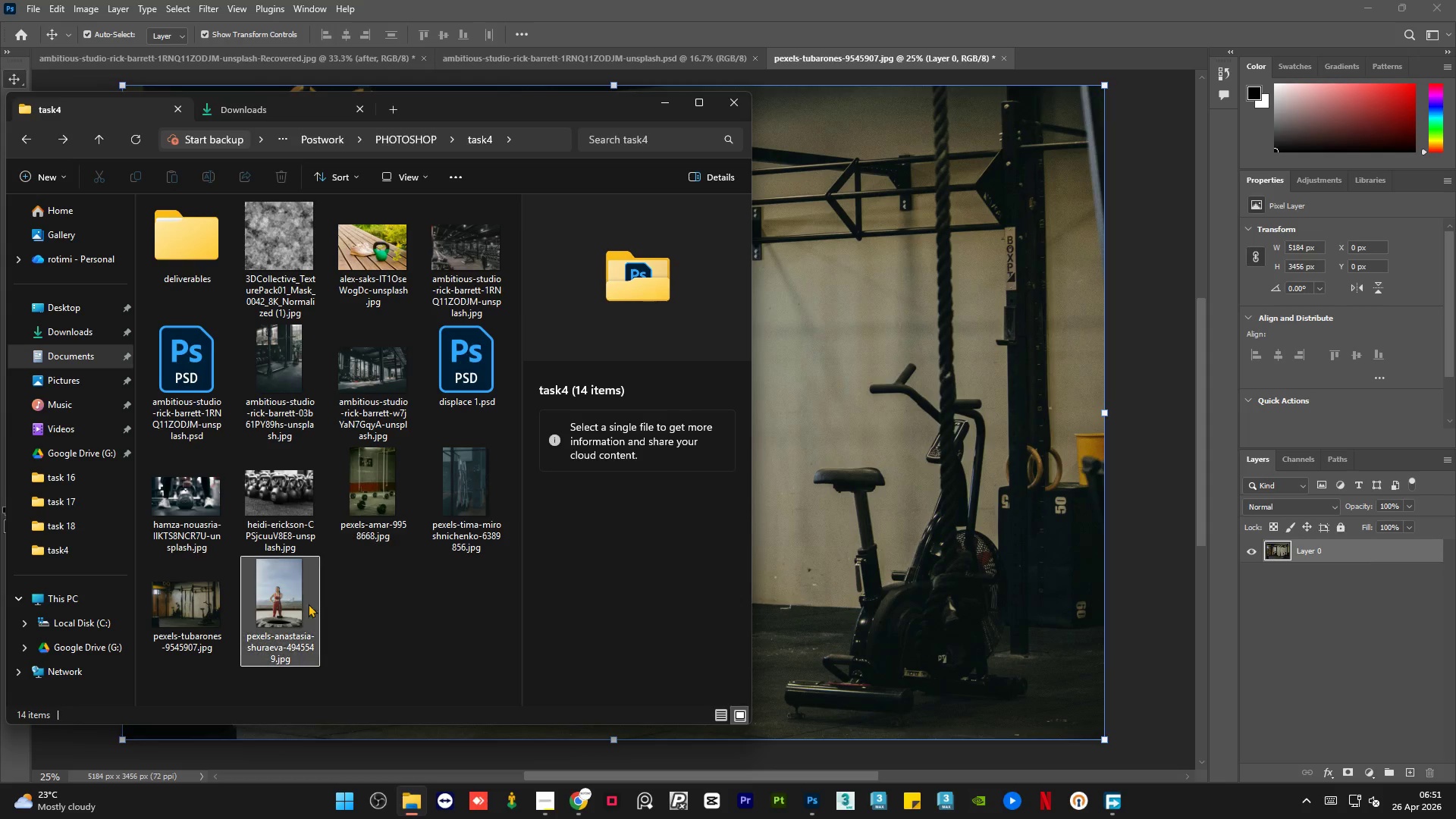 
left_click([268, 600])
 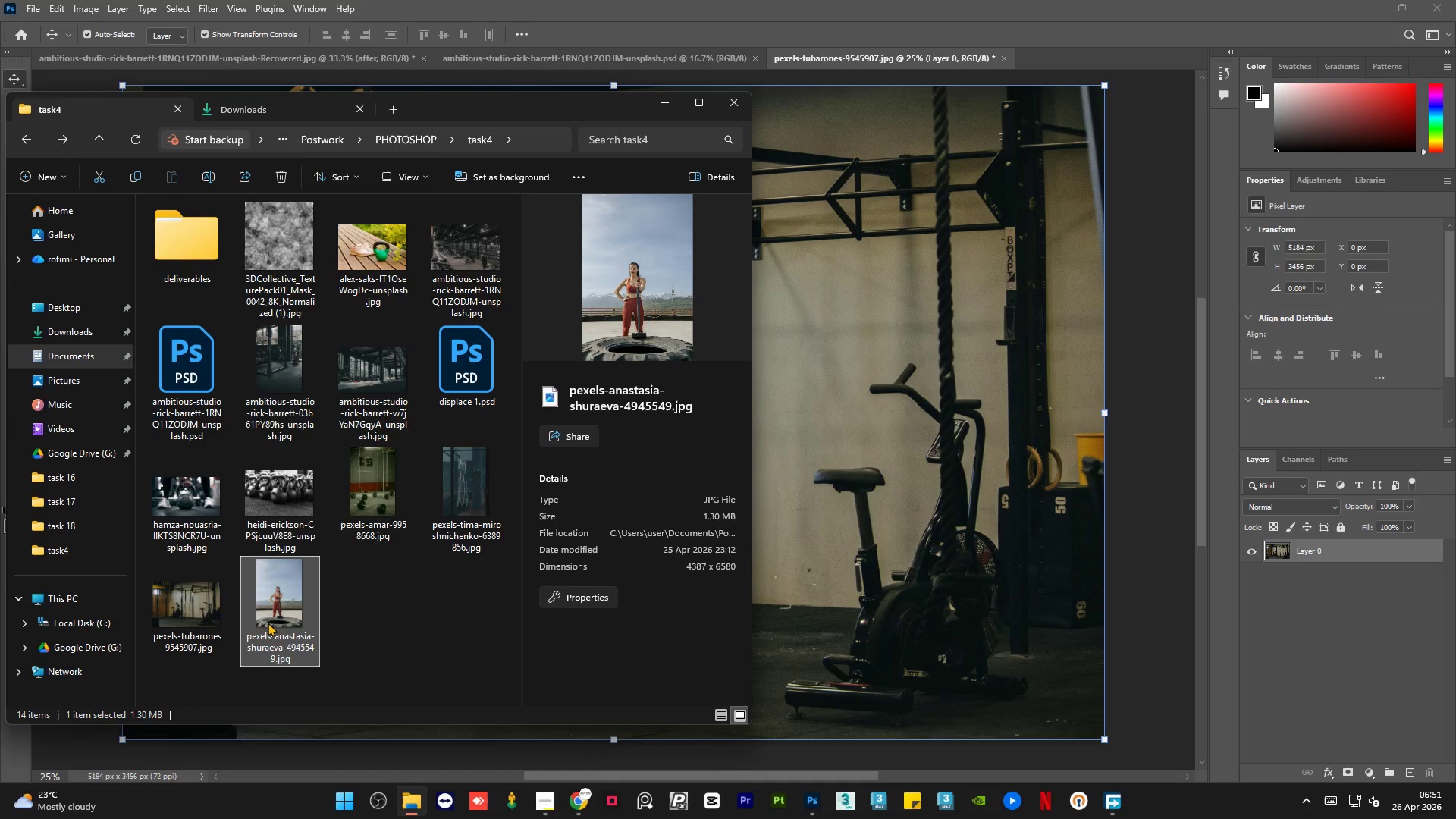 
left_click_drag(start_coordinate=[270, 620], to_coordinate=[838, 408])
 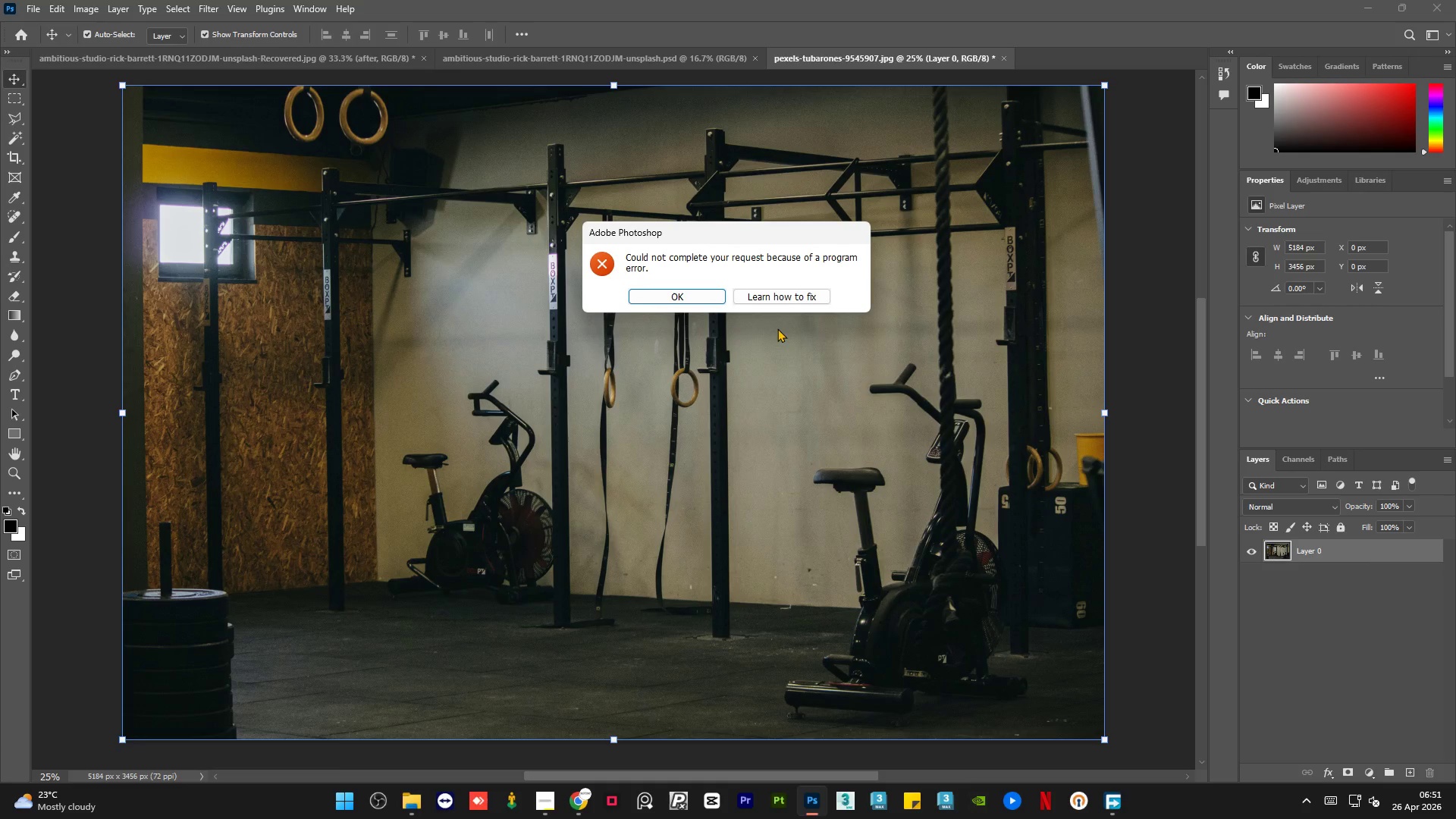 
left_click([758, 297])
 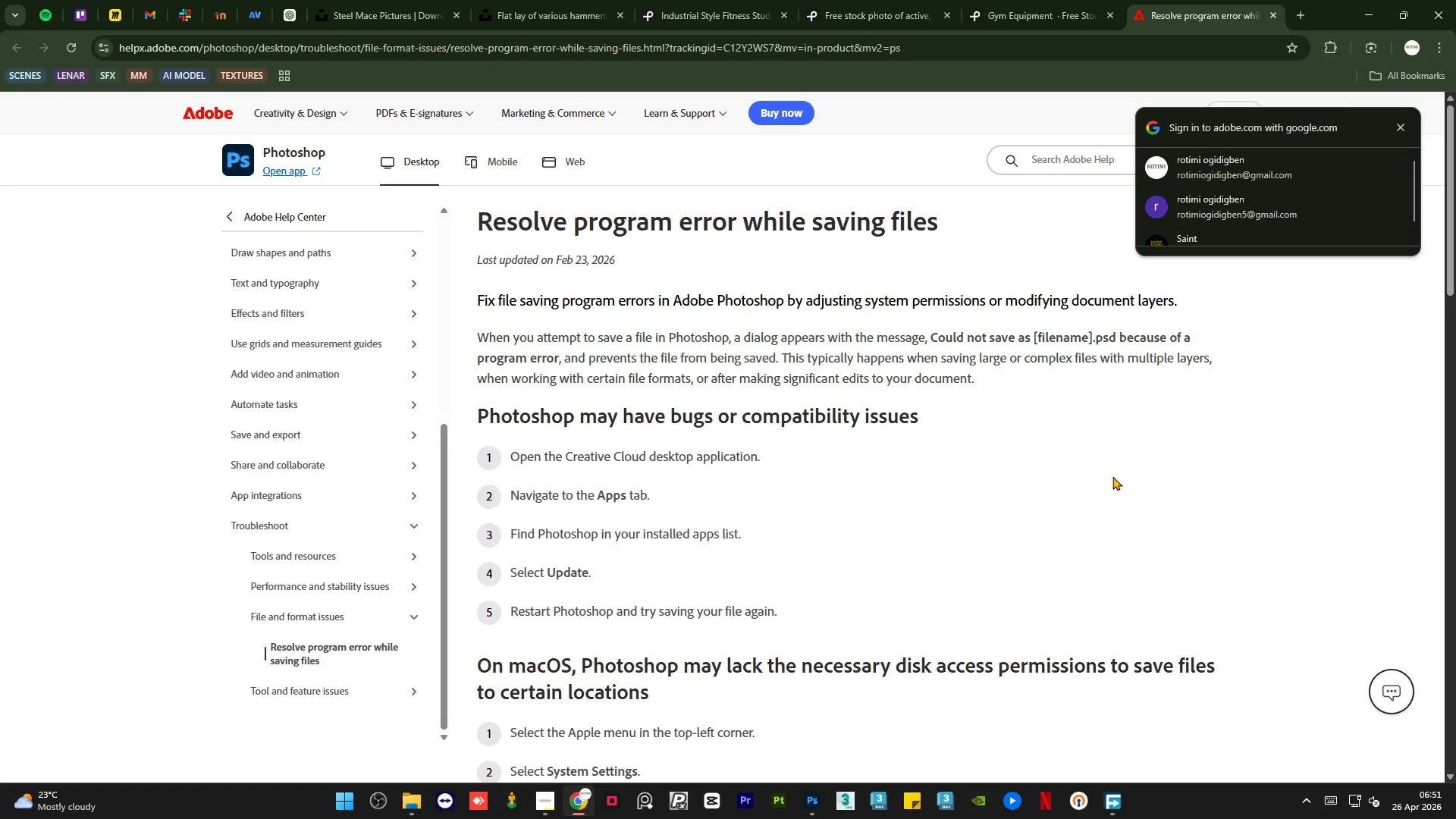 
wait(21.17)
 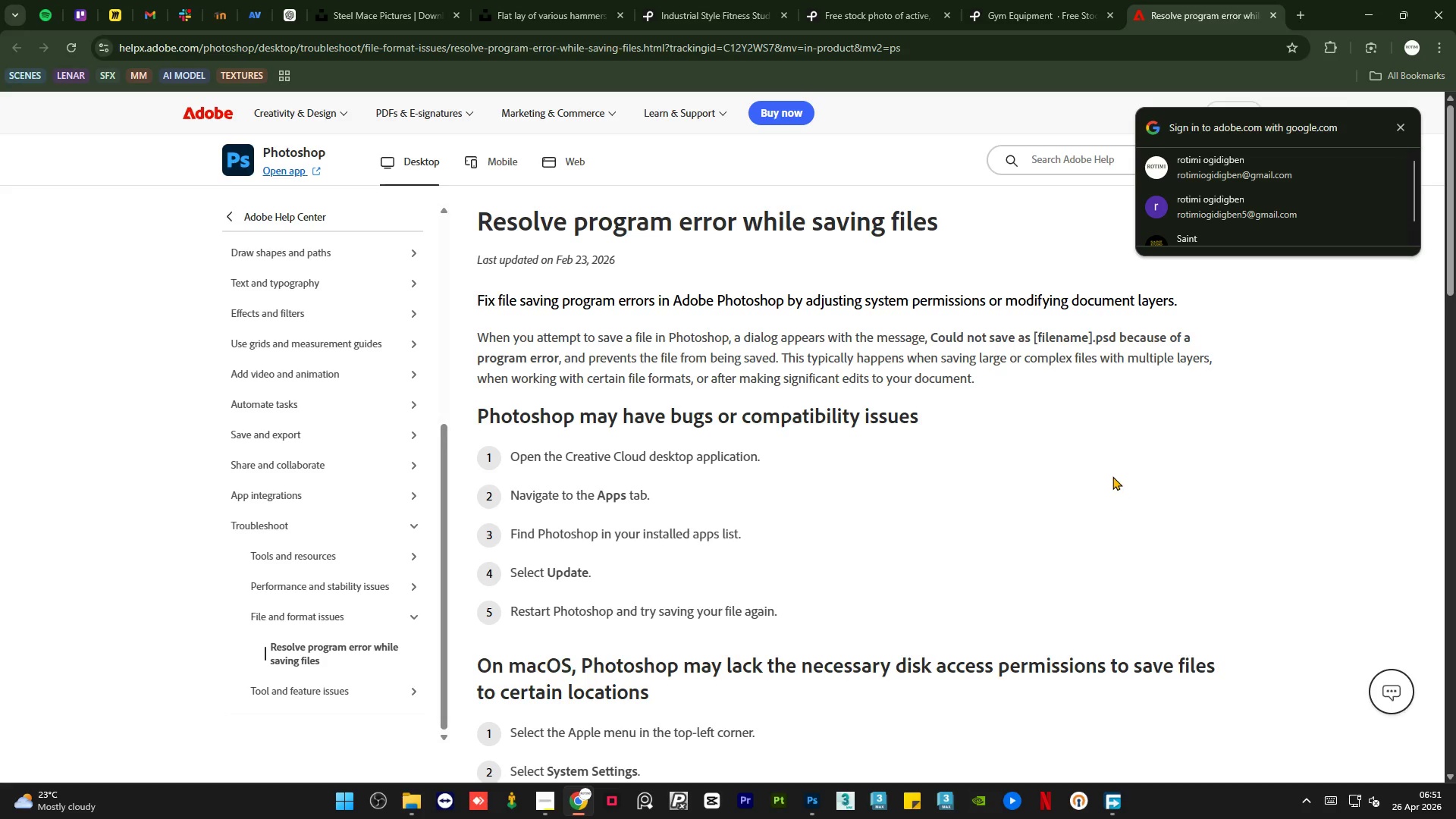 
left_click([1269, 15])
 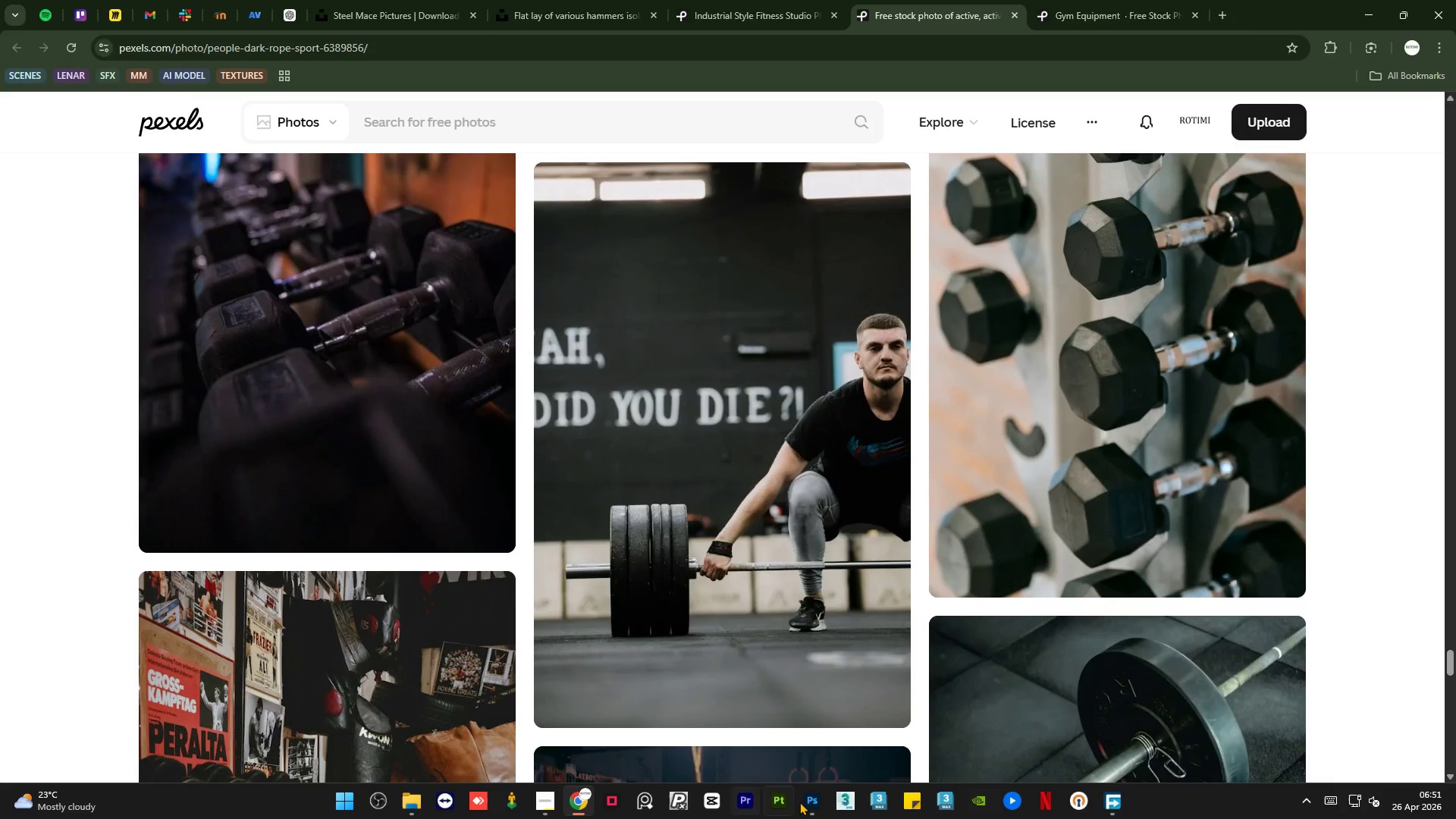 
left_click([823, 817])
 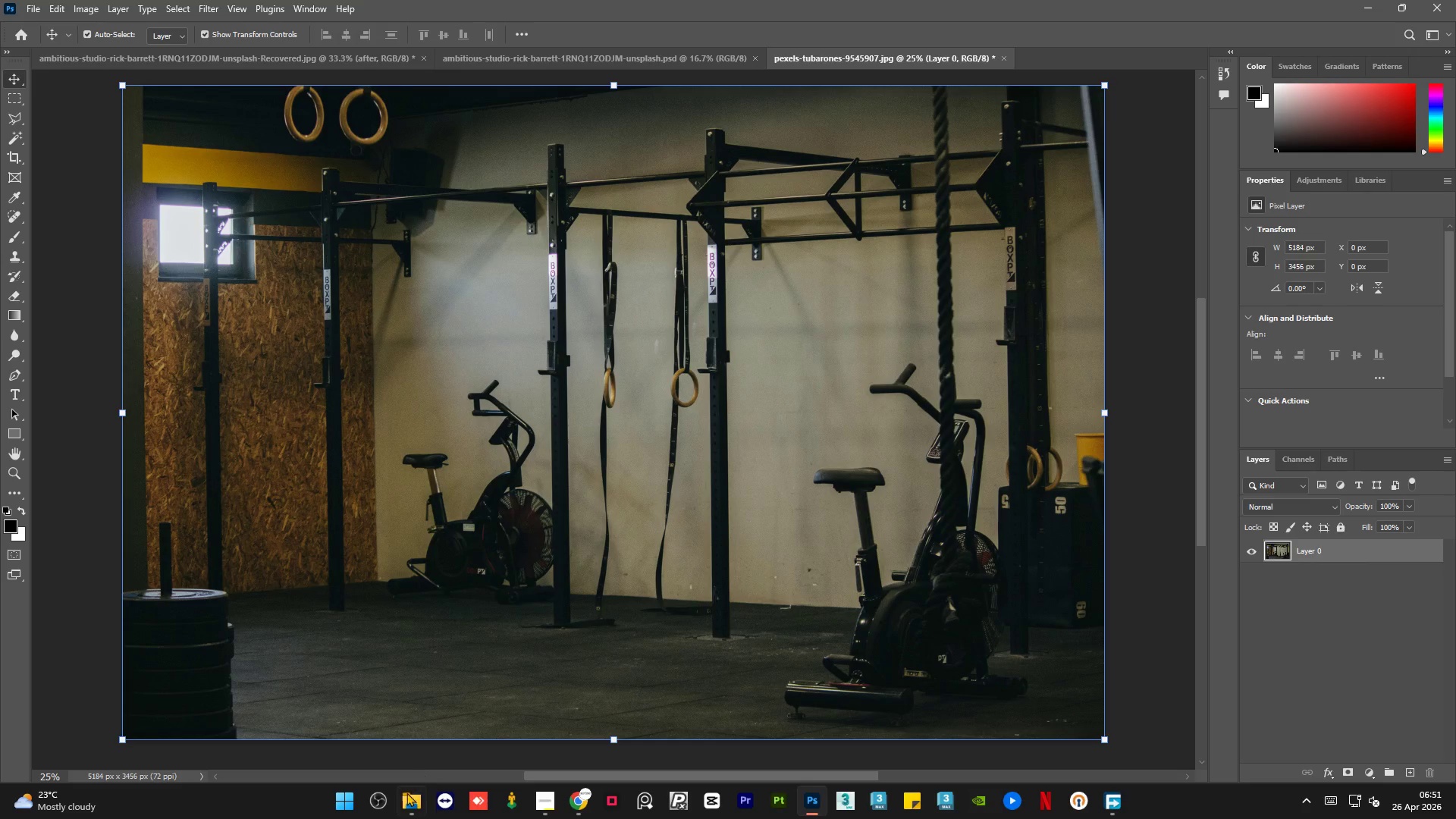 
left_click([405, 797])
 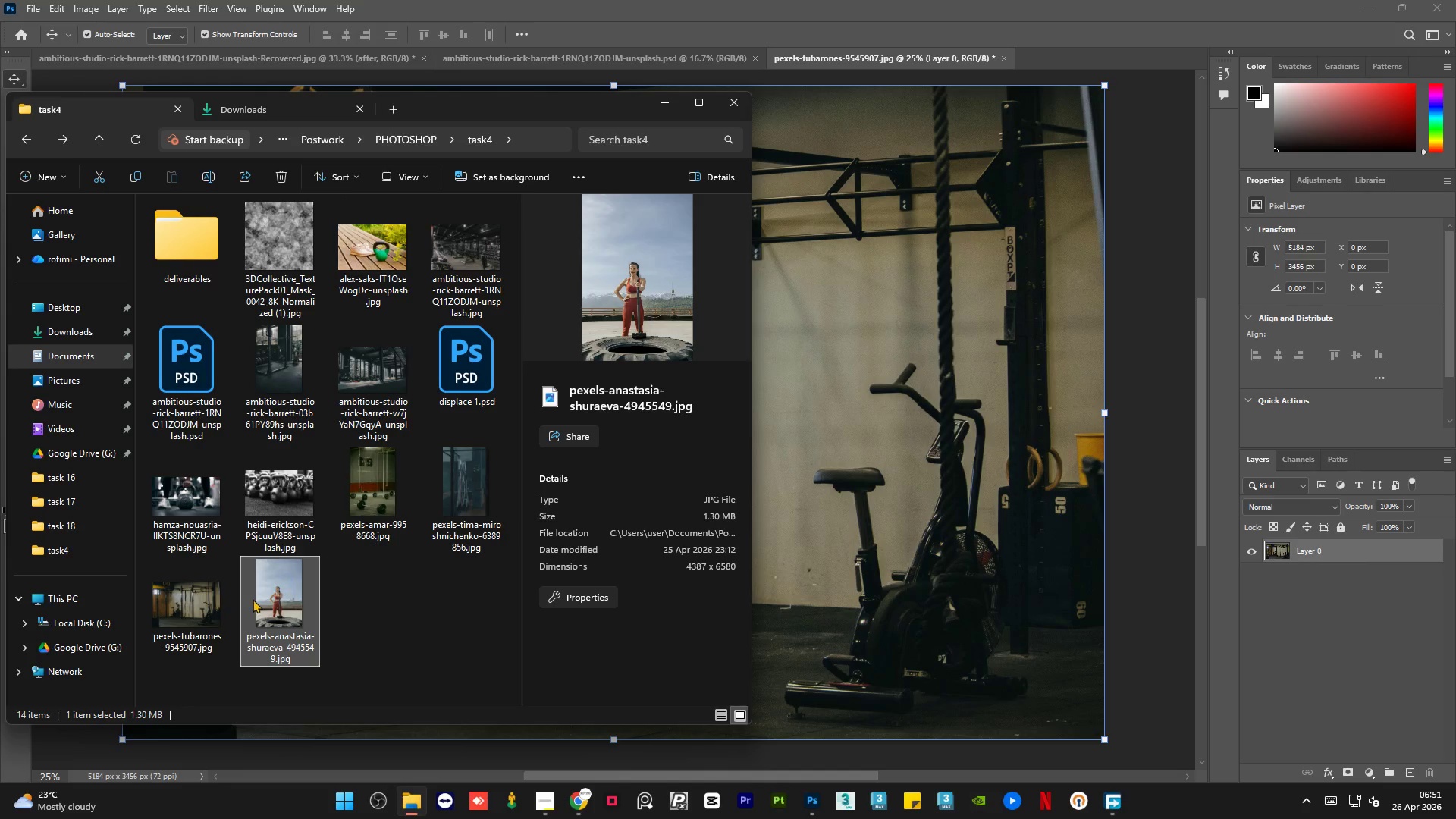 
left_click_drag(start_coordinate=[253, 599], to_coordinate=[1072, 52])
 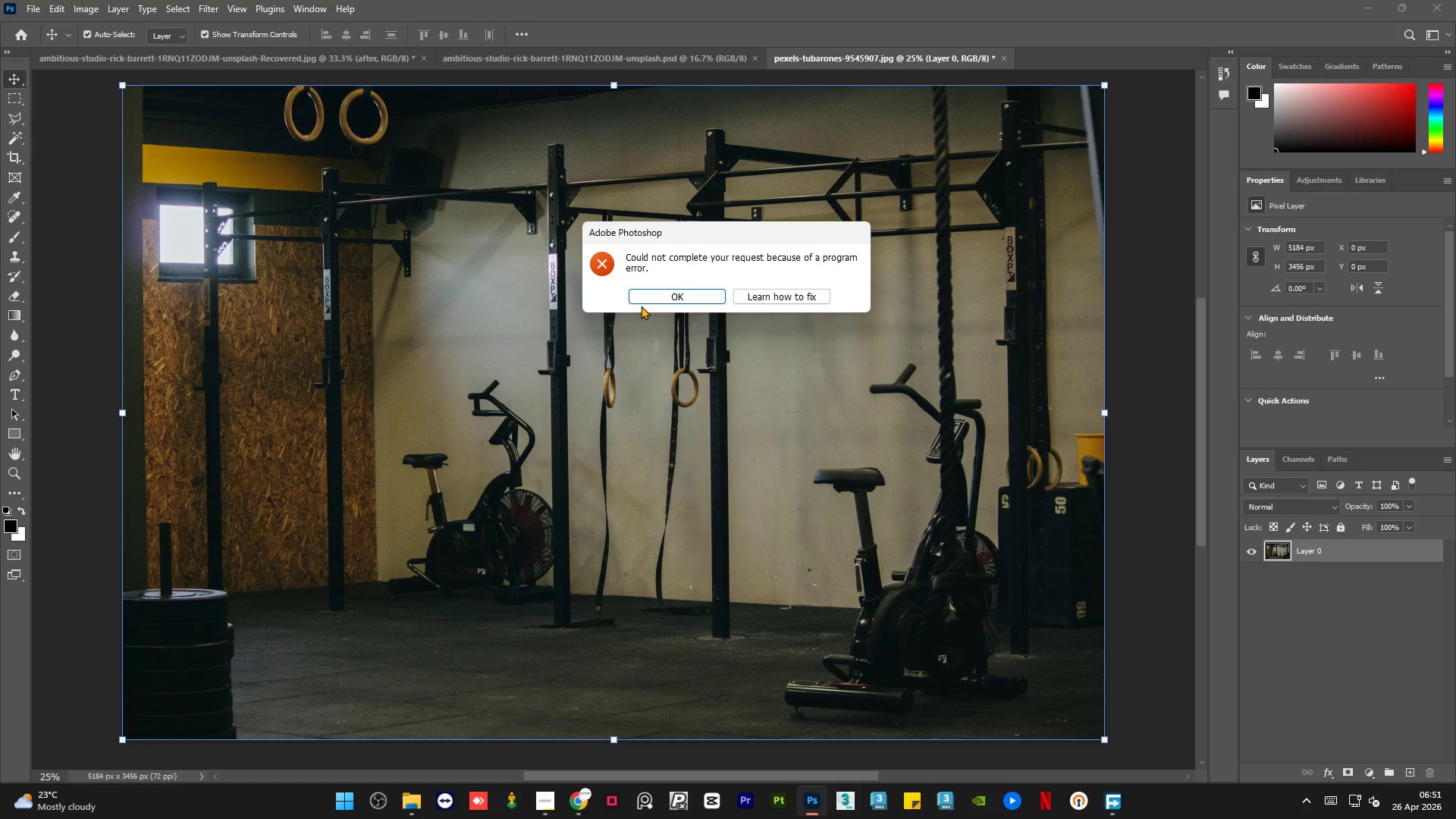 
left_click([661, 303])
 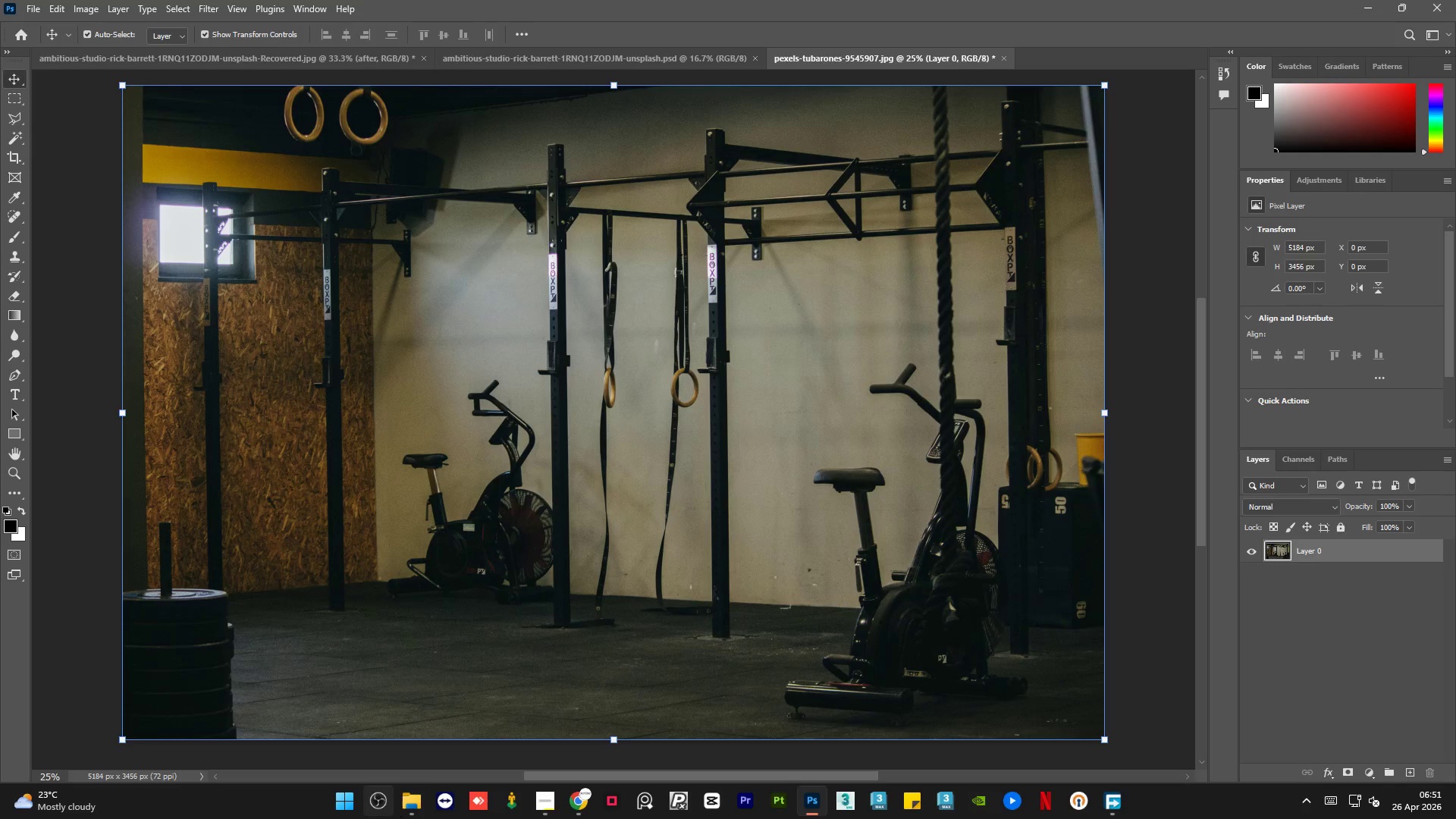 
left_click([400, 817])
 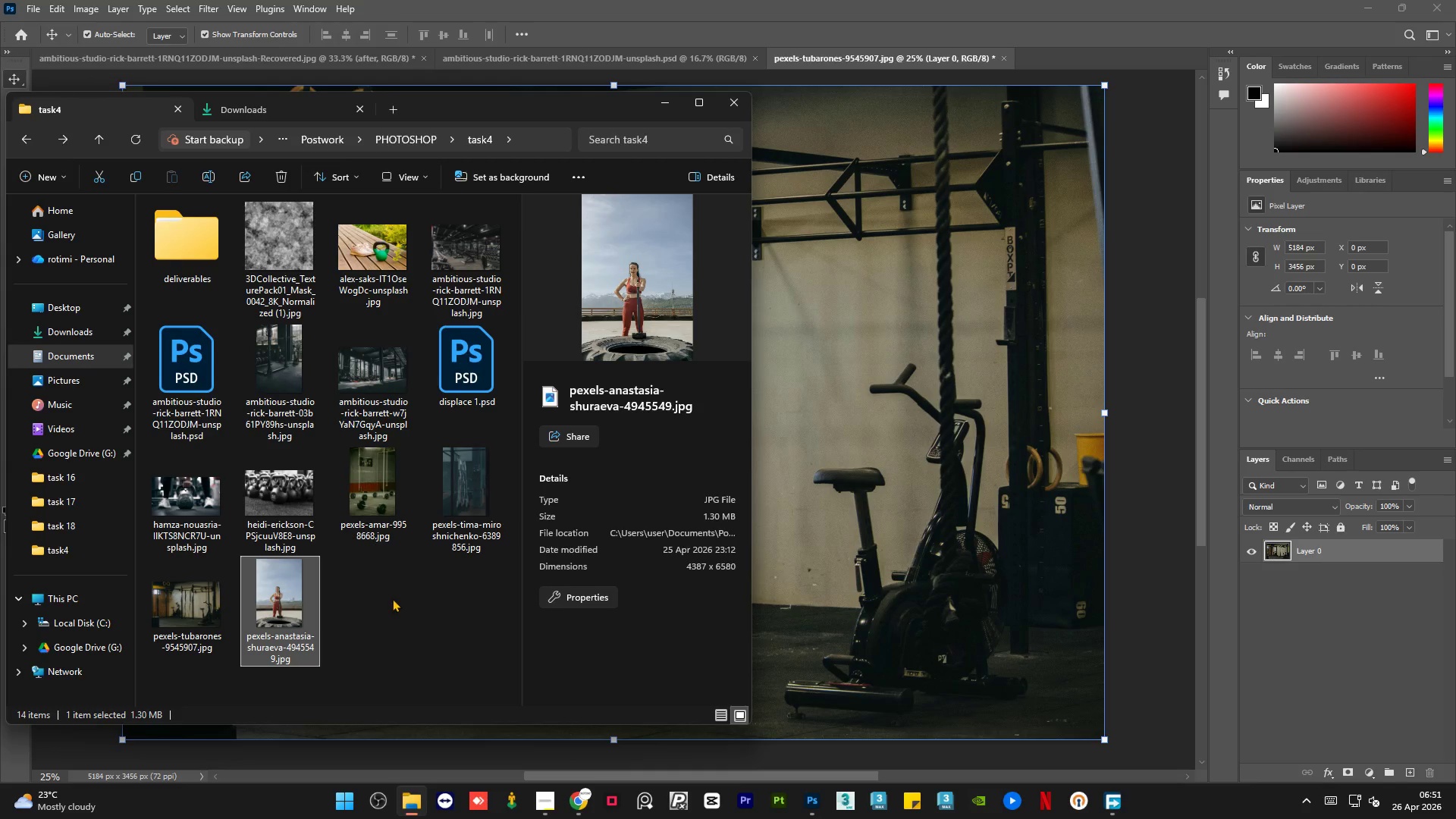 
double_click([391, 602])
 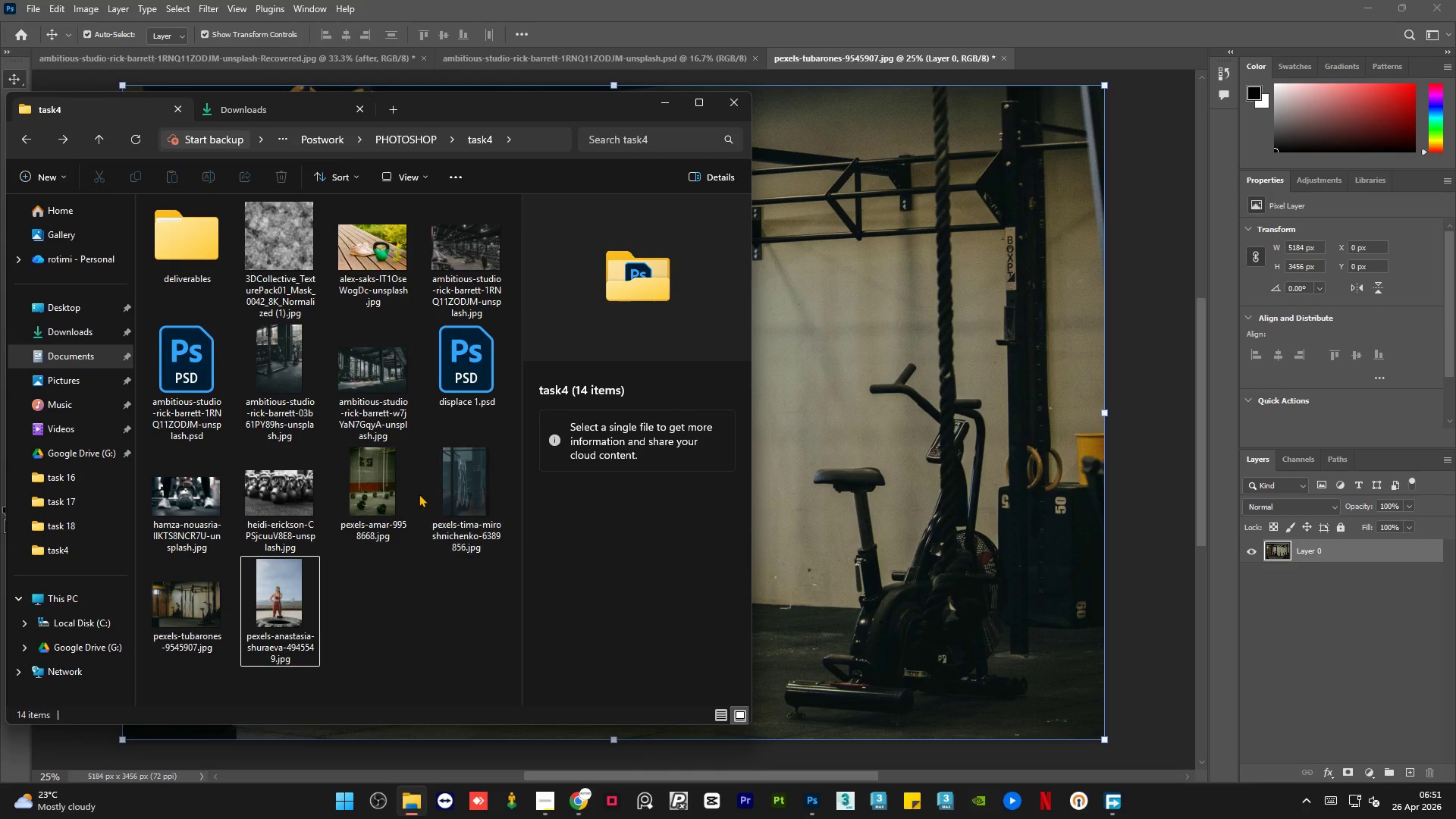 
left_click([397, 500])
 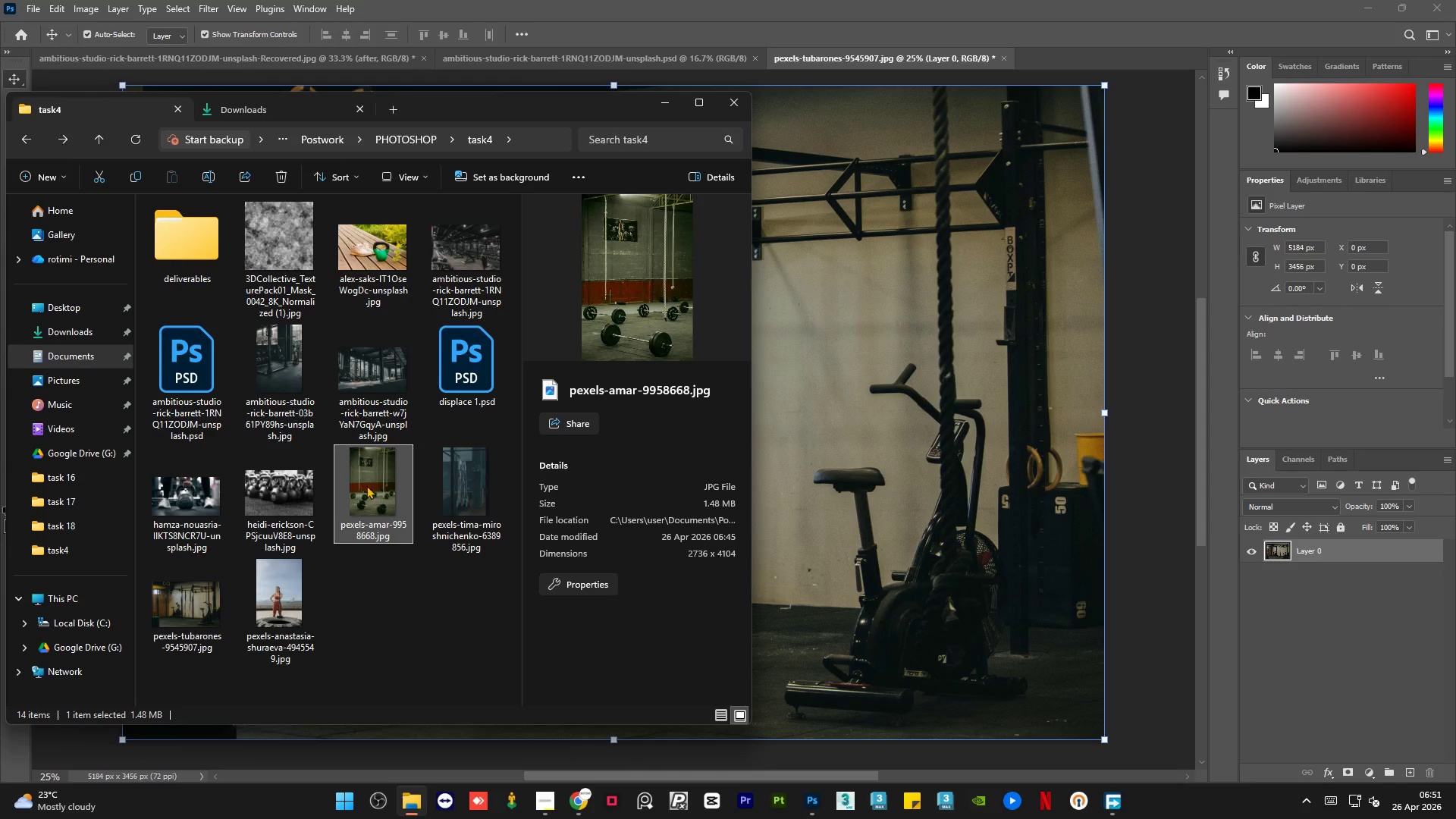 
left_click_drag(start_coordinate=[366, 484], to_coordinate=[835, 435])
 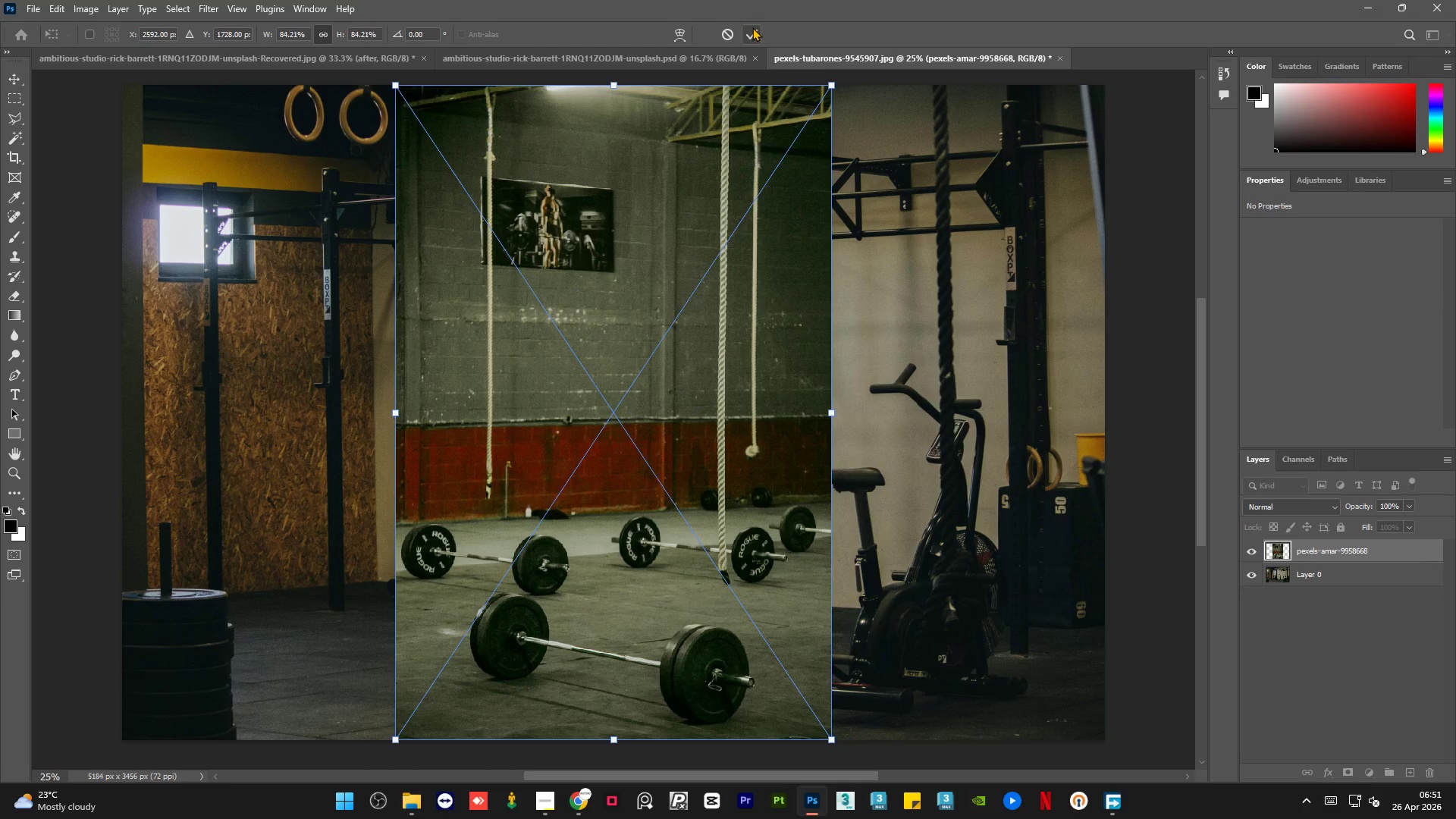 
left_click([752, 29])
 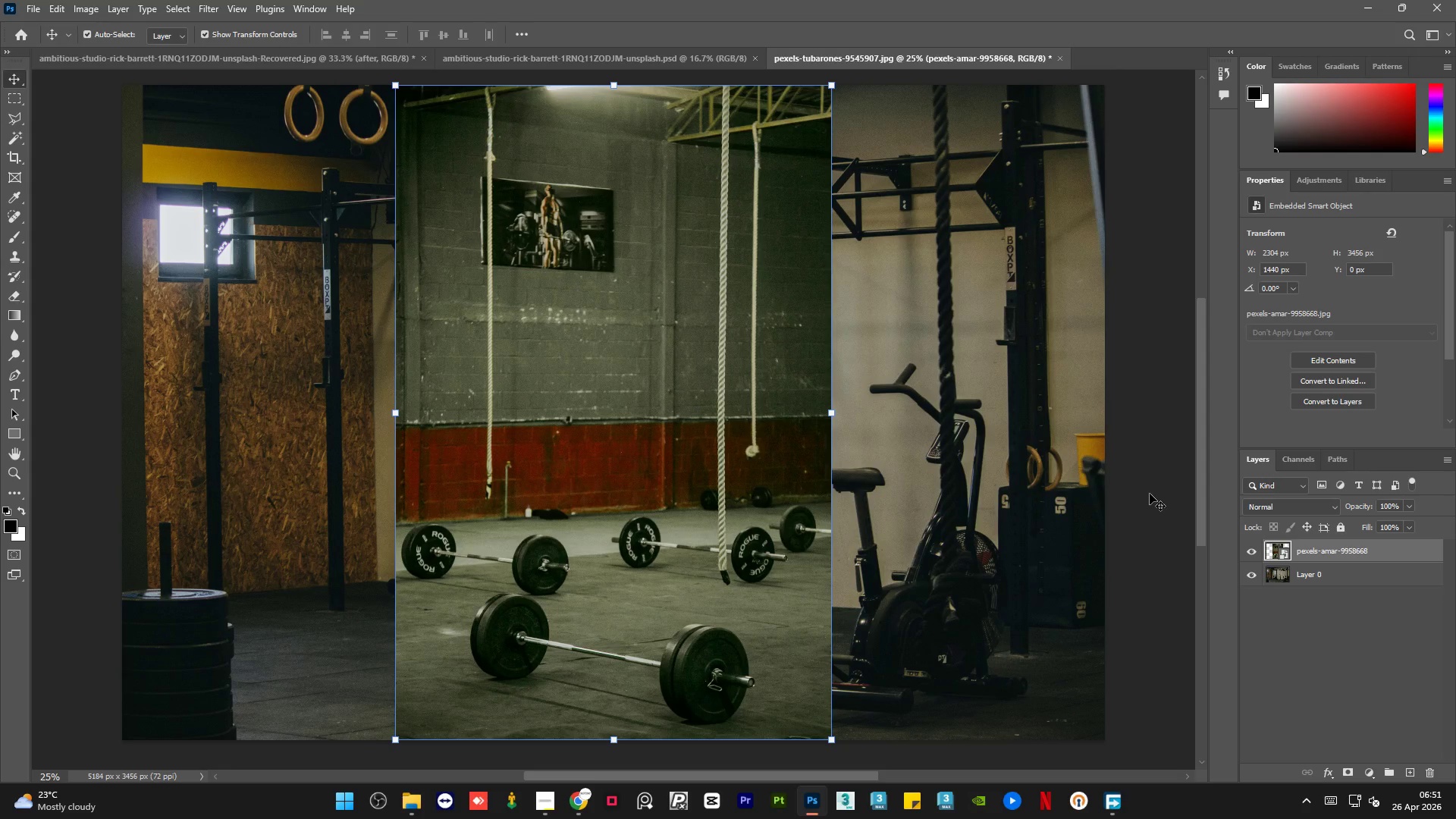 
key(Delete)
 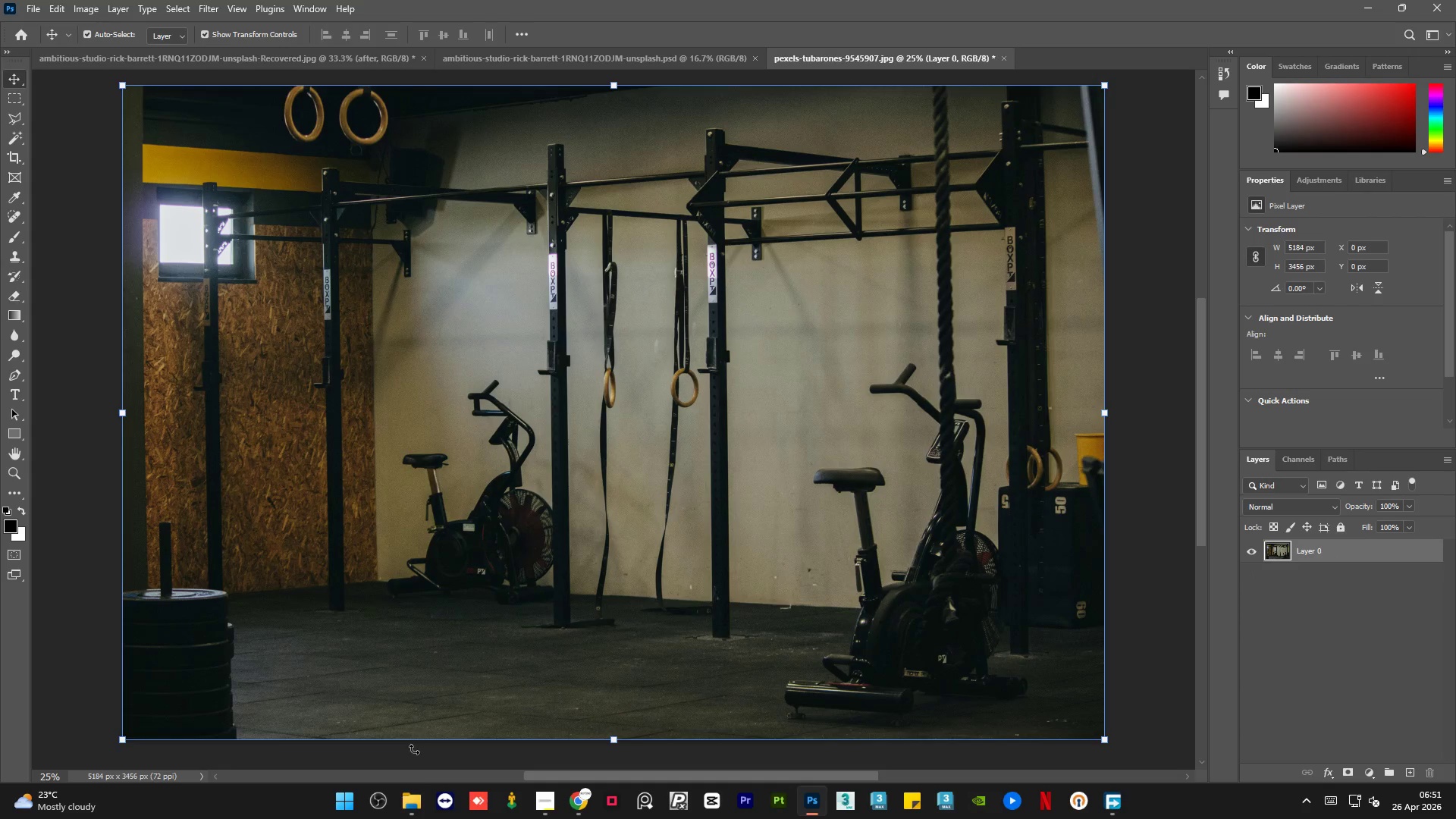 
left_click([413, 811])
 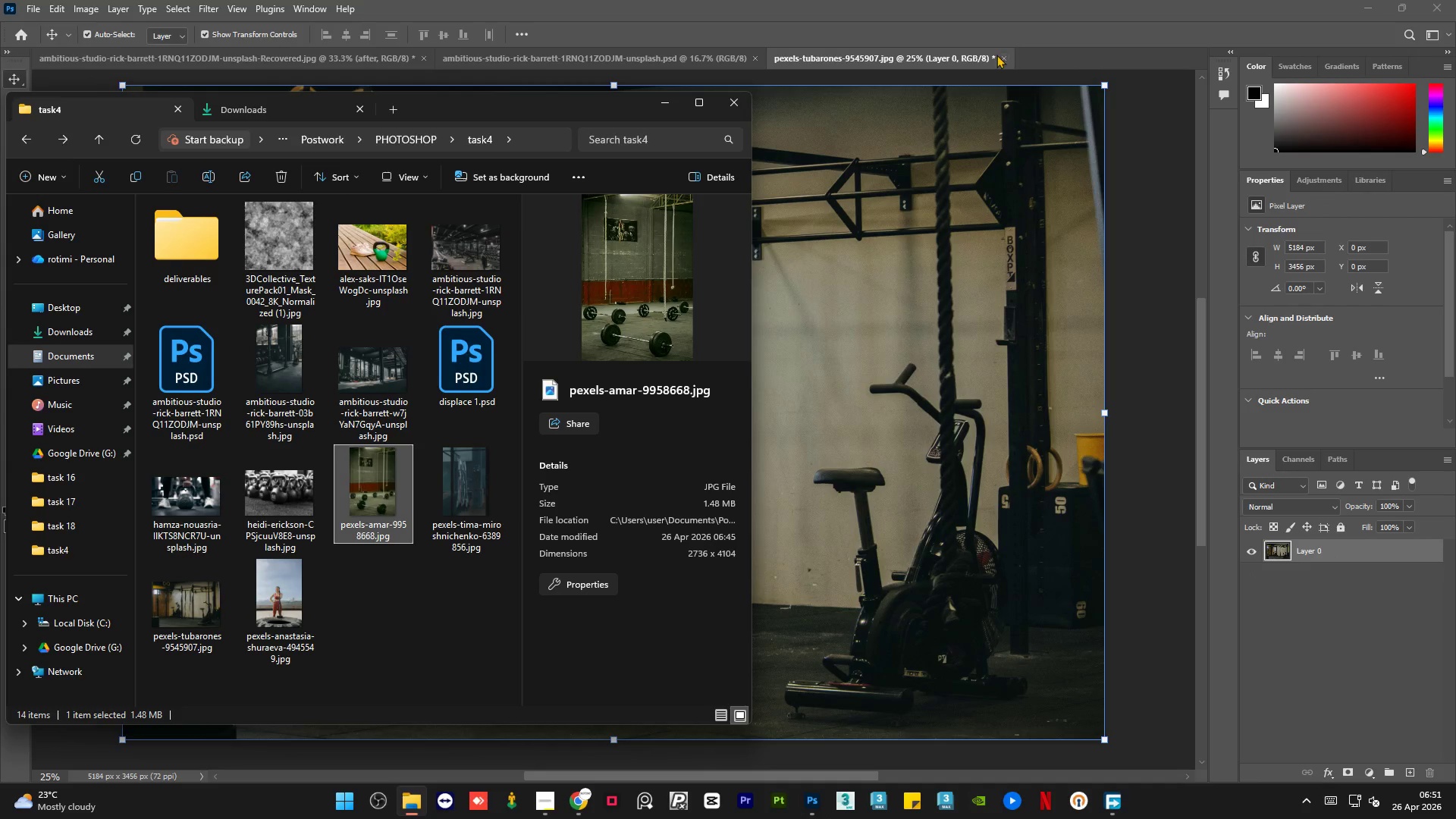 
left_click([1007, 61])
 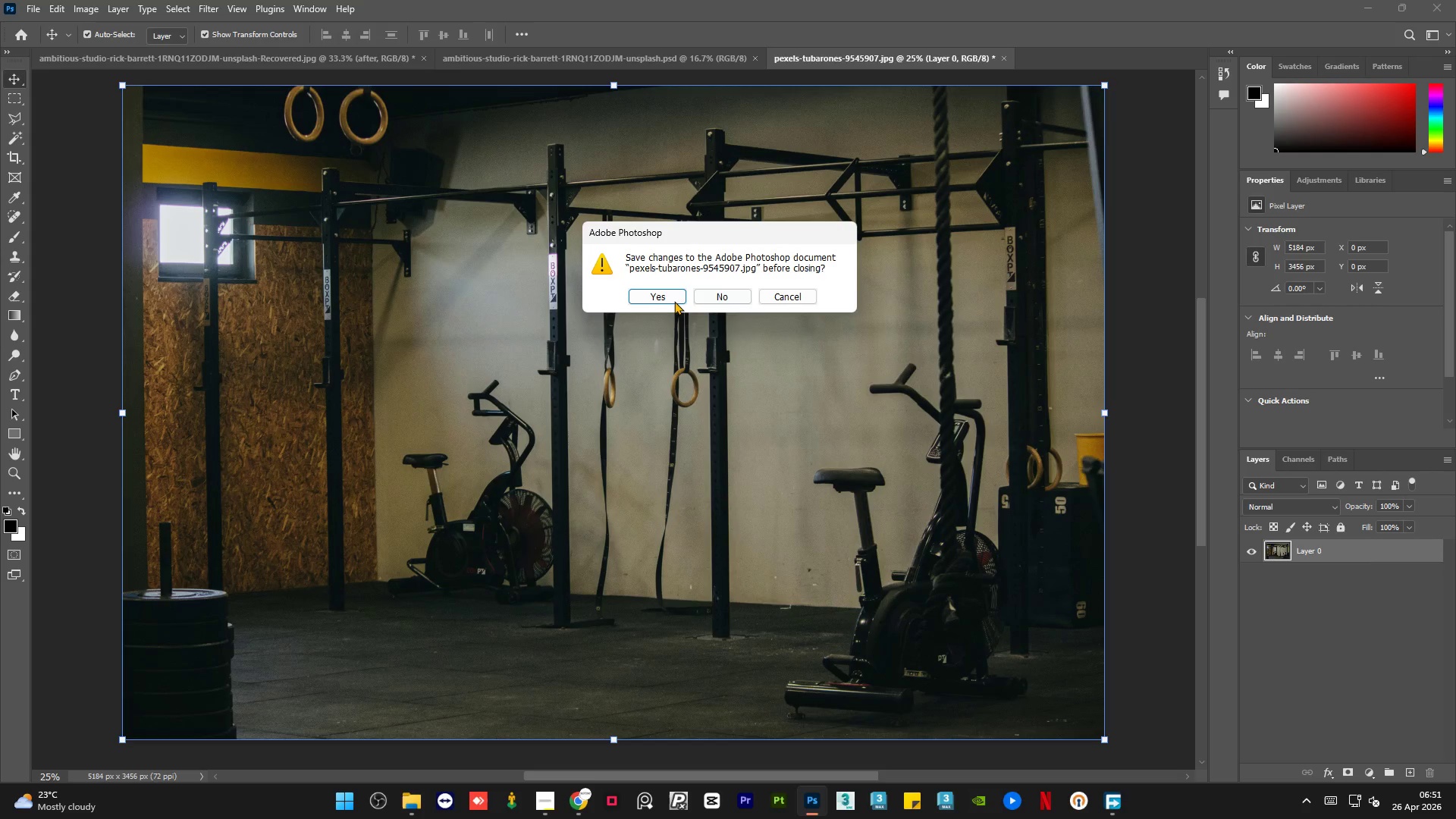 
left_click([711, 292])
 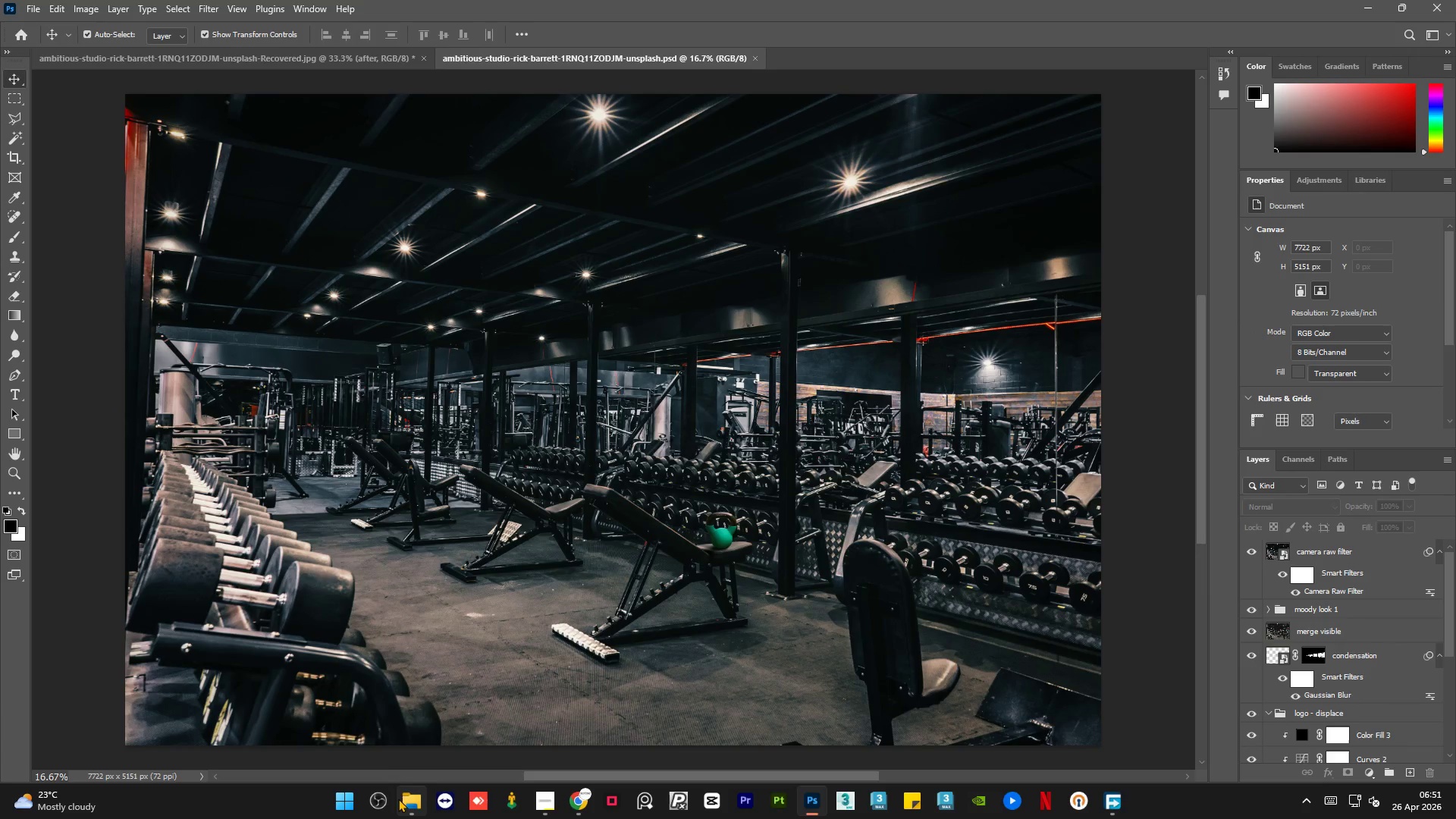 
left_click([406, 802])
 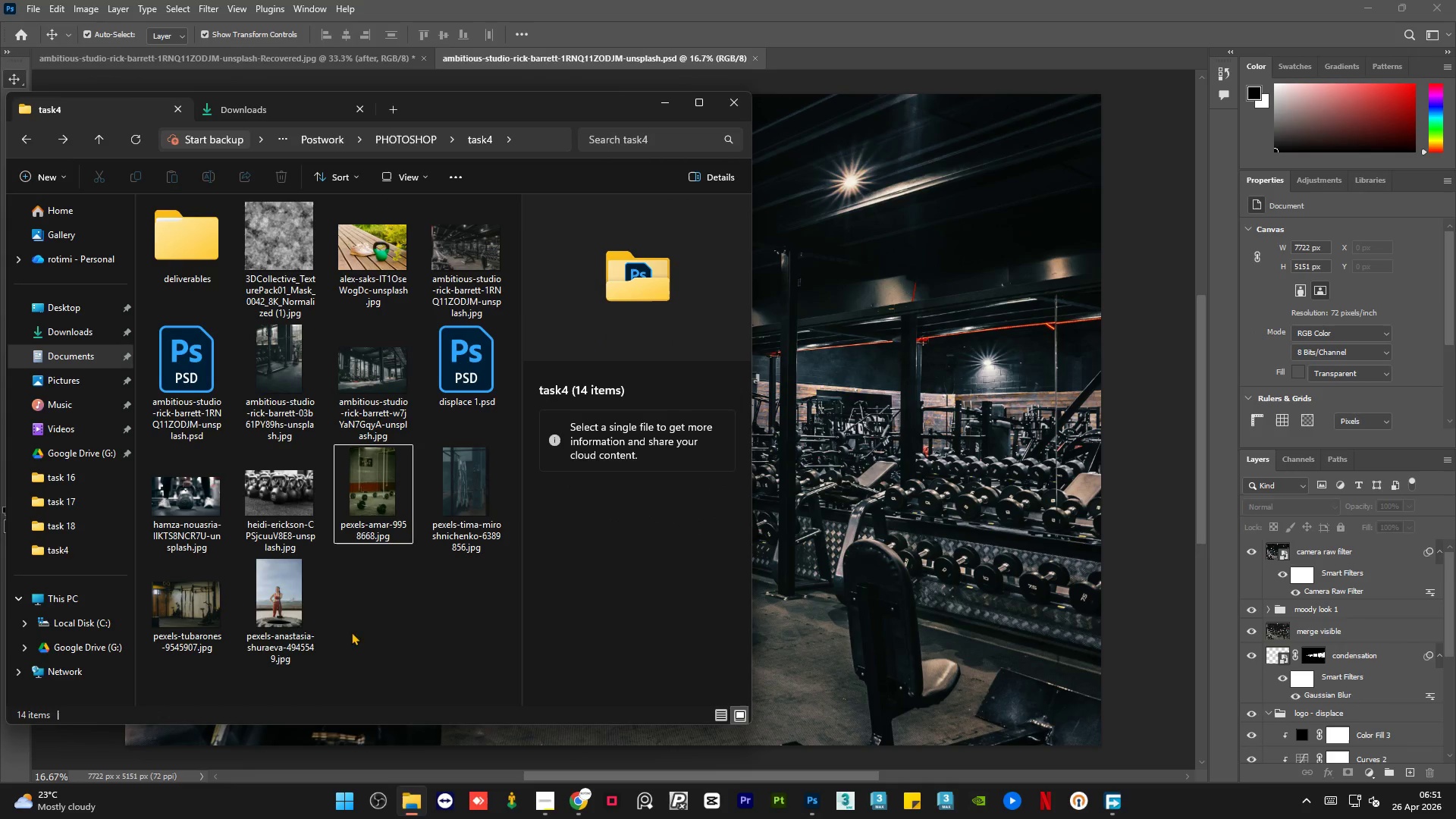 
double_click([299, 612])
 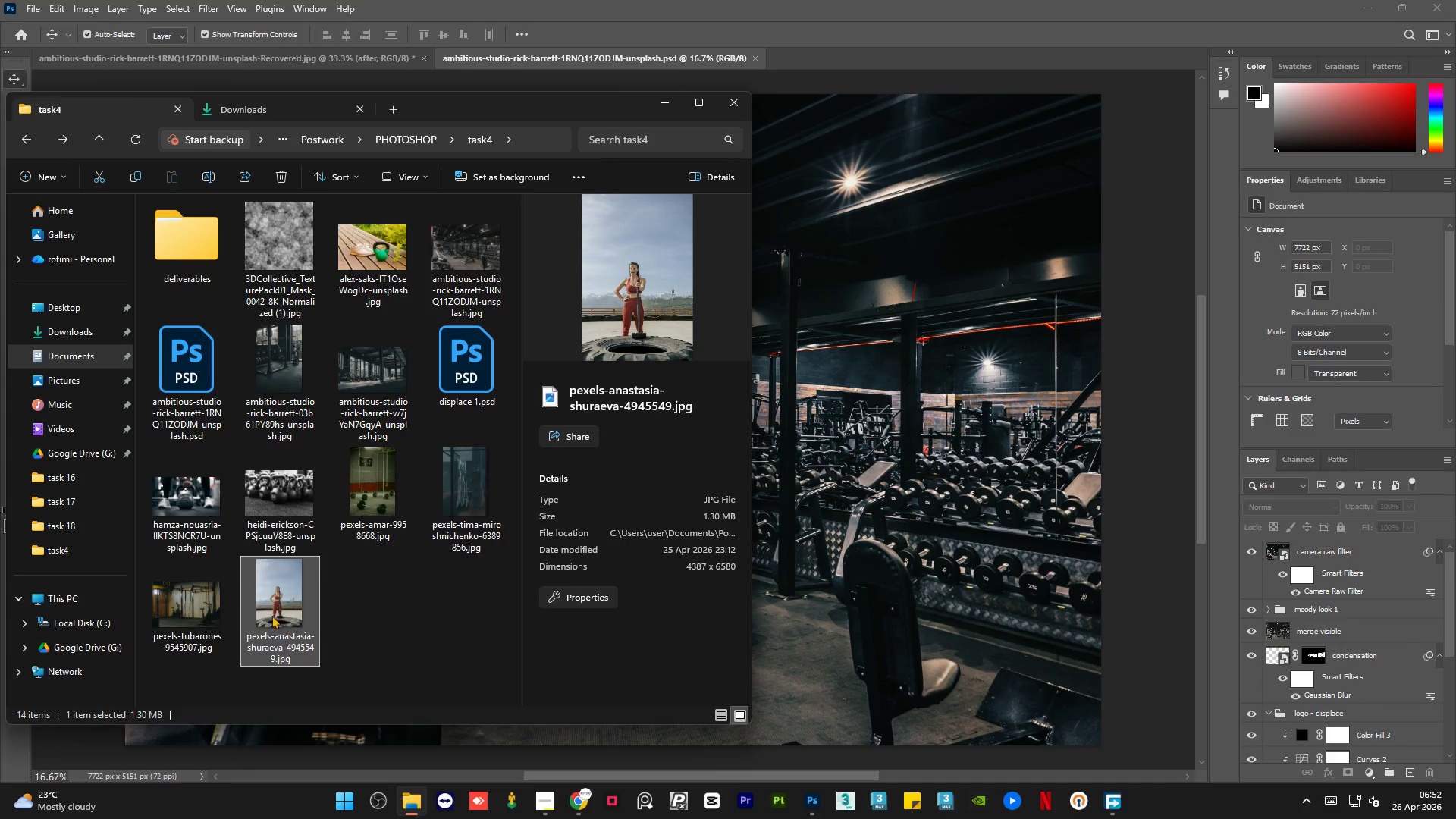 
left_click_drag(start_coordinate=[271, 614], to_coordinate=[861, 52])
 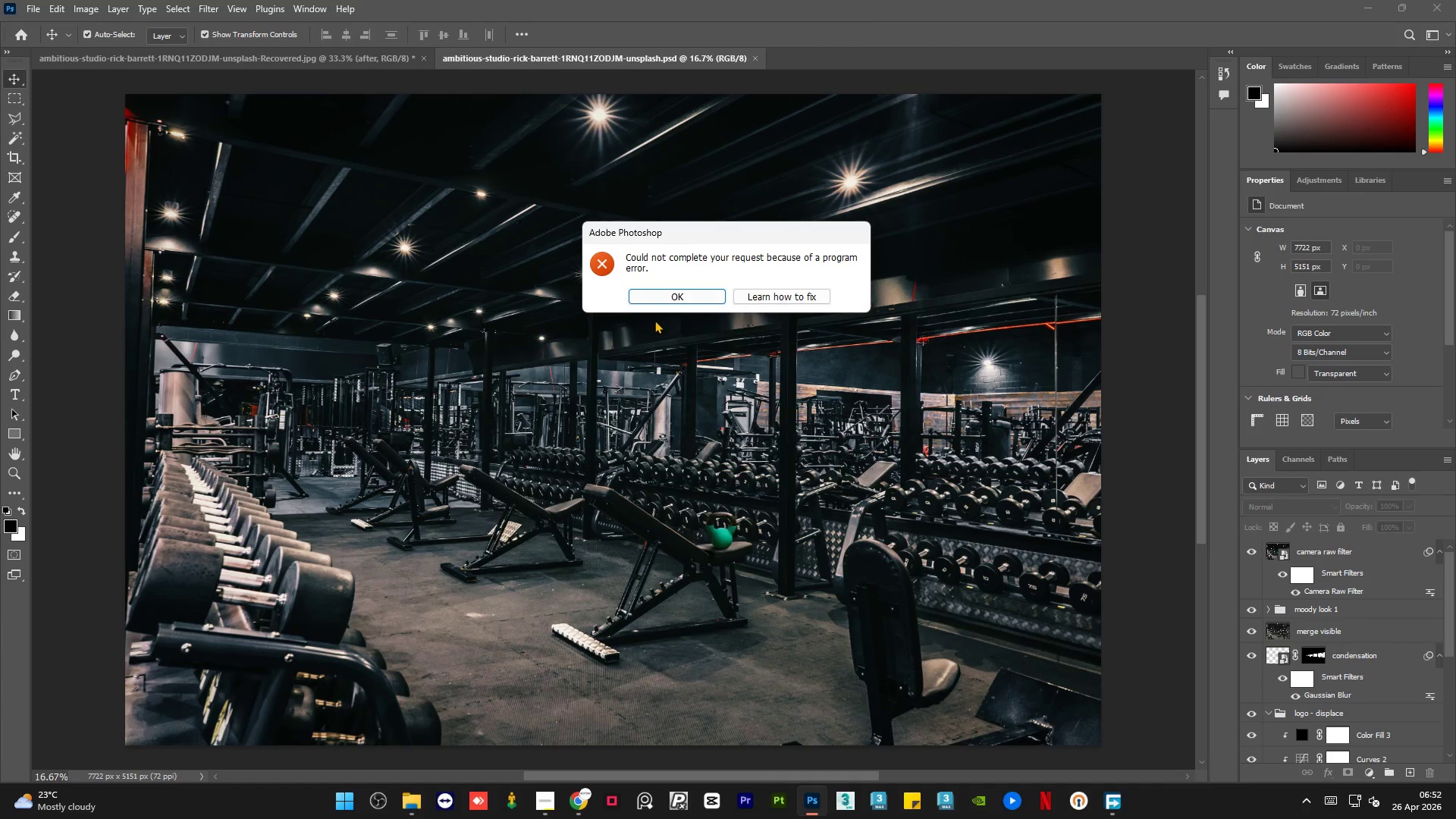 
left_click([674, 297])
 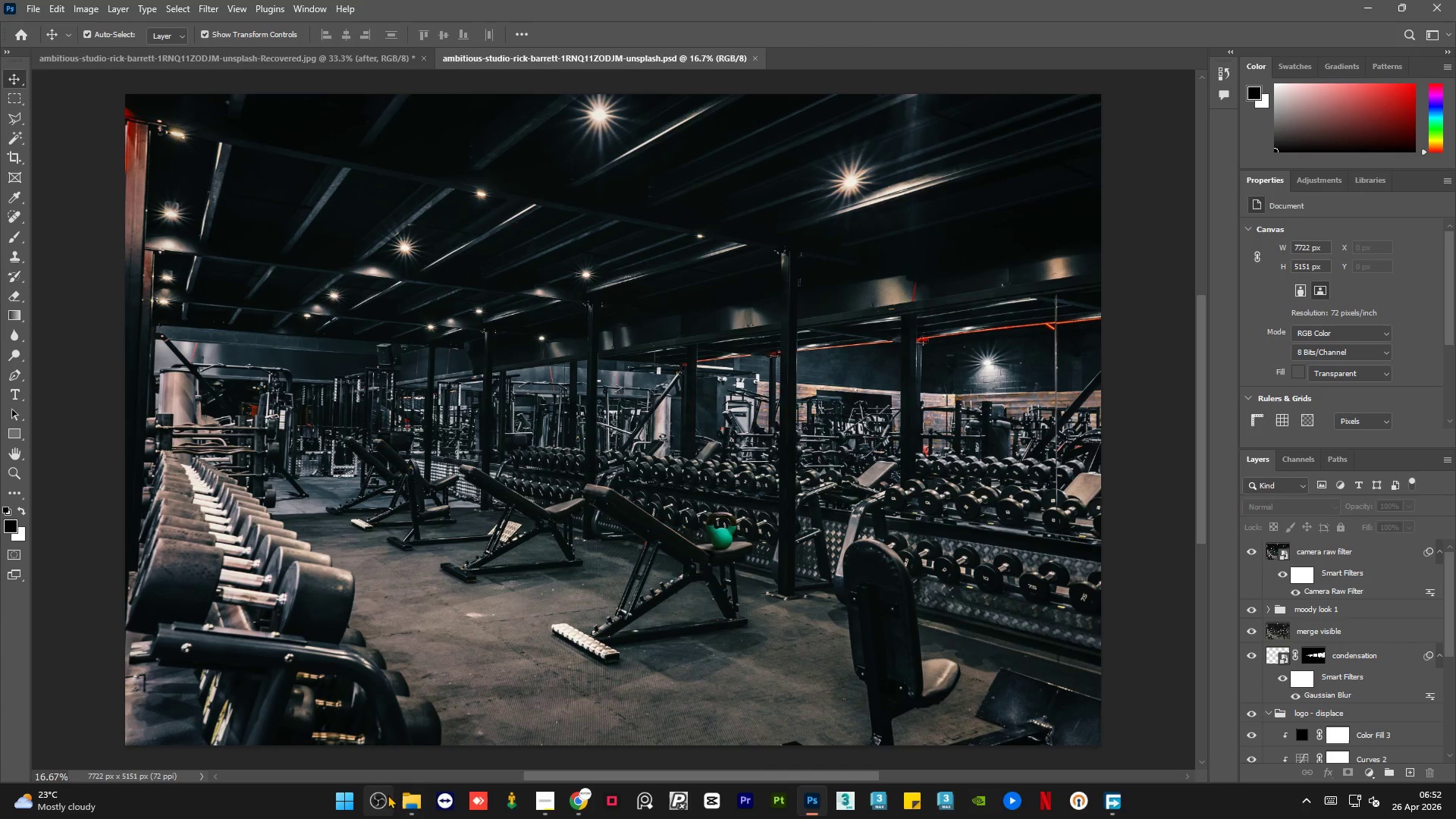 
left_click([405, 806])
 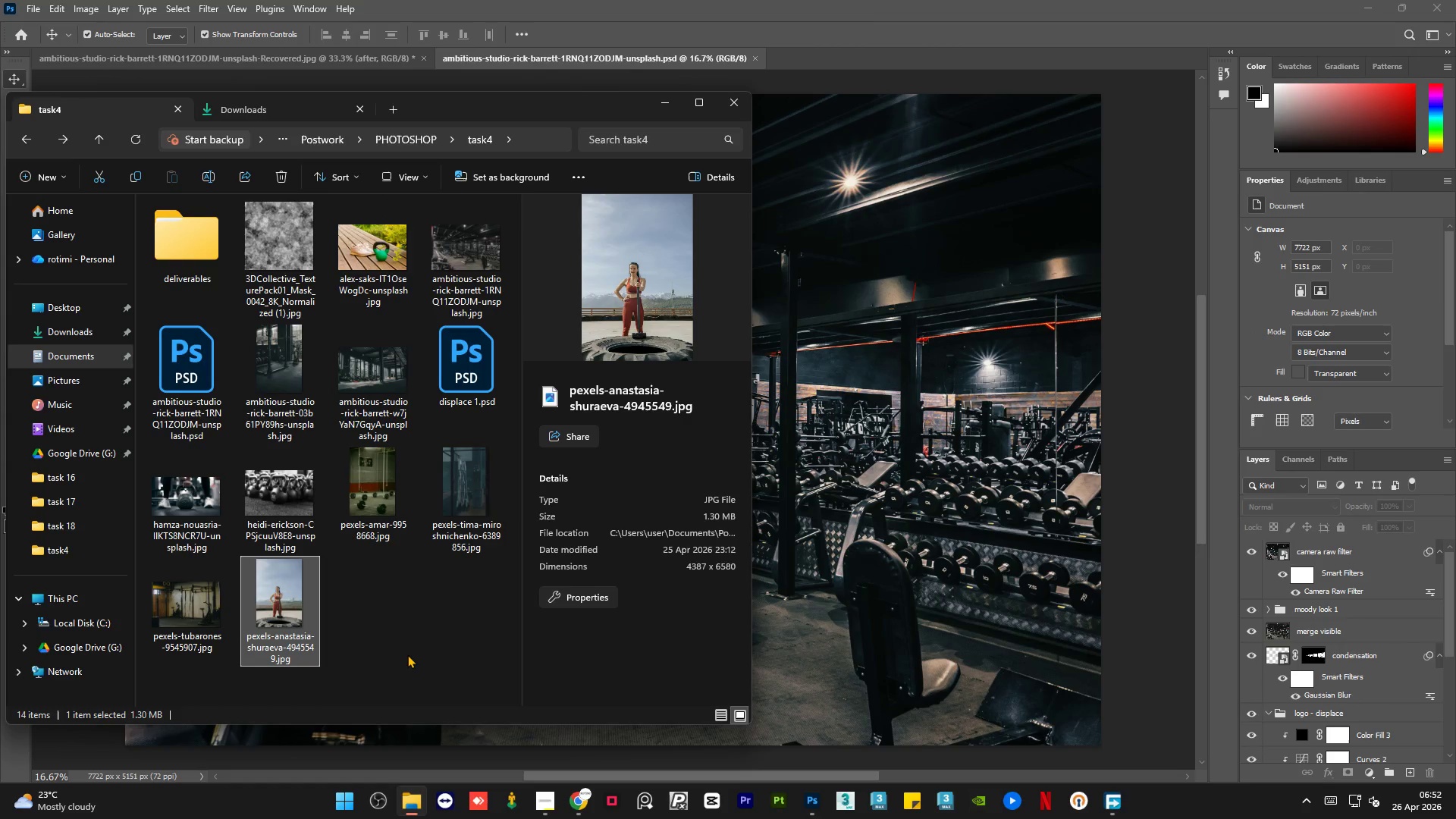 
left_click([408, 642])
 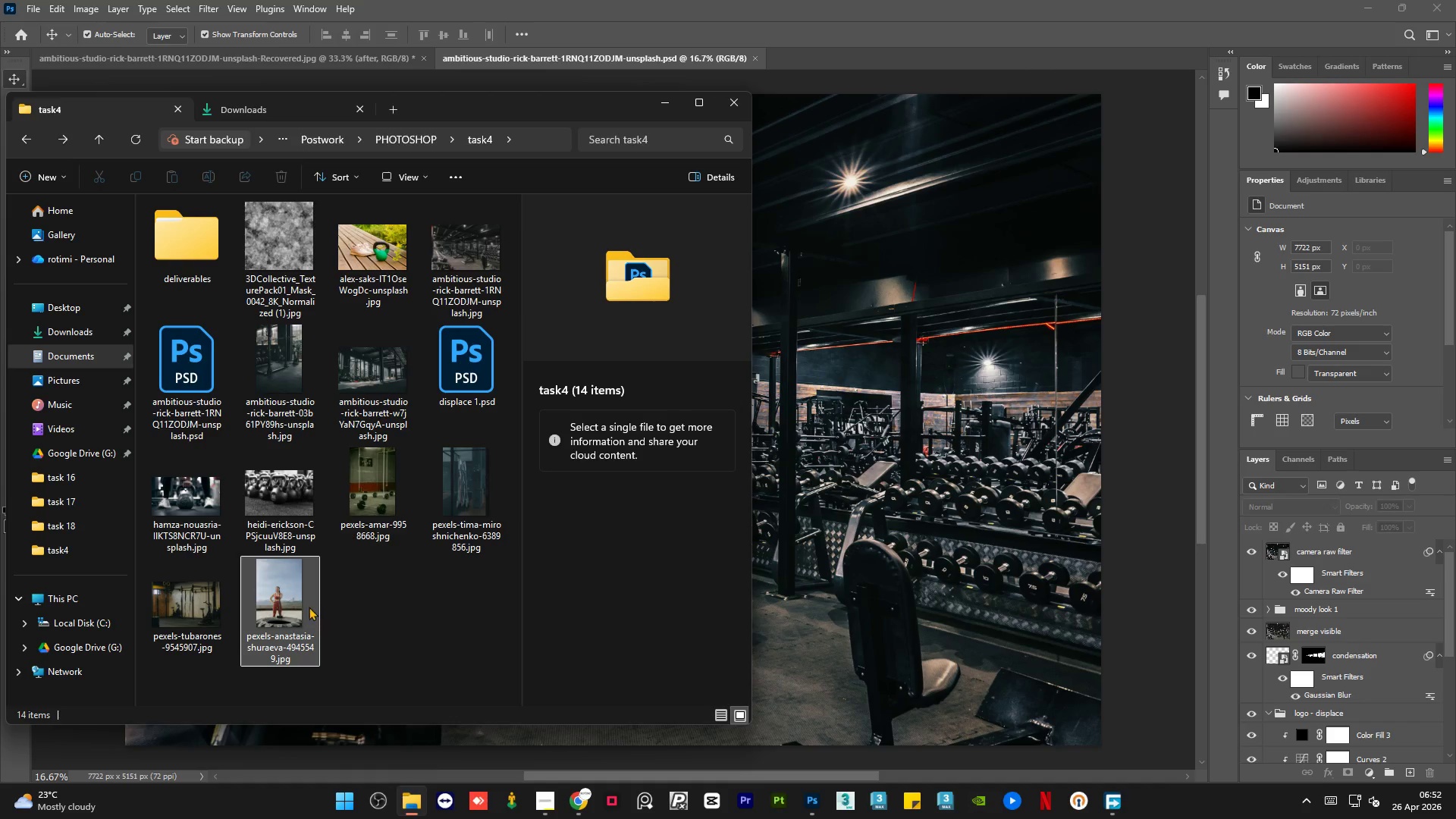 
left_click([297, 601])
 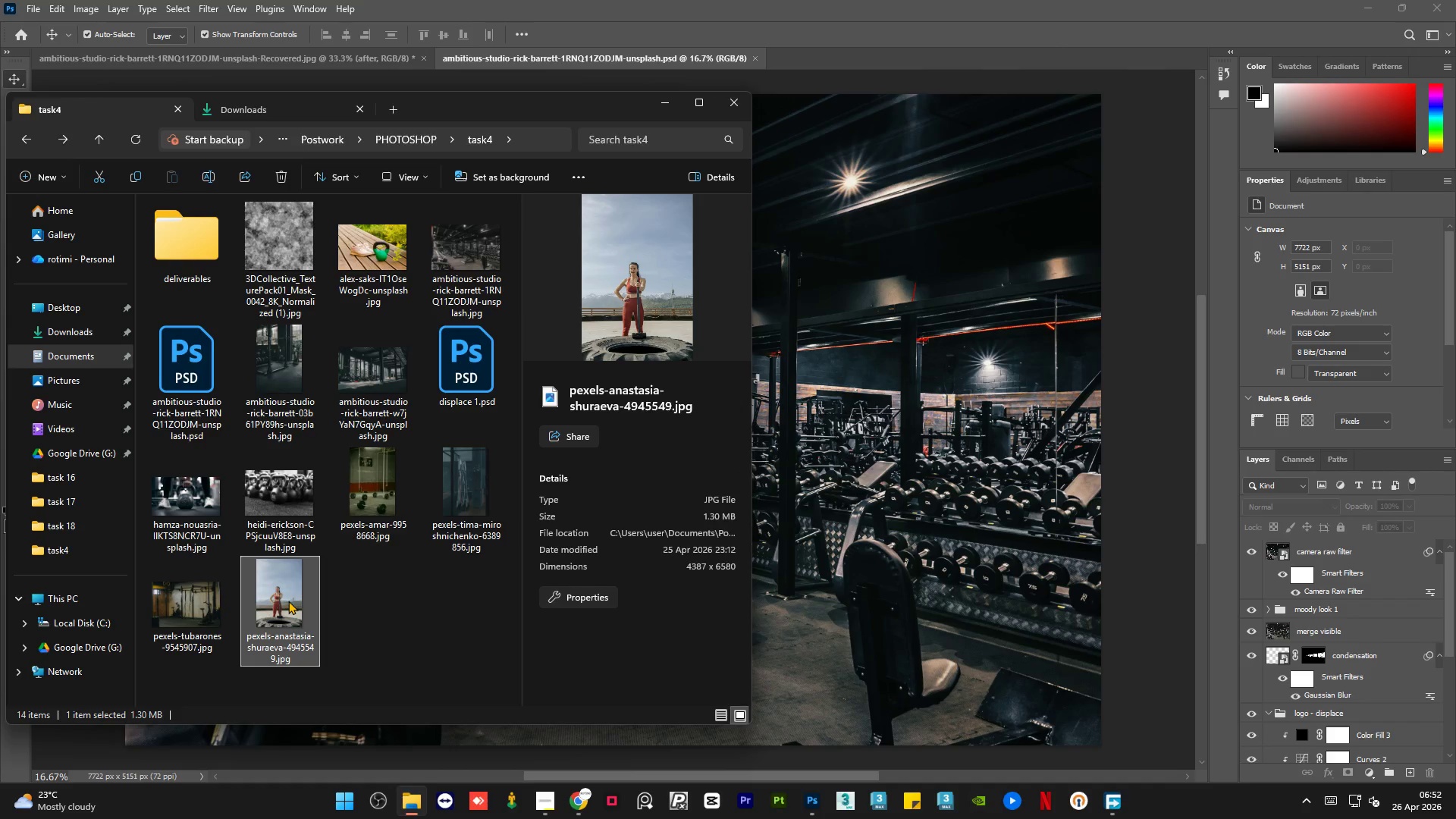 
right_click([288, 601])
 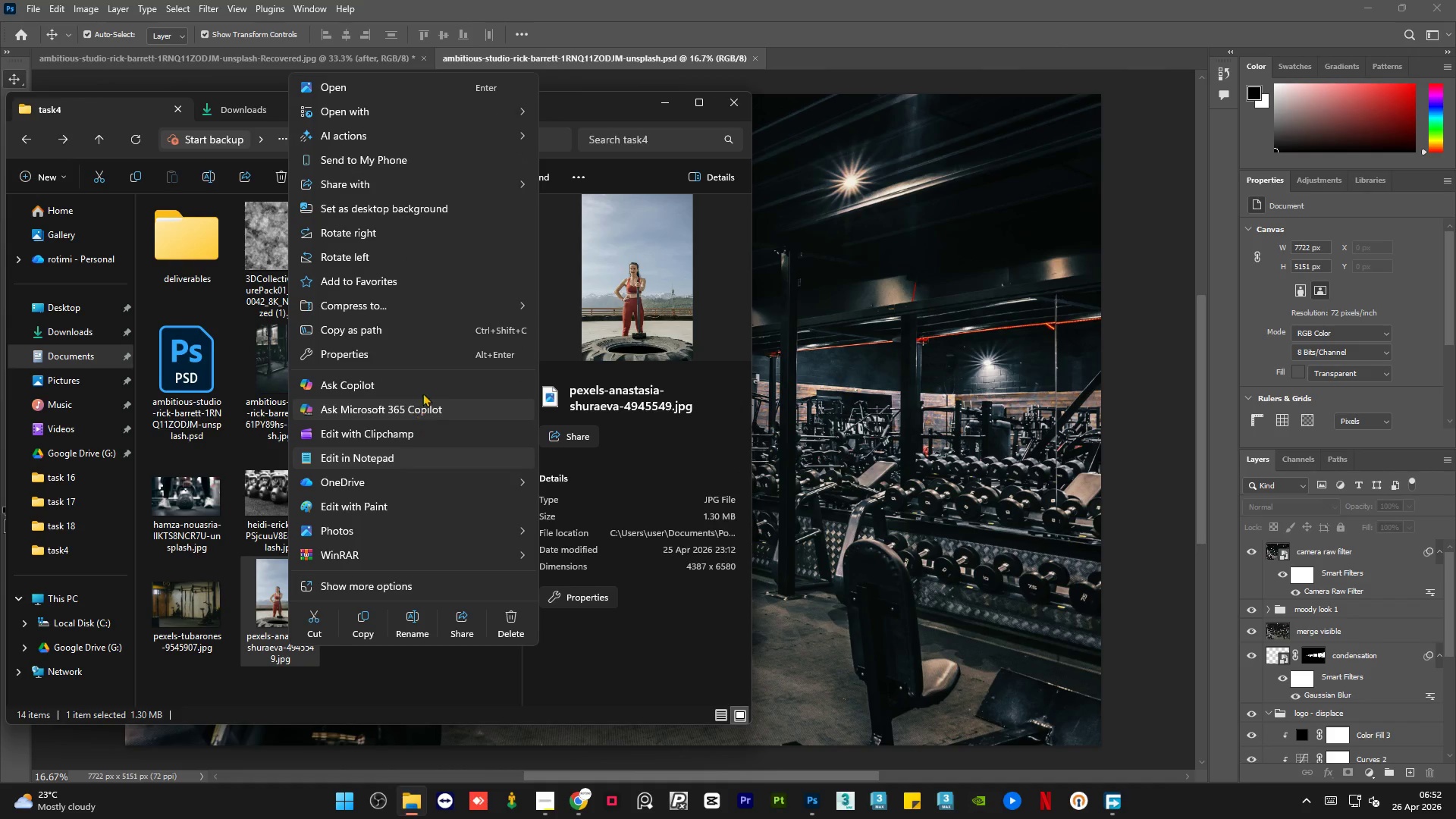 
left_click([428, 358])
 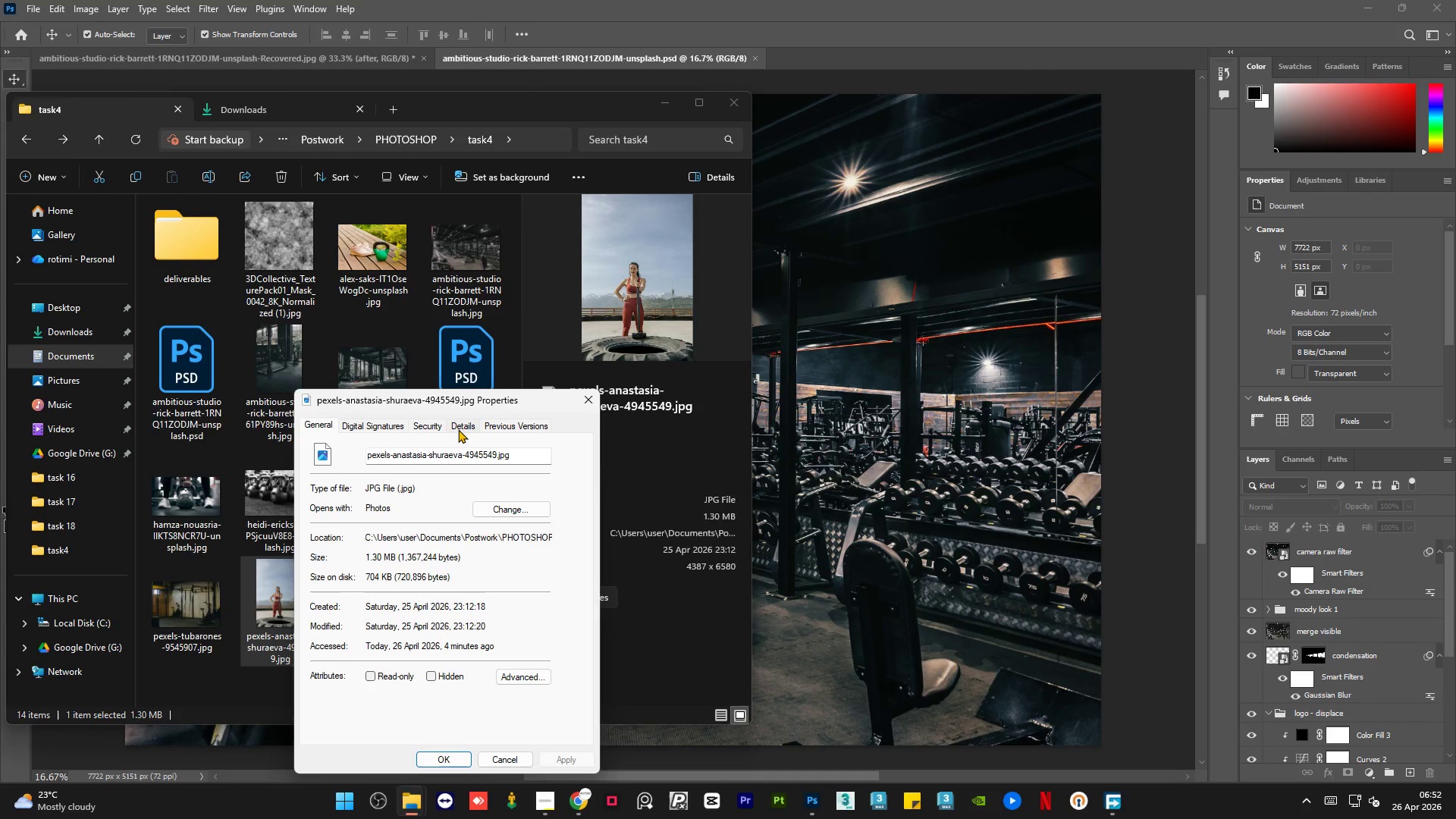 
left_click([384, 429])
 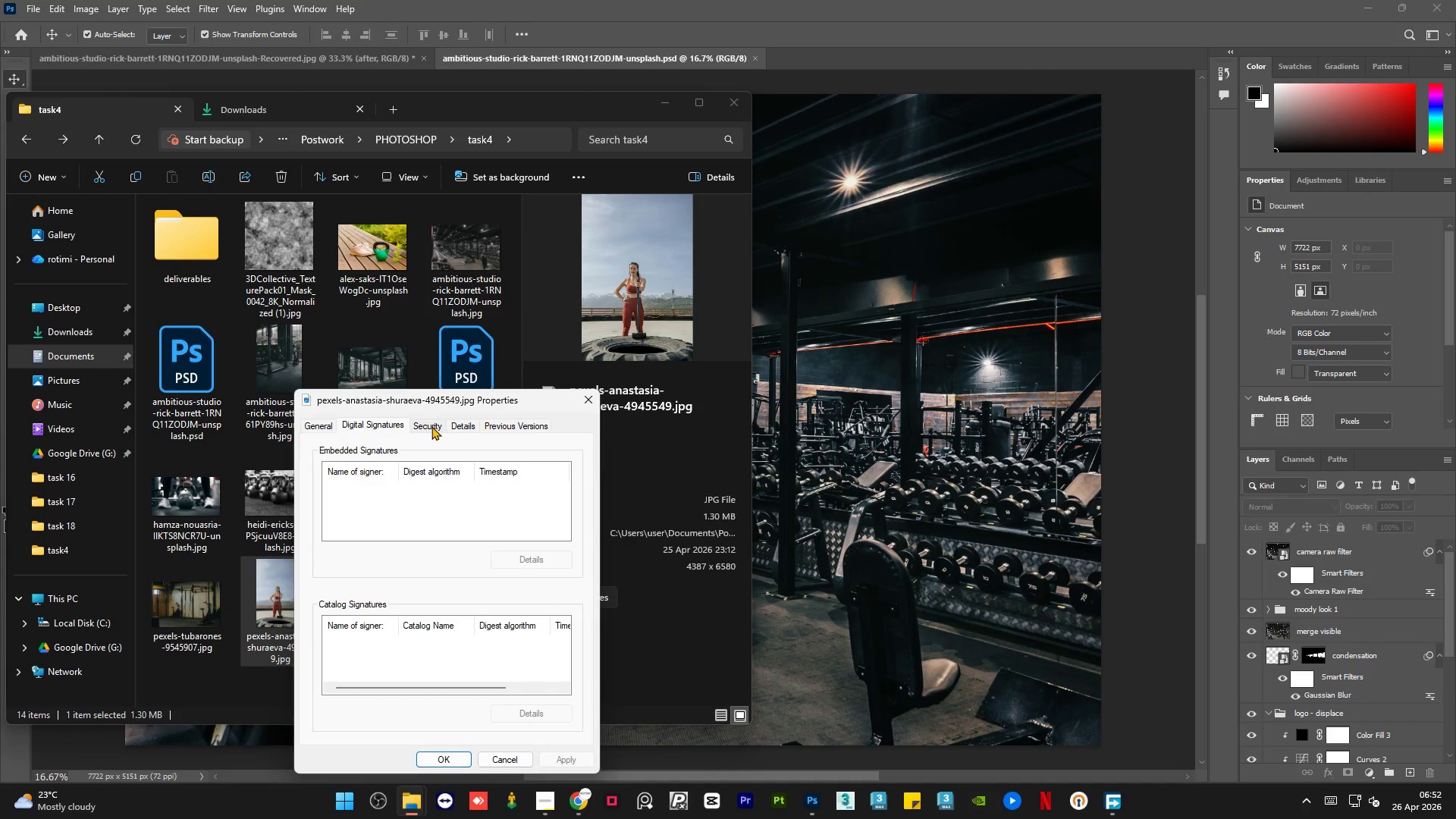 
left_click([436, 420])
 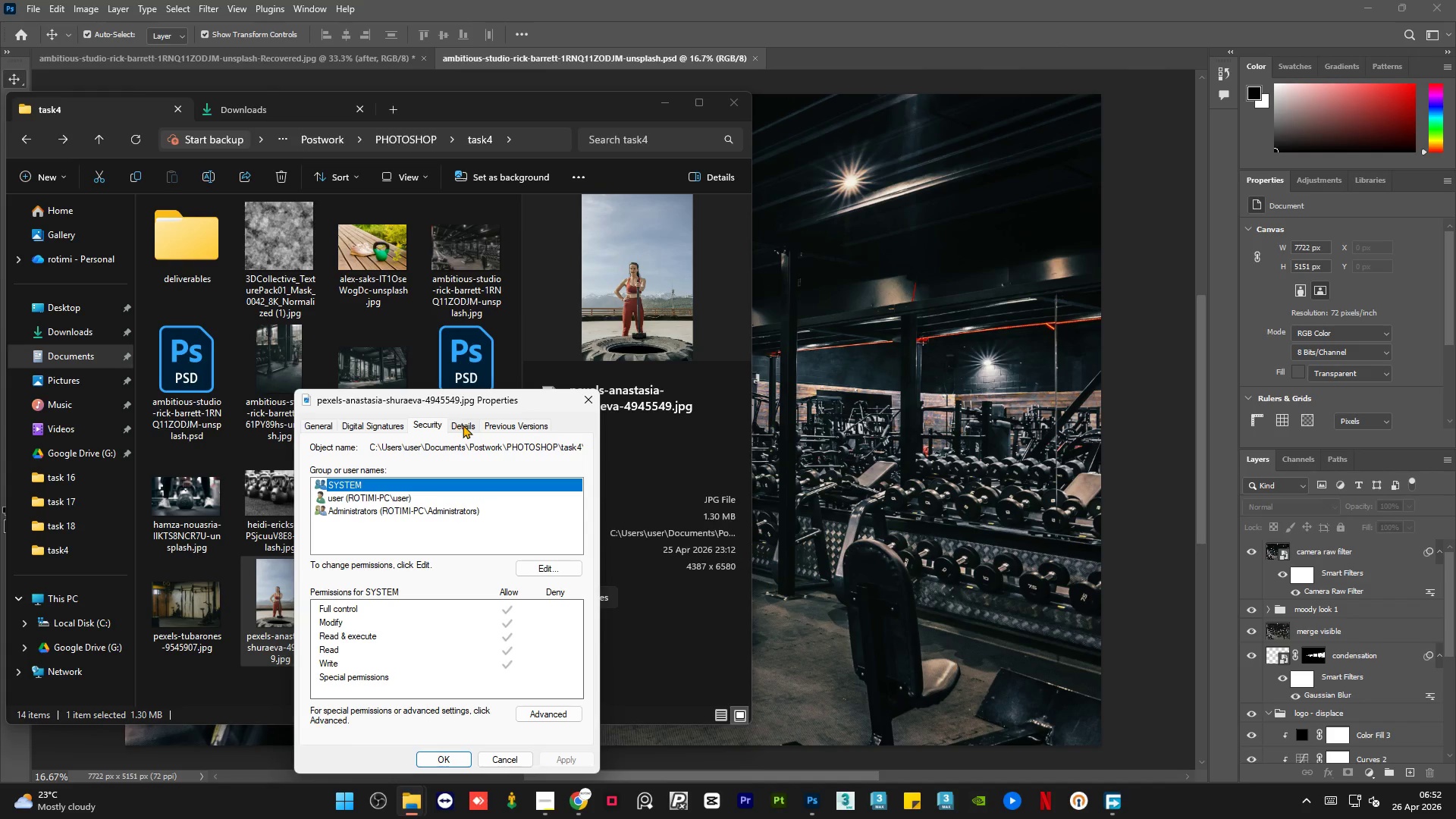 
left_click([463, 425])
 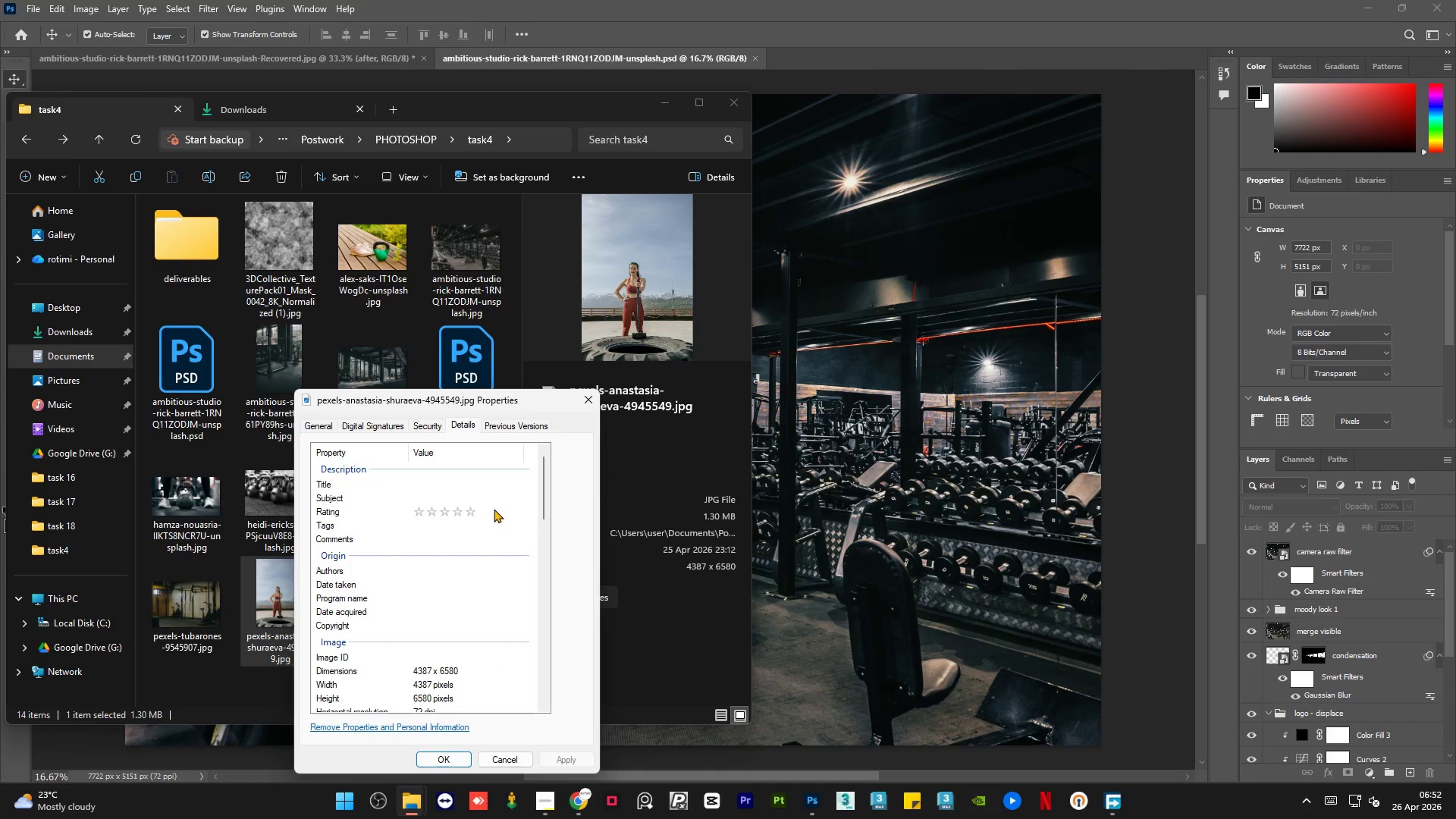 
scroll: coordinate [494, 509], scroll_direction: up, amount: 1.0
 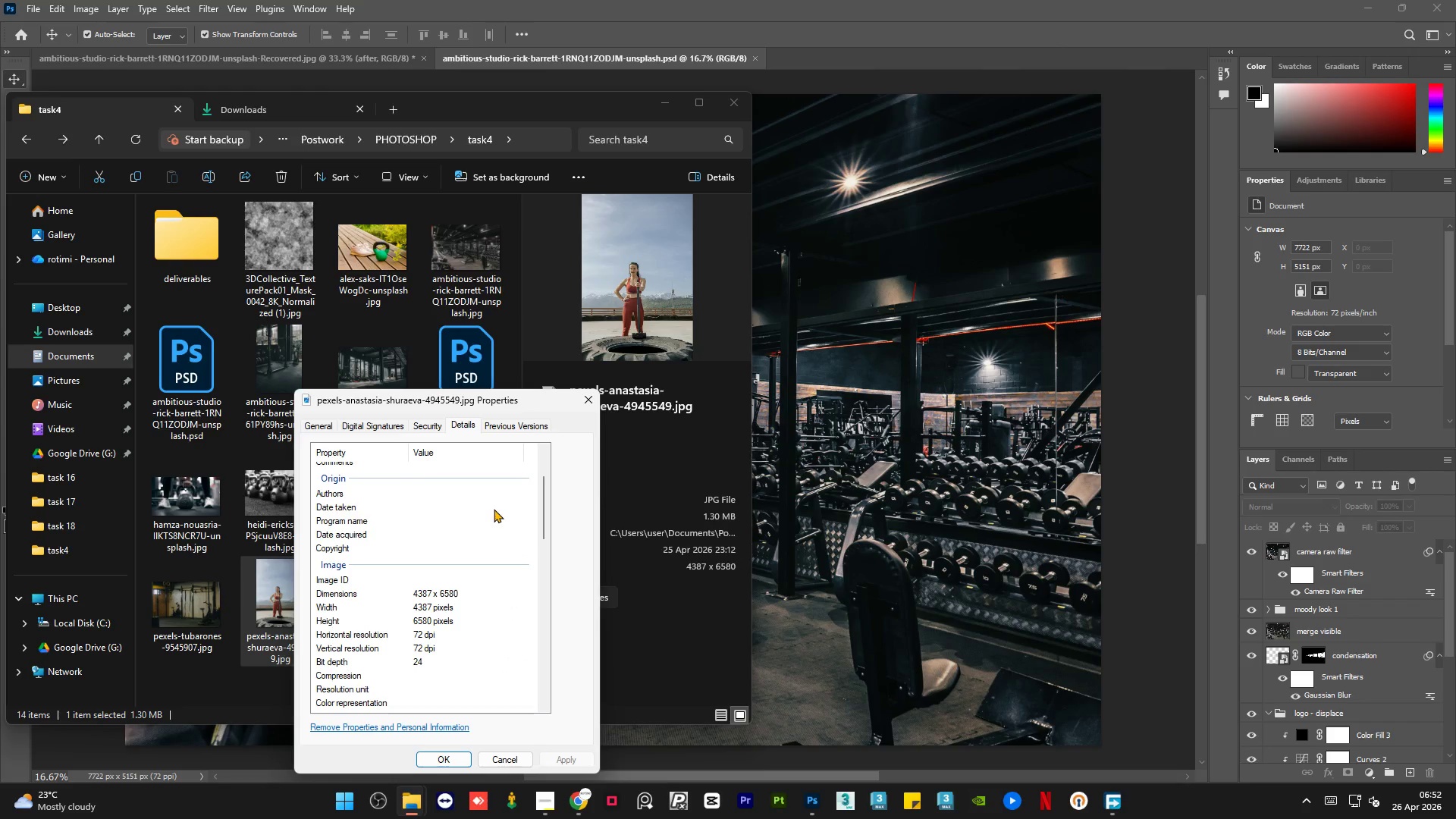 
scroll: coordinate [494, 509], scroll_direction: down, amount: 8.0
 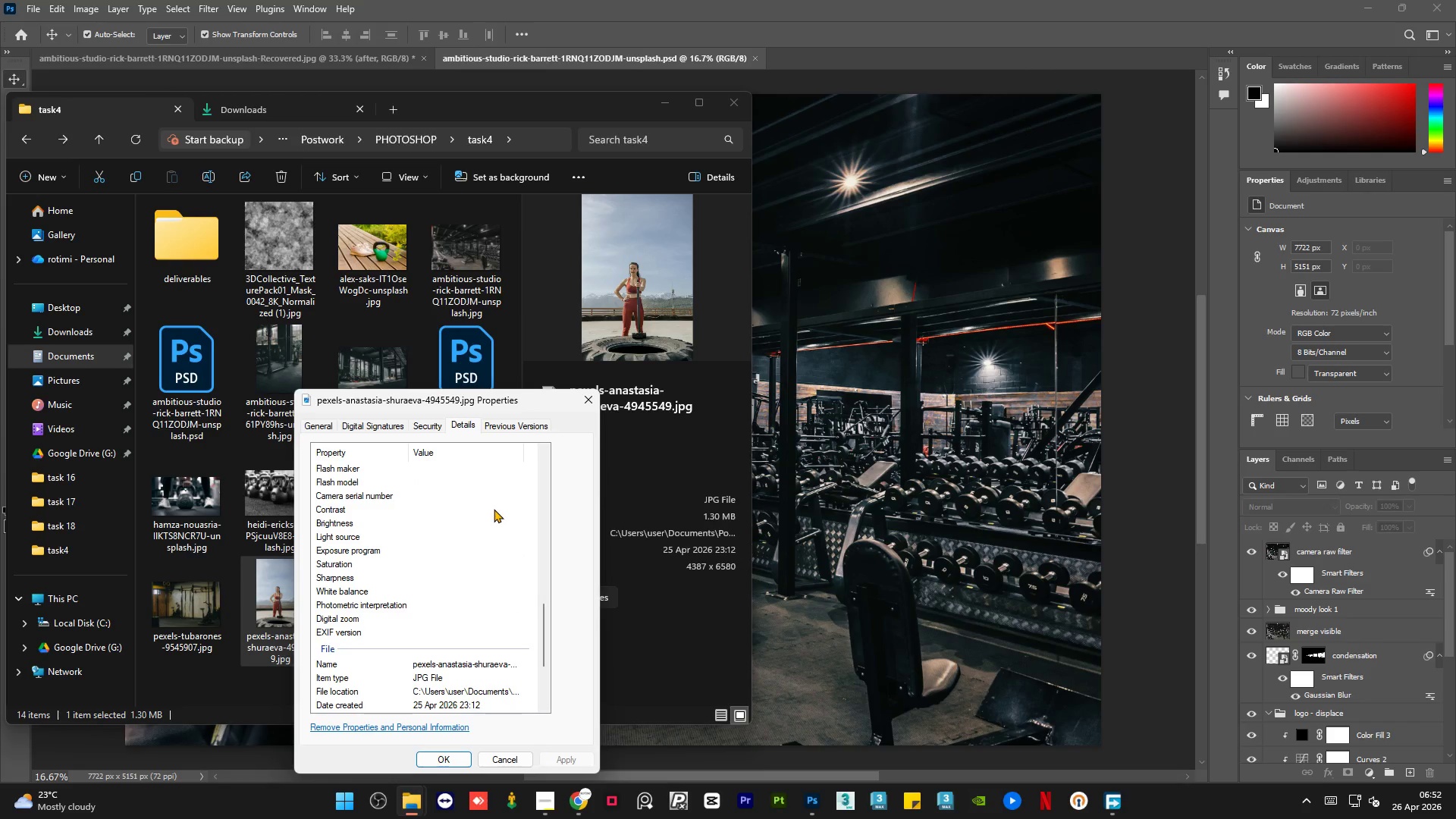 
scroll: coordinate [494, 509], scroll_direction: up, amount: 2.0
 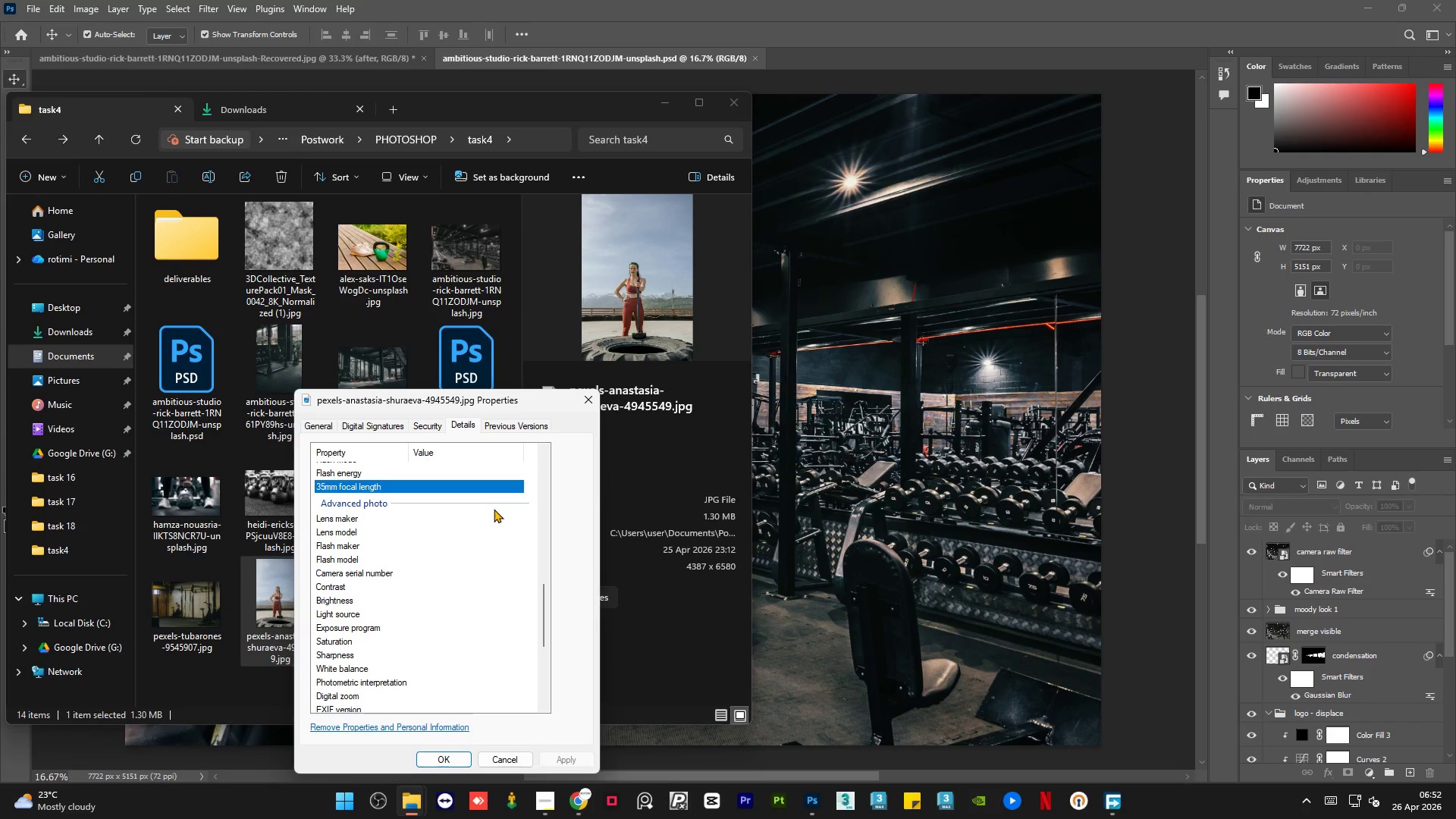 
scroll: coordinate [494, 509], scroll_direction: down, amount: 5.0
 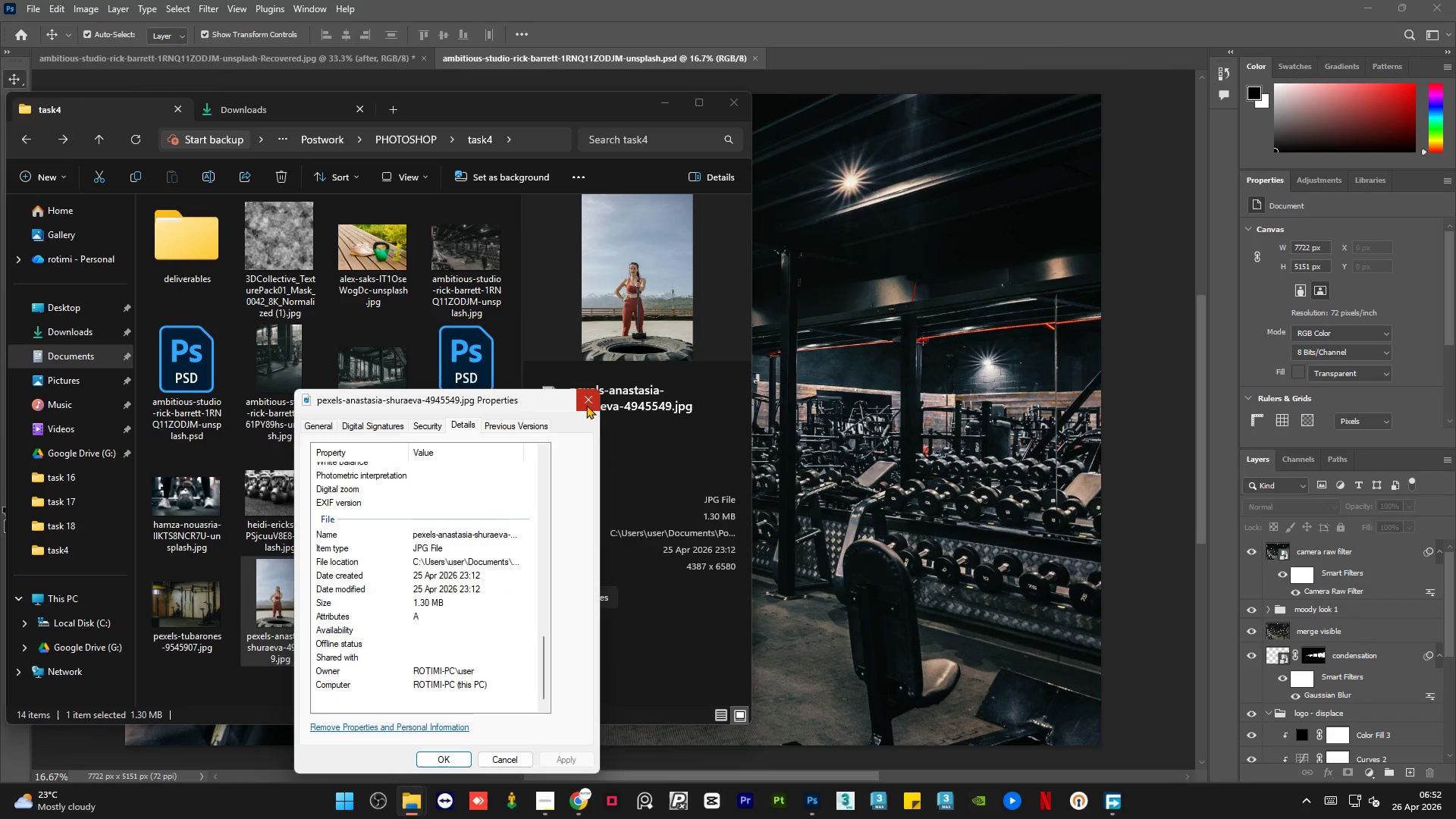 
left_click([586, 405])
 